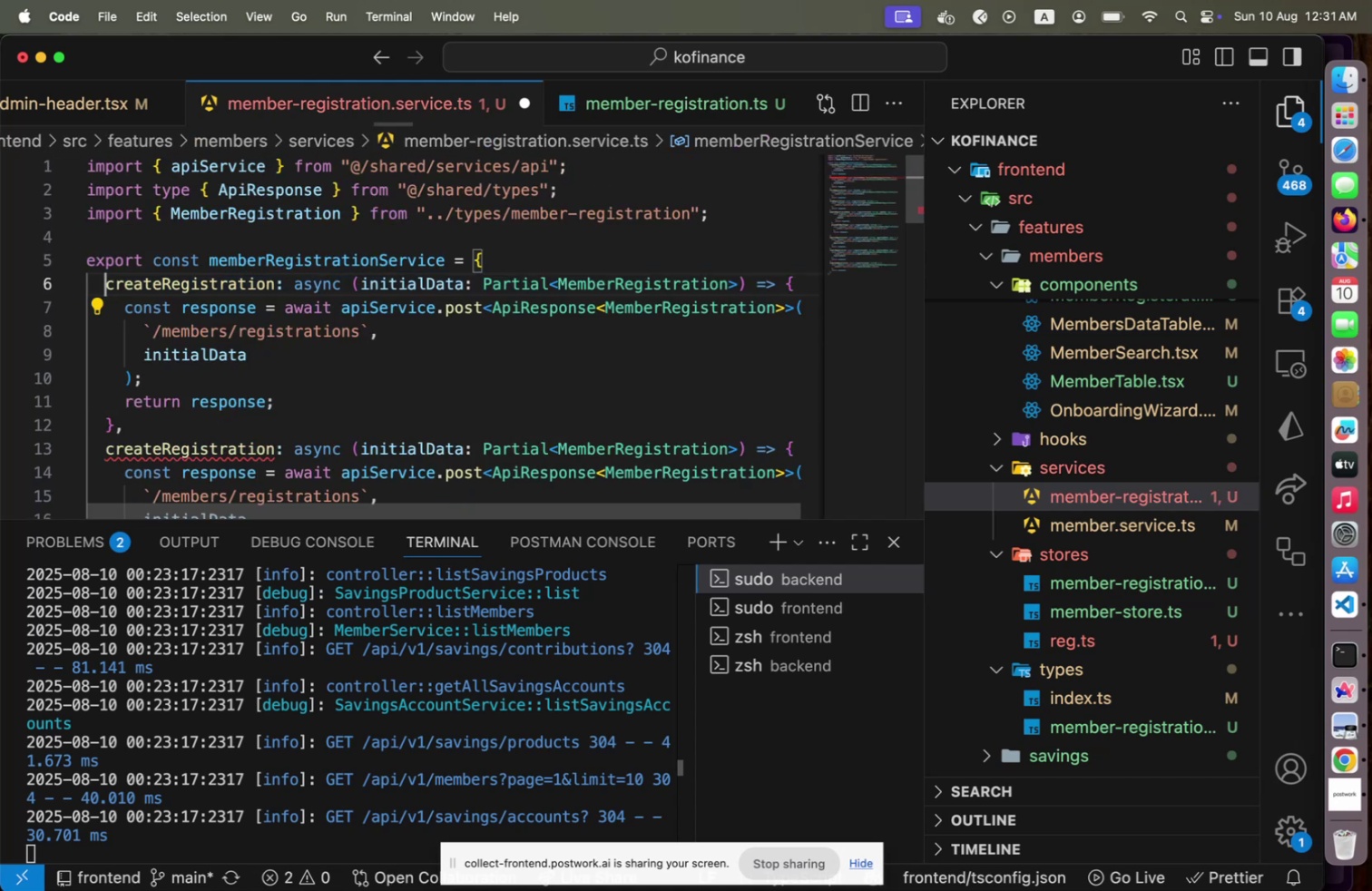 
hold_key(key=ArrowRight, duration=0.85)
 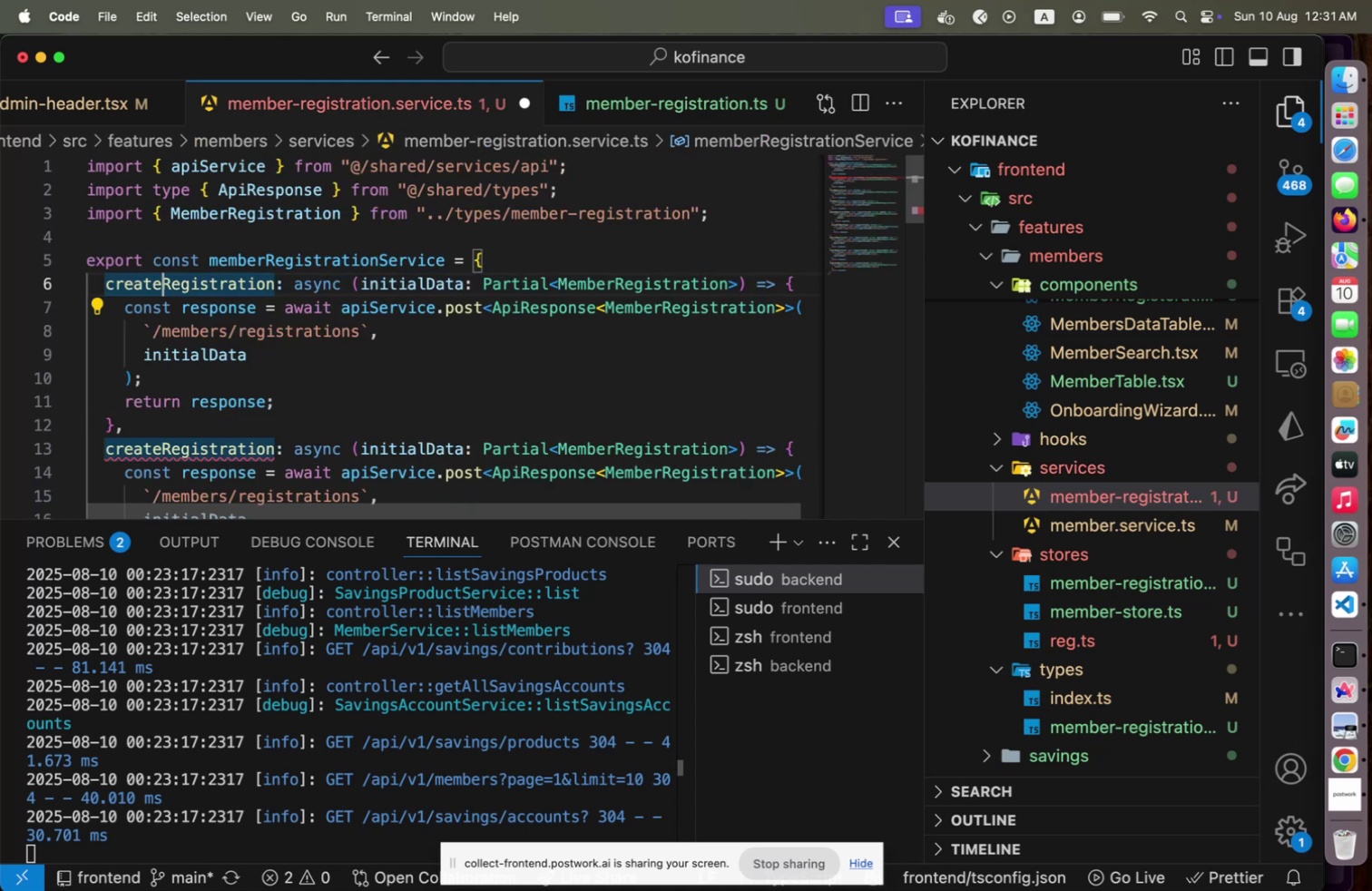 
hold_key(key=ArrowRight, duration=1.42)
 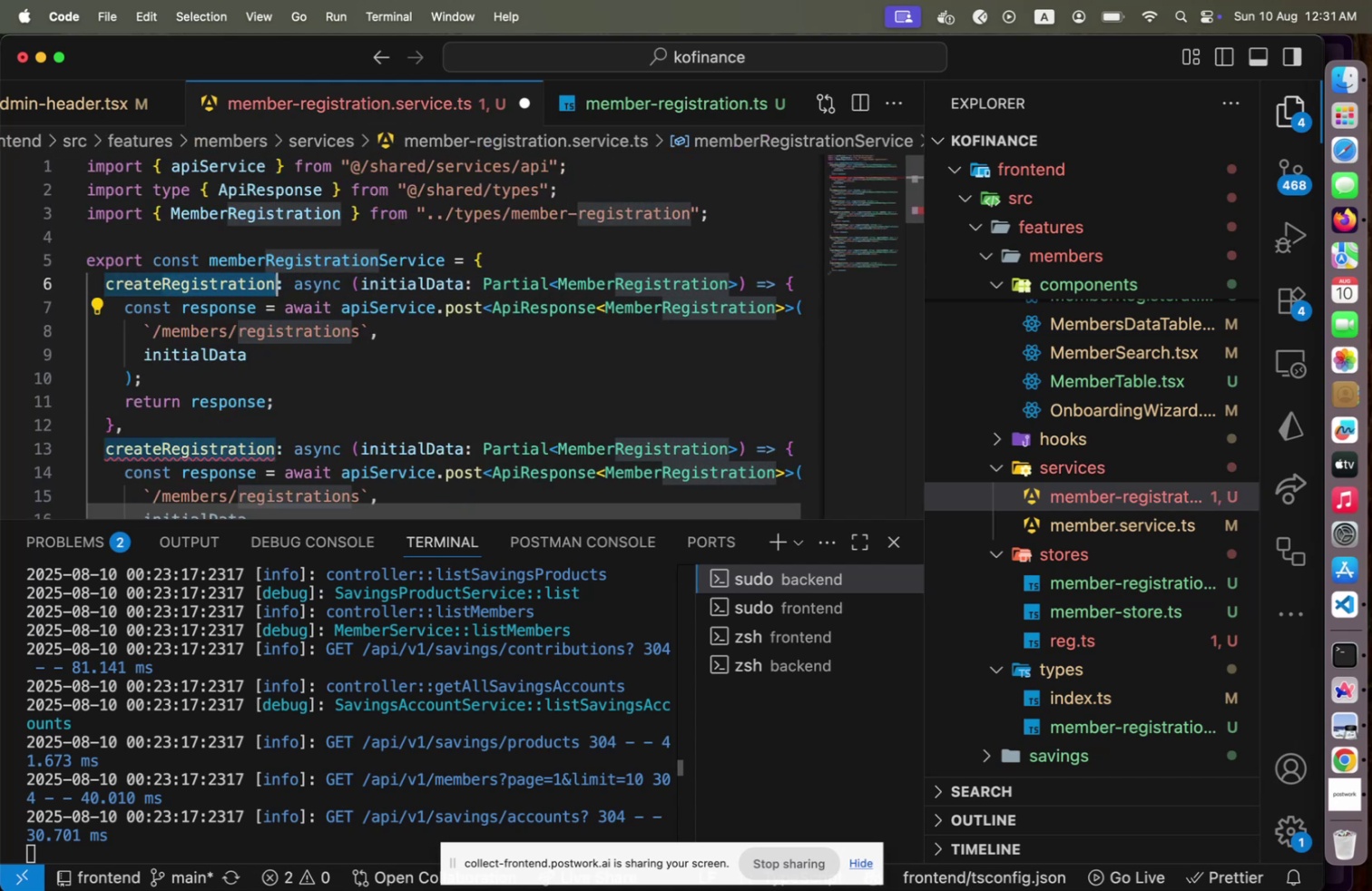 
type(Draft)
 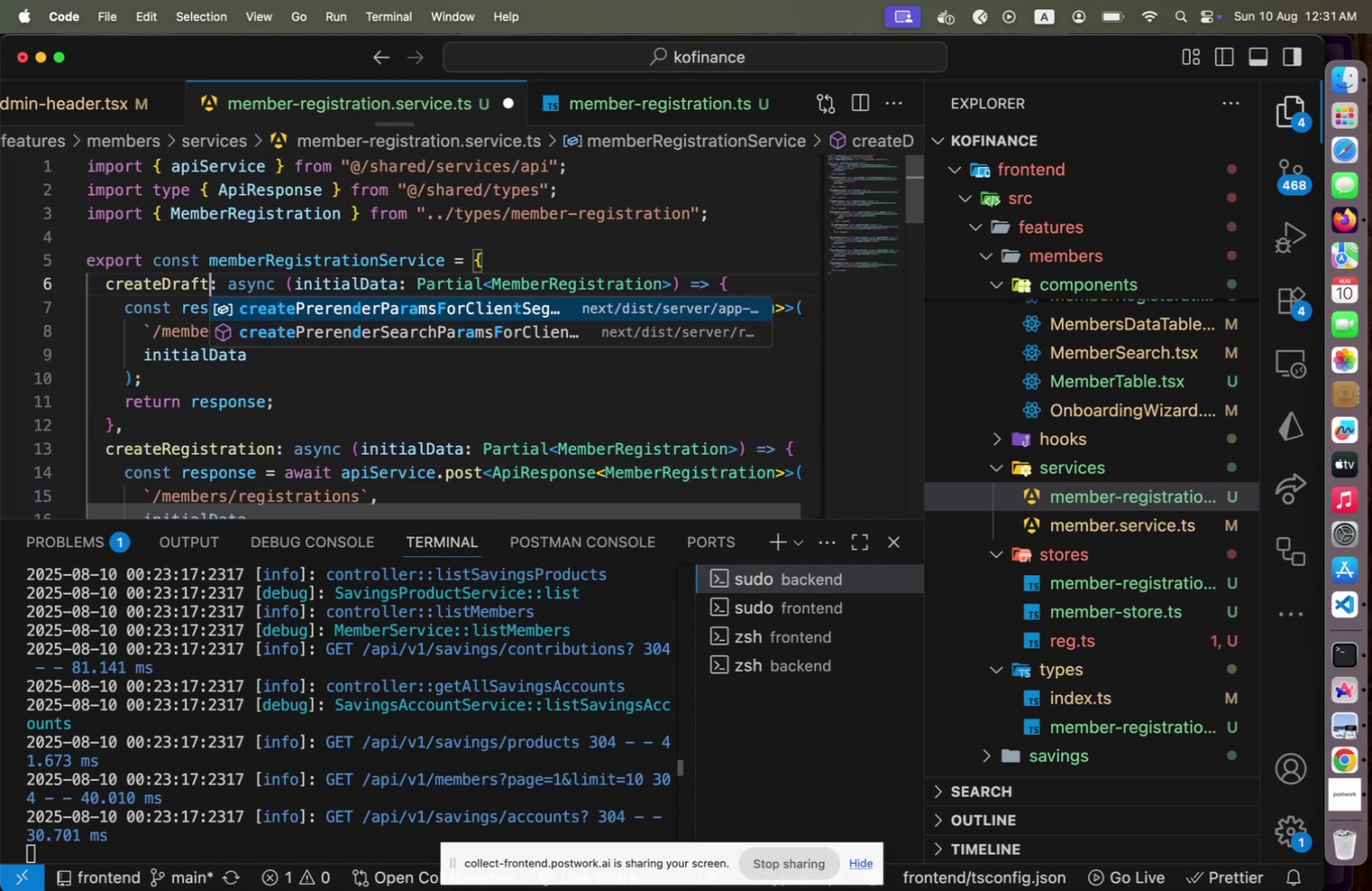 
key(ArrowRight)
 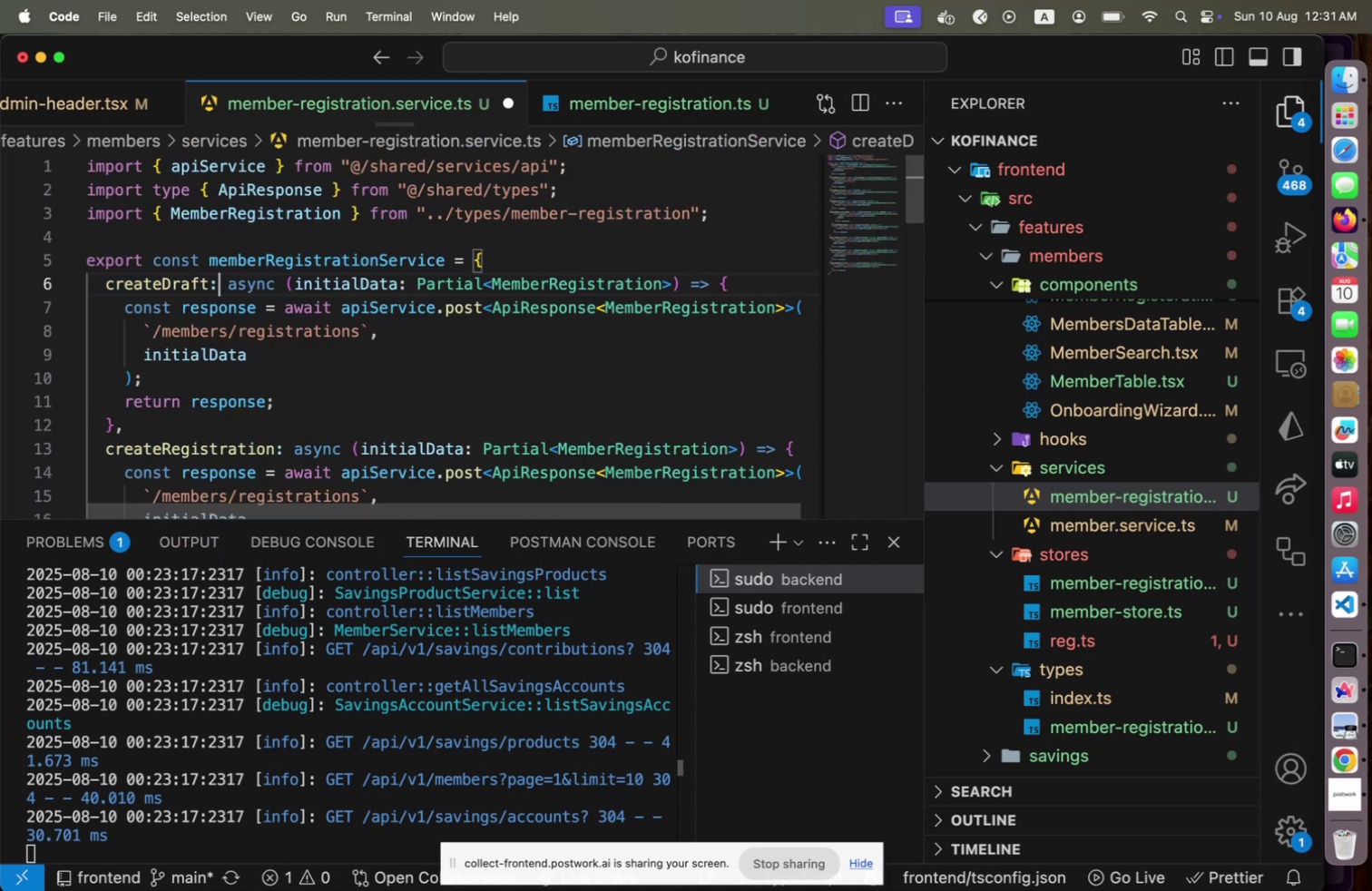 
key(ArrowDown)
 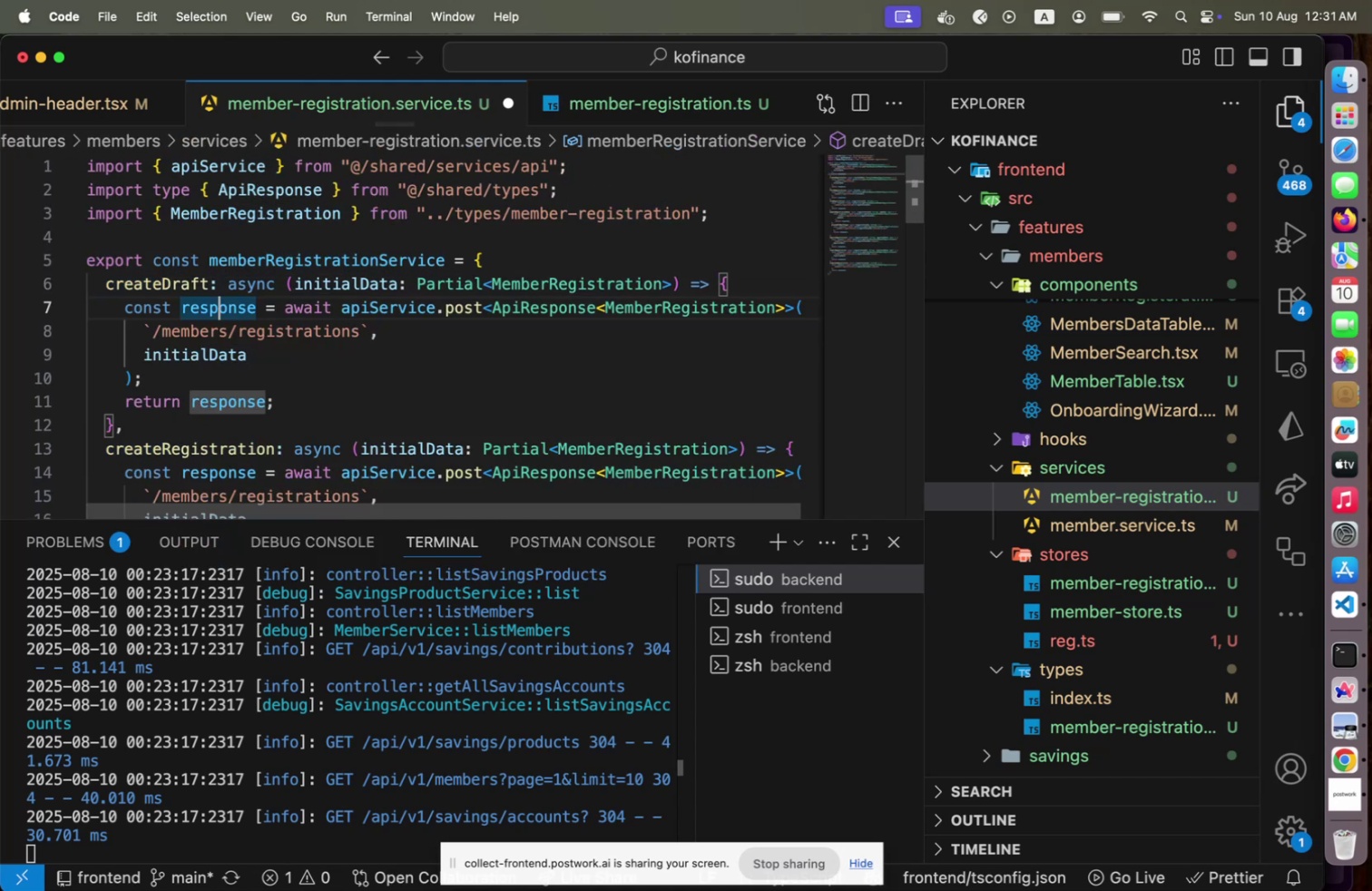 
key(ArrowDown)
 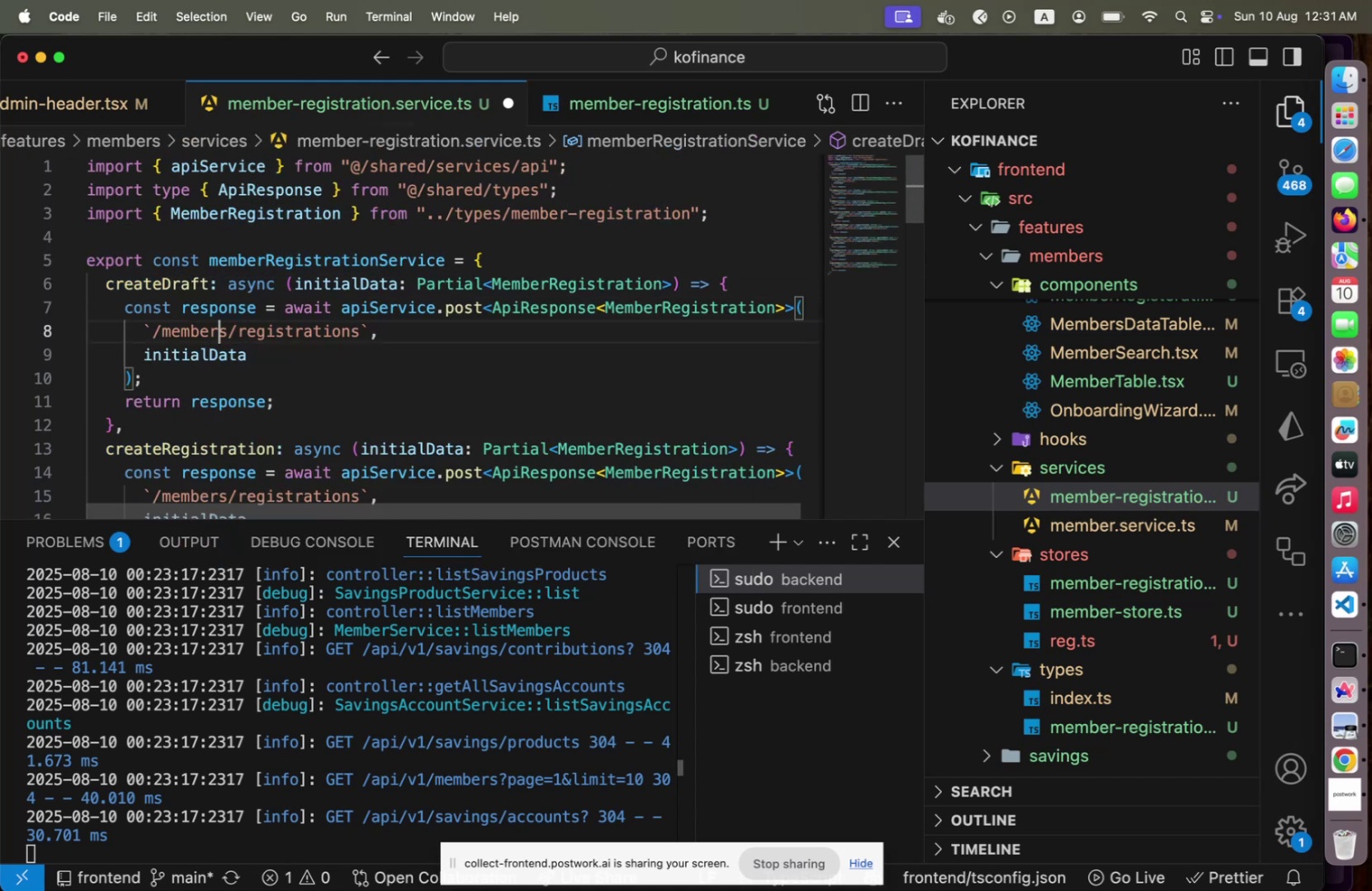 
key(ArrowDown)
 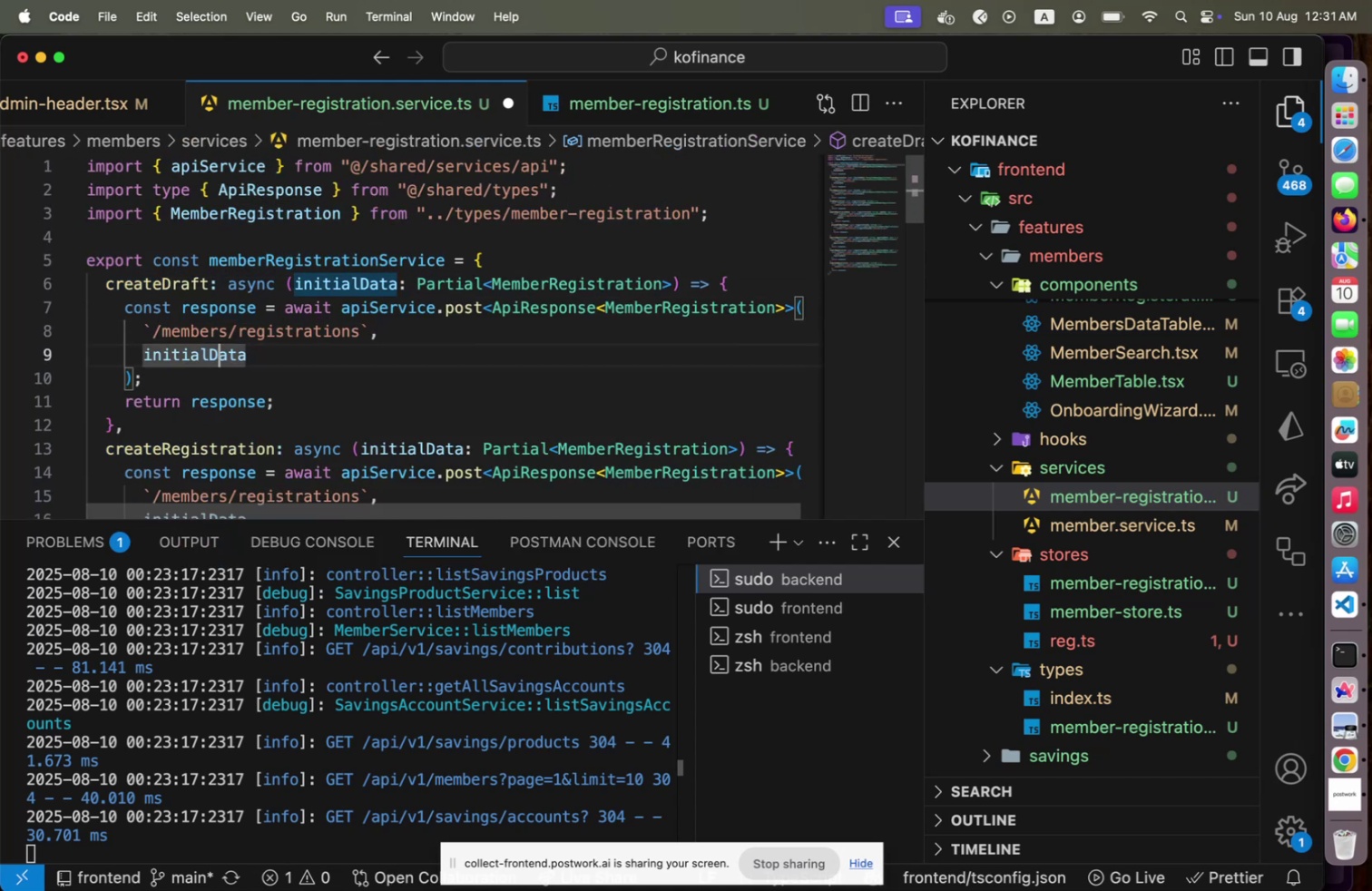 
key(Home)
 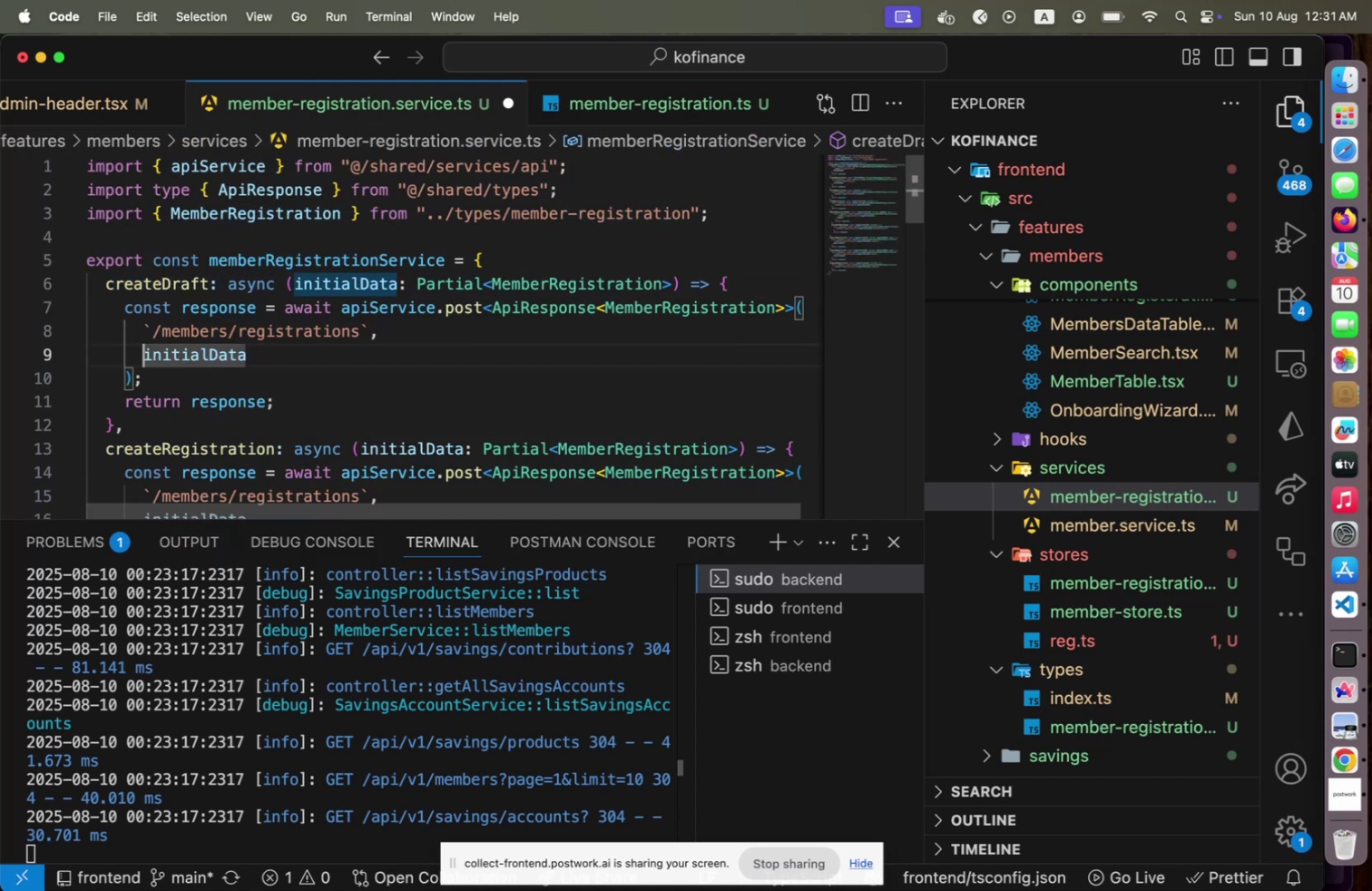 
key(Shift+ShiftLeft)
 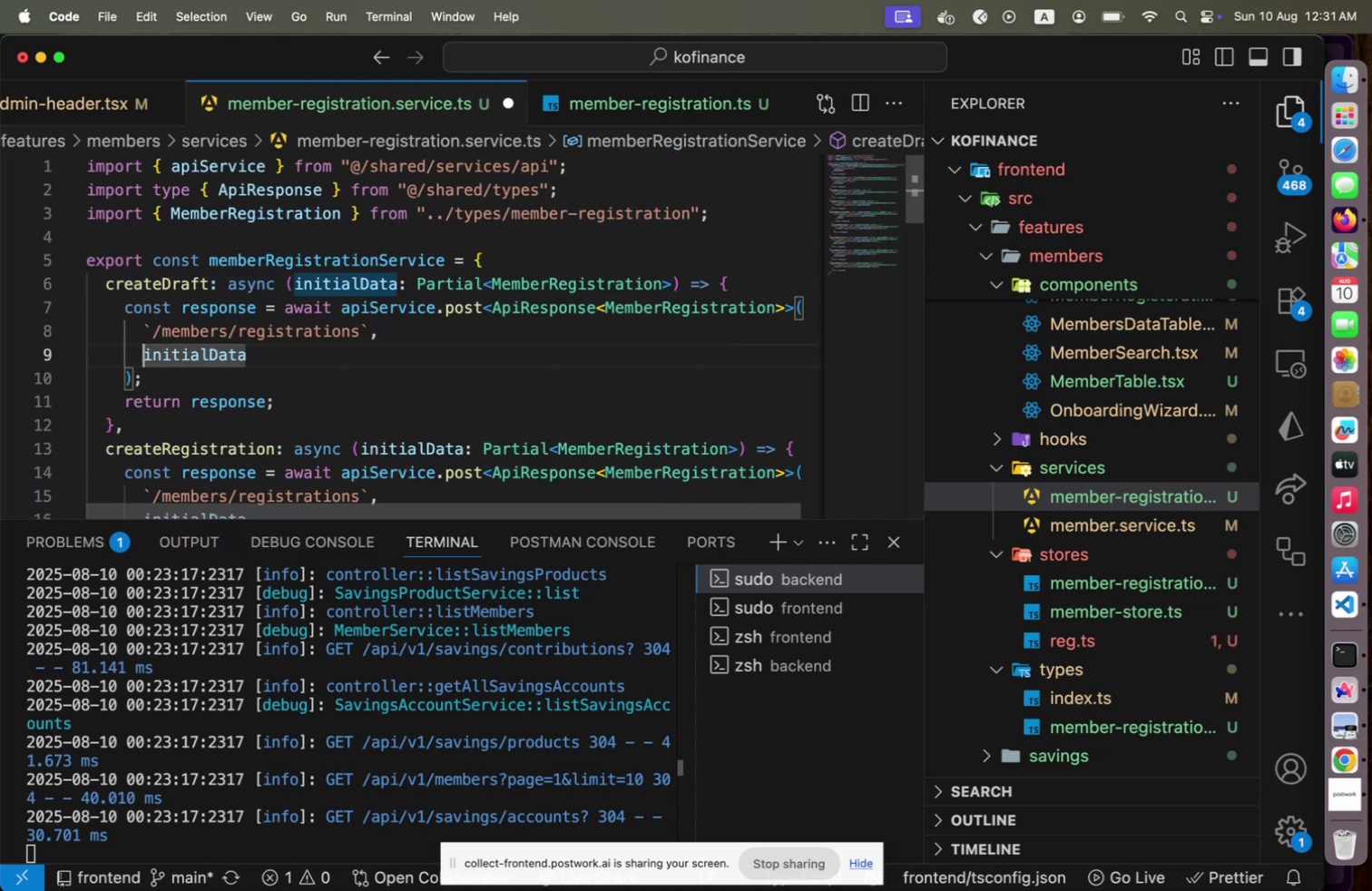 
key(Shift+End)
 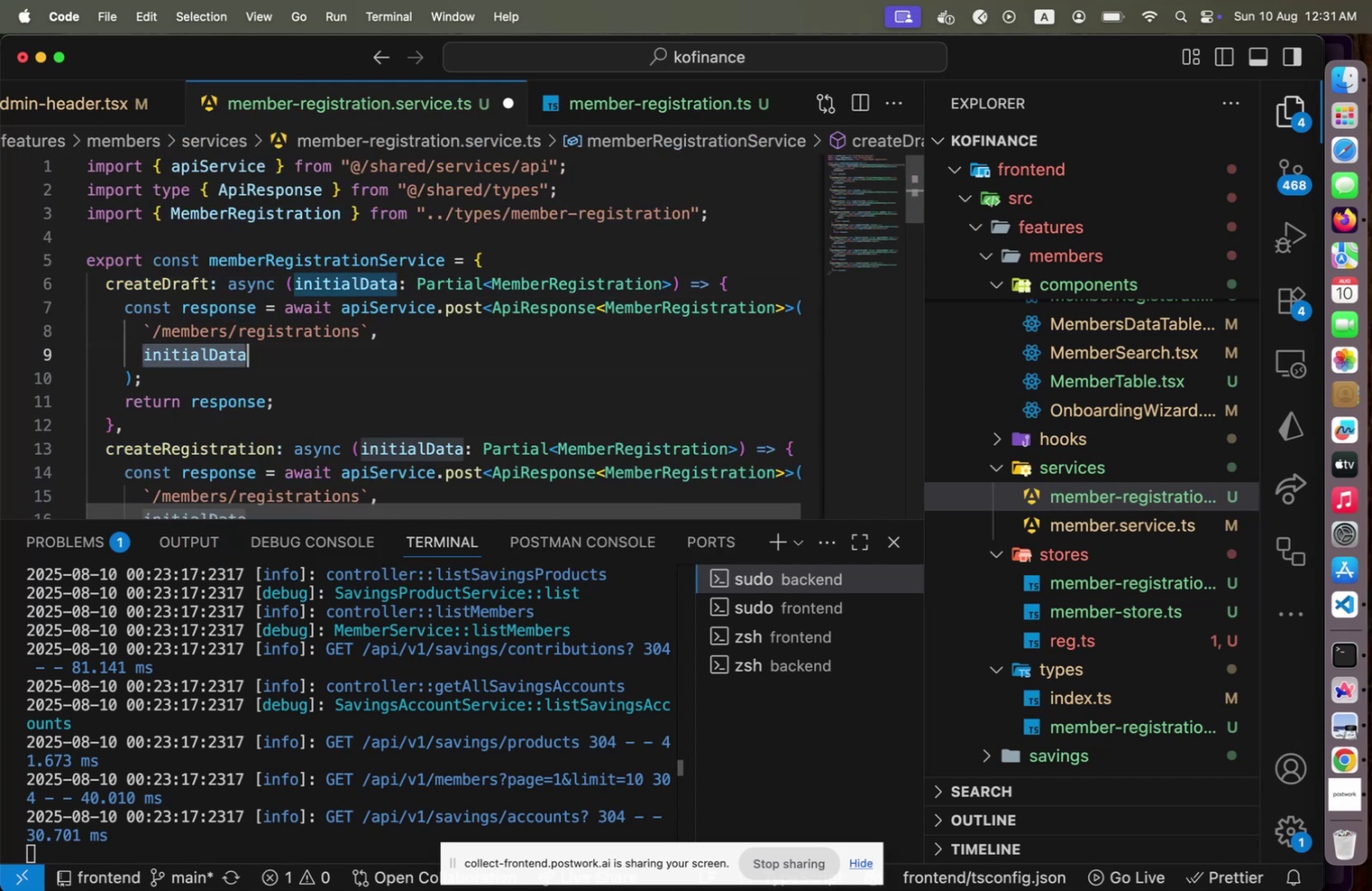 
key(Backspace)
 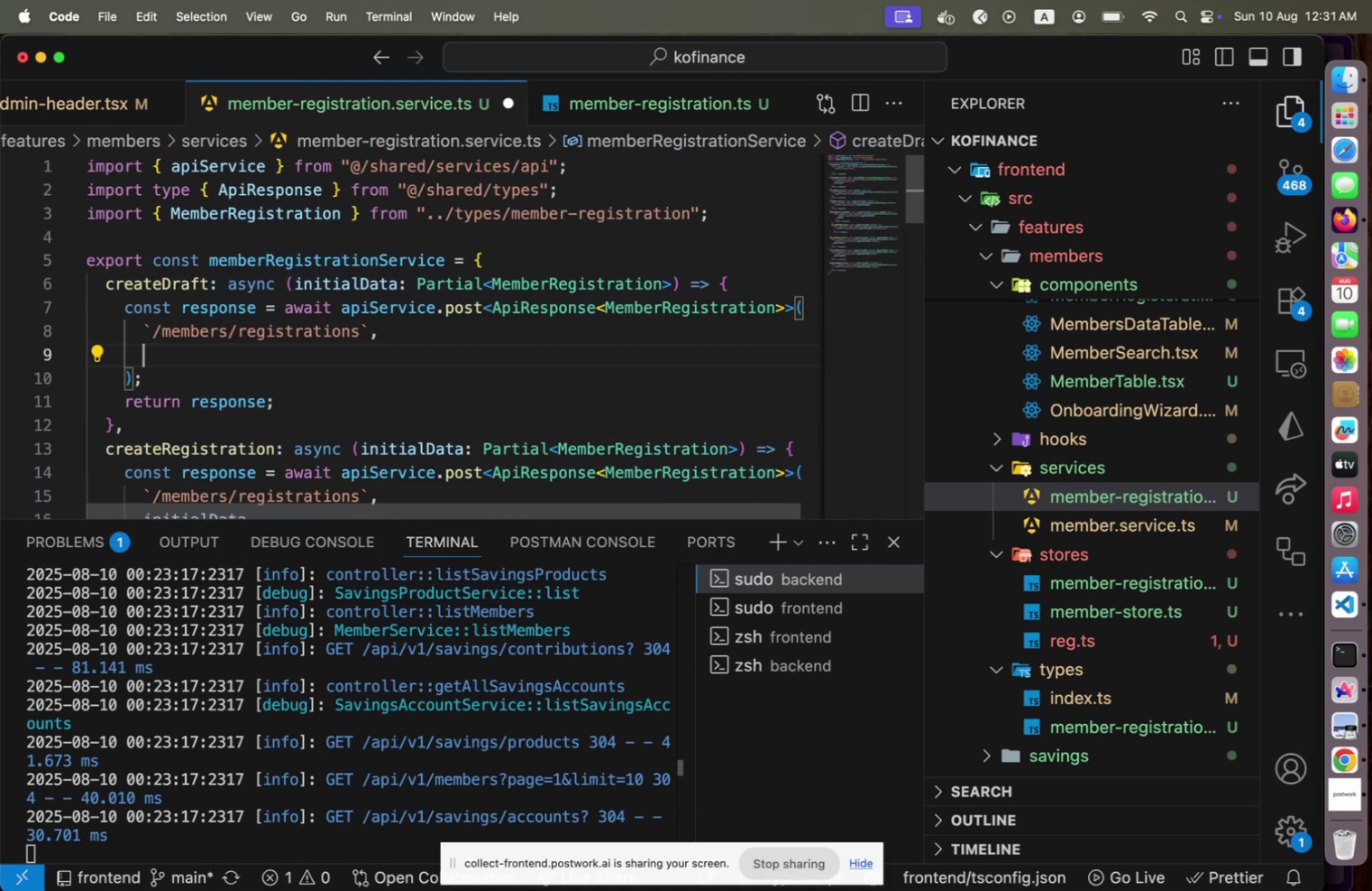 
key(ArrowUp)
 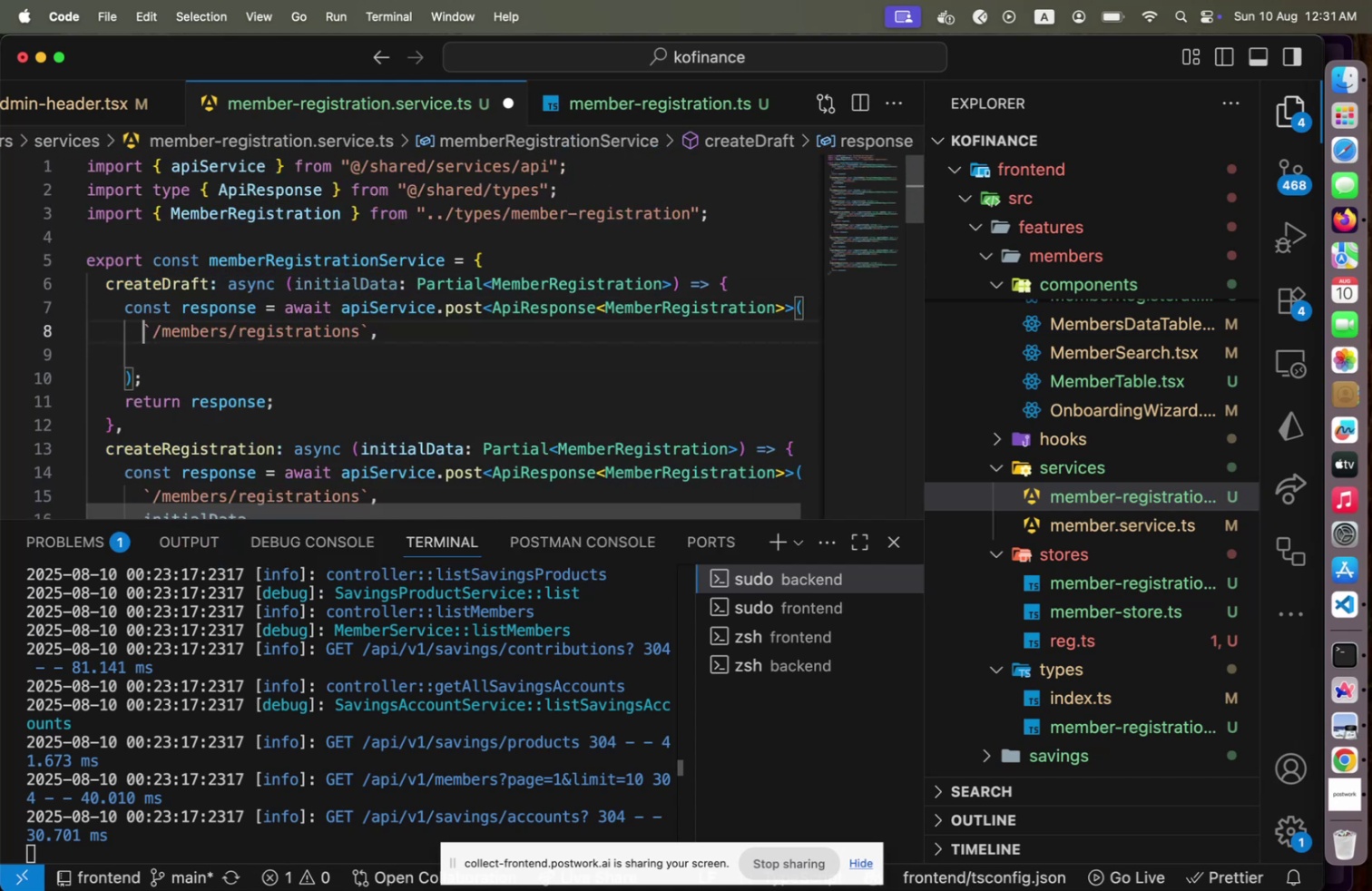 
key(ArrowUp)
 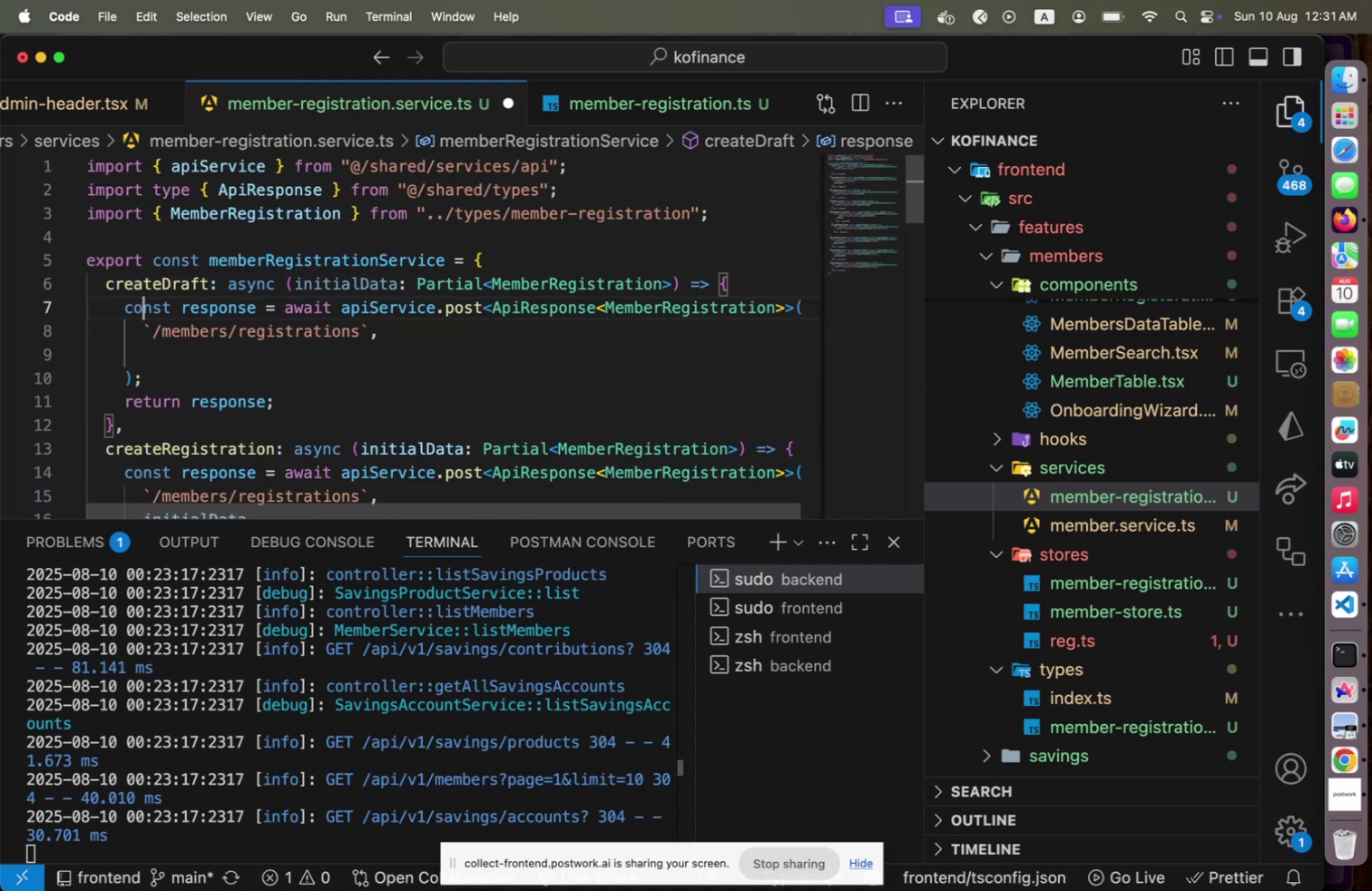 
key(ArrowUp)
 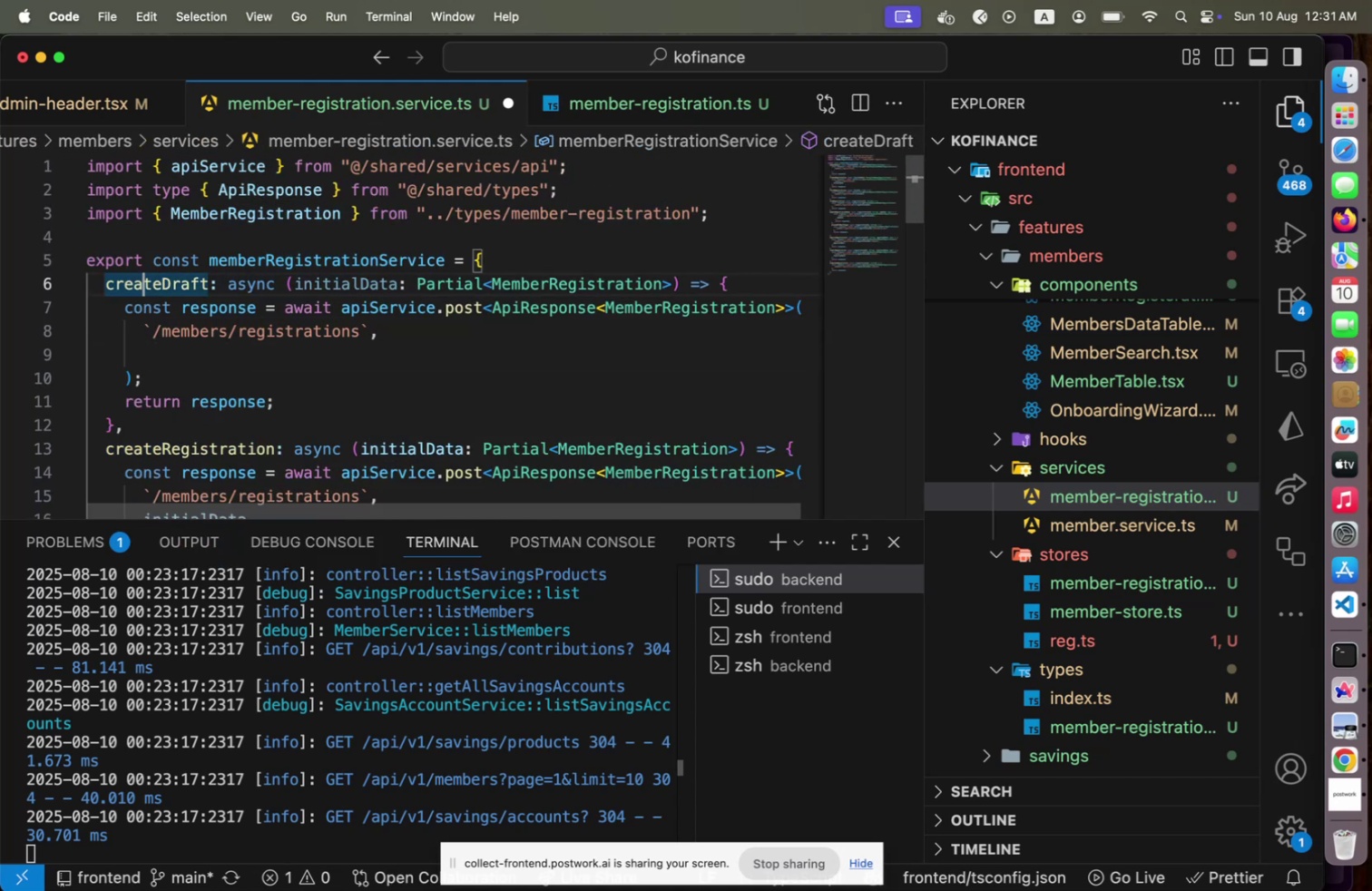 
key(End)
 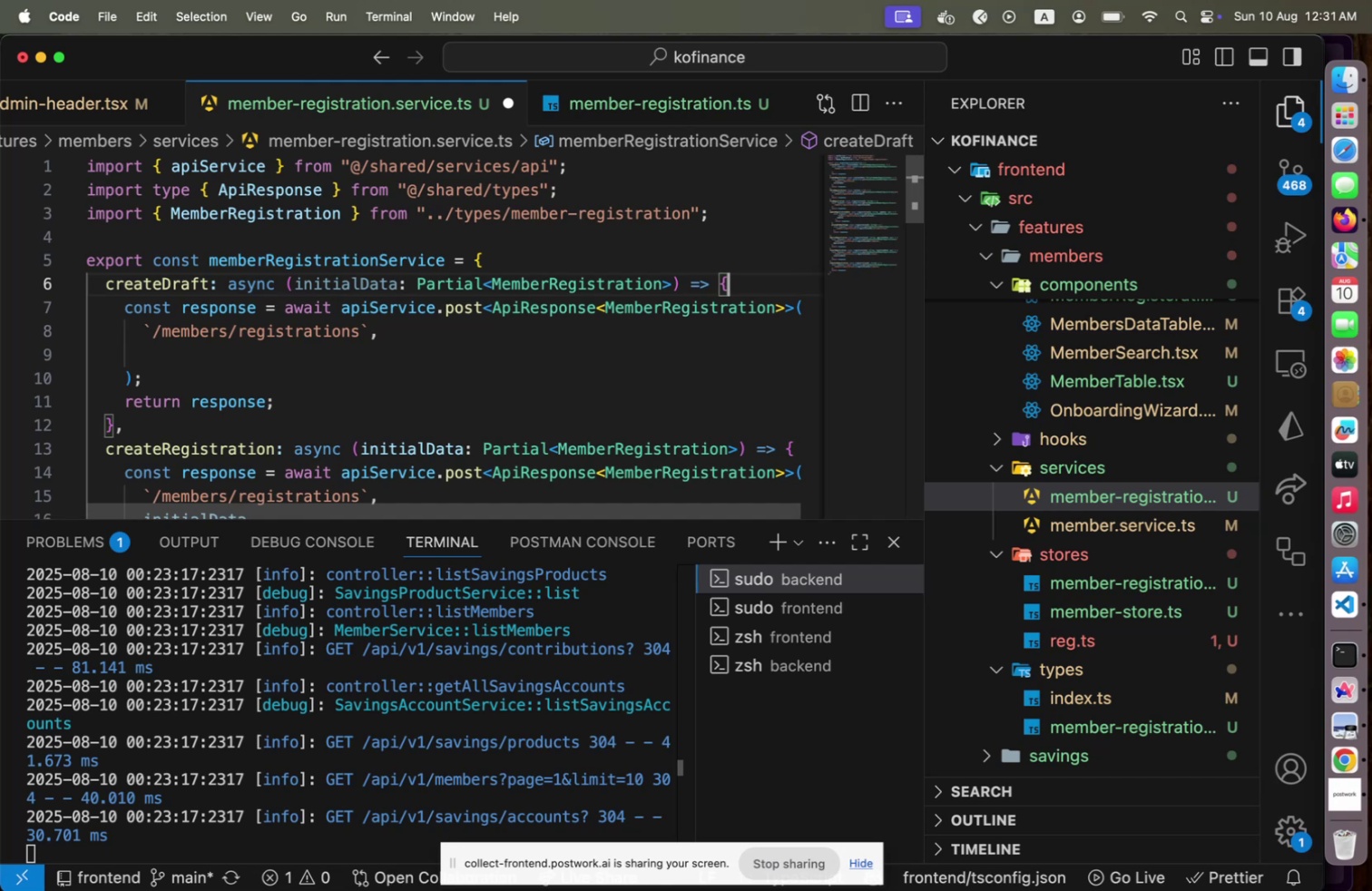 
key(ArrowDown)
 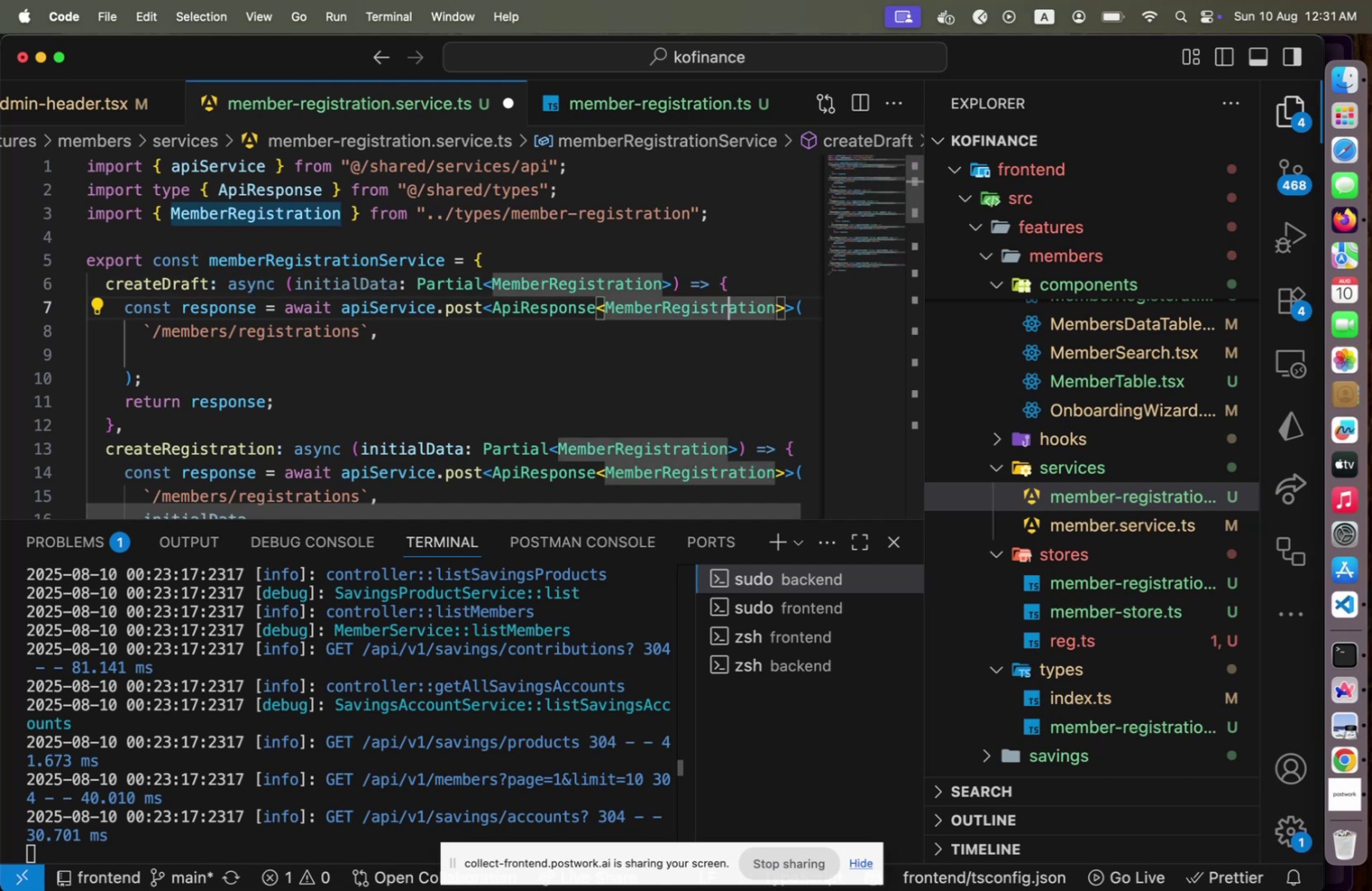 
key(ArrowUp)
 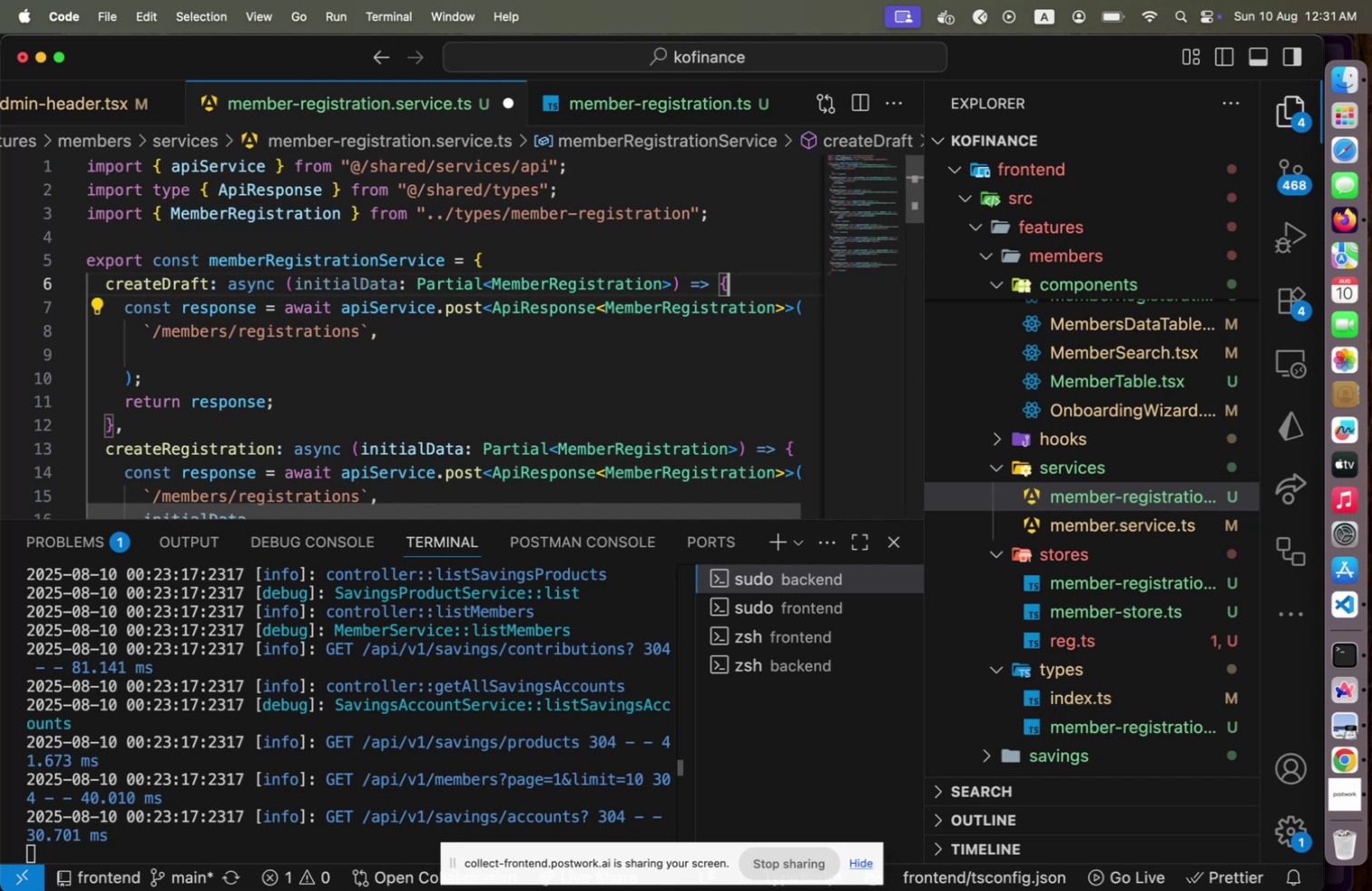 
key(ArrowLeft)
 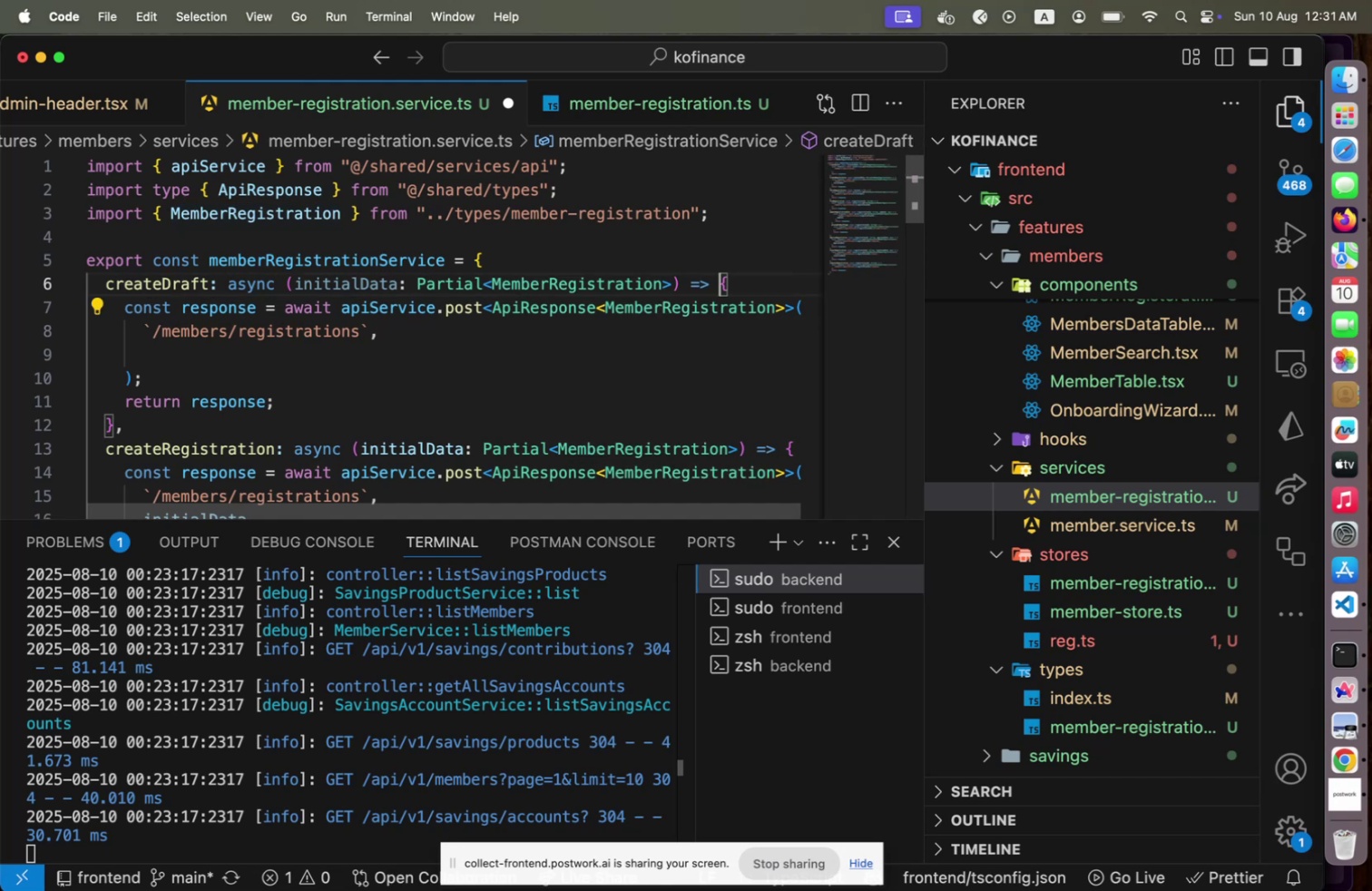 
hold_key(key=ArrowLeft, duration=0.76)
 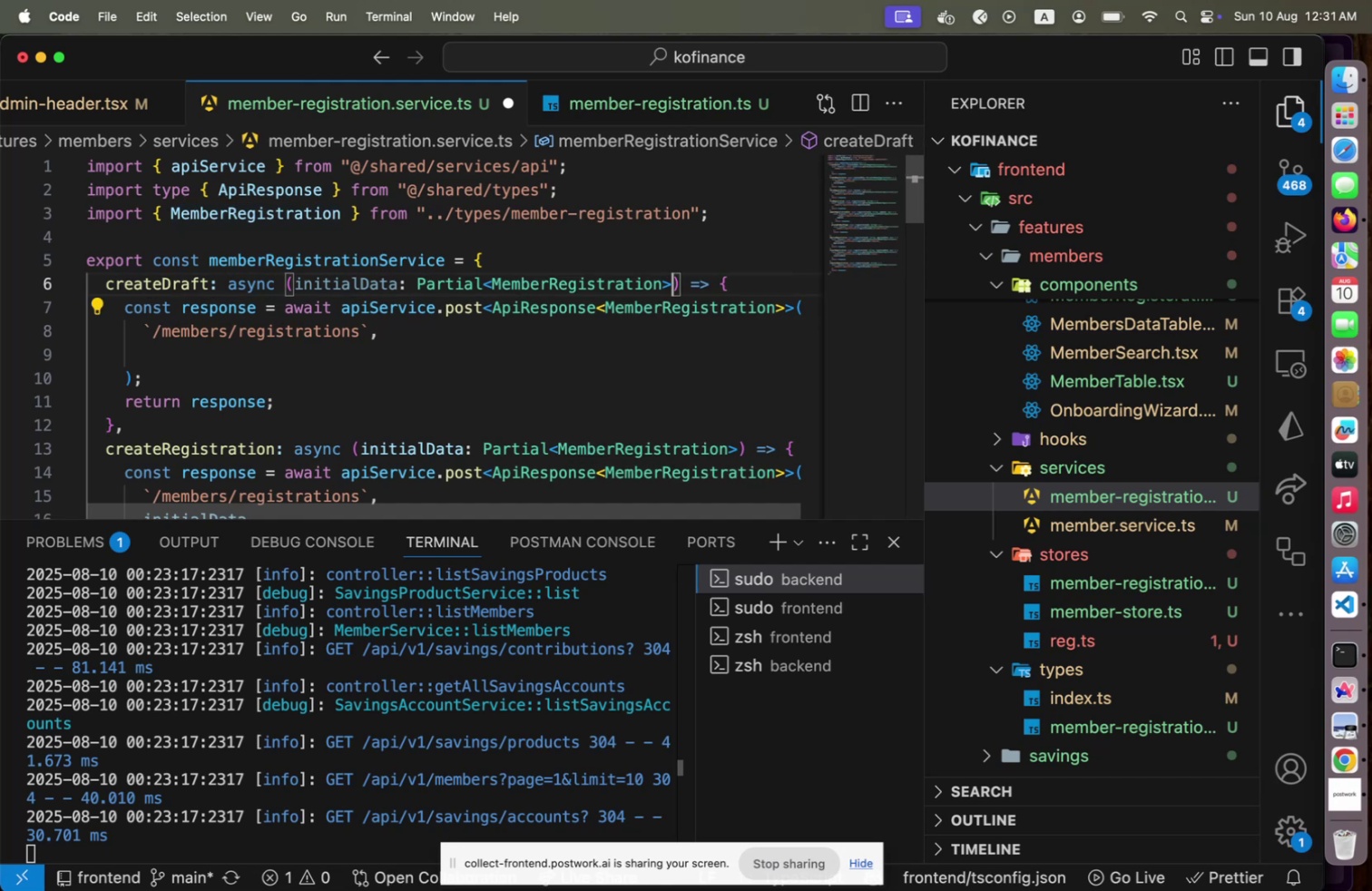 
key(ArrowLeft)
 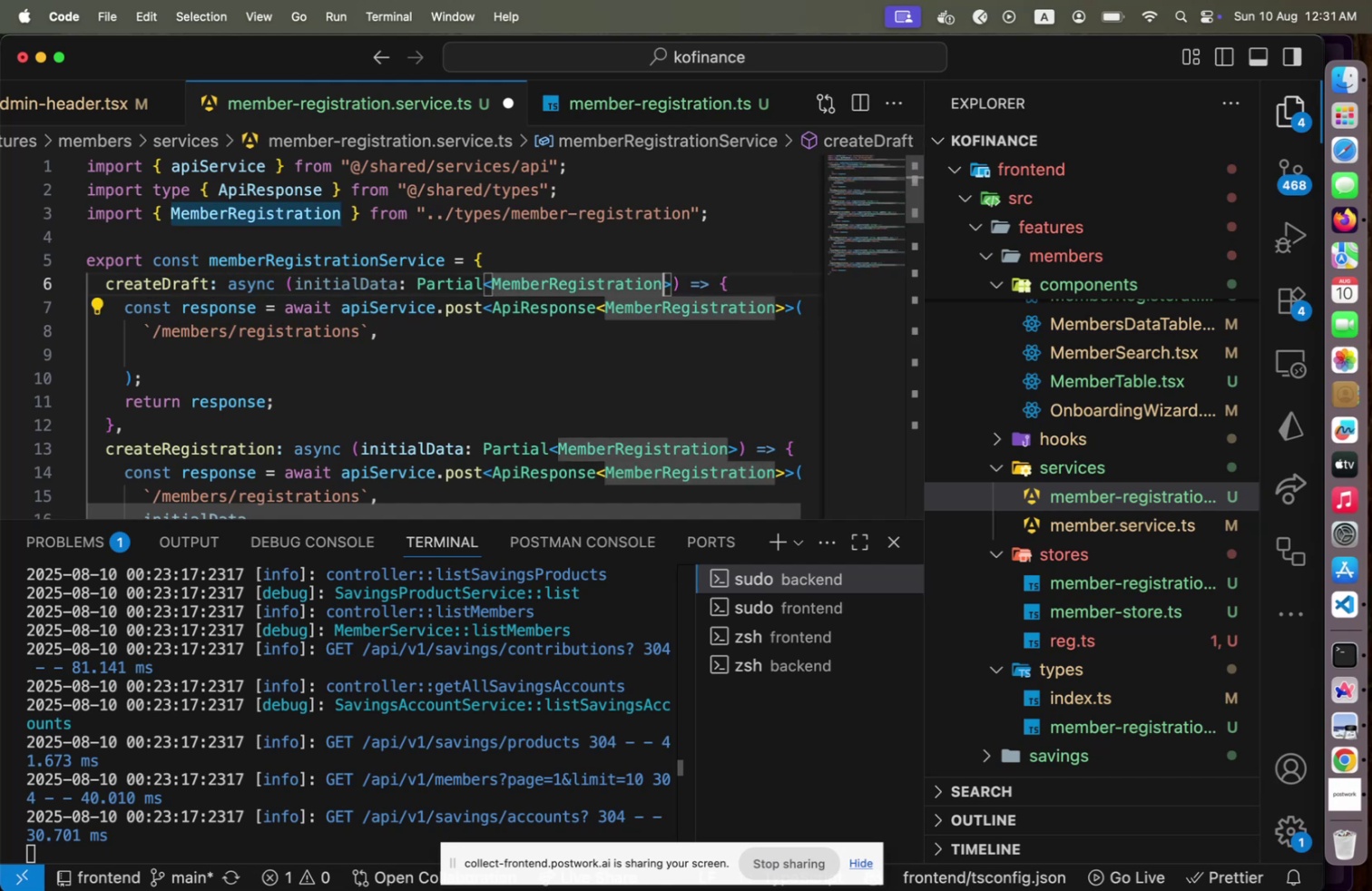 
key(ArrowRight)
 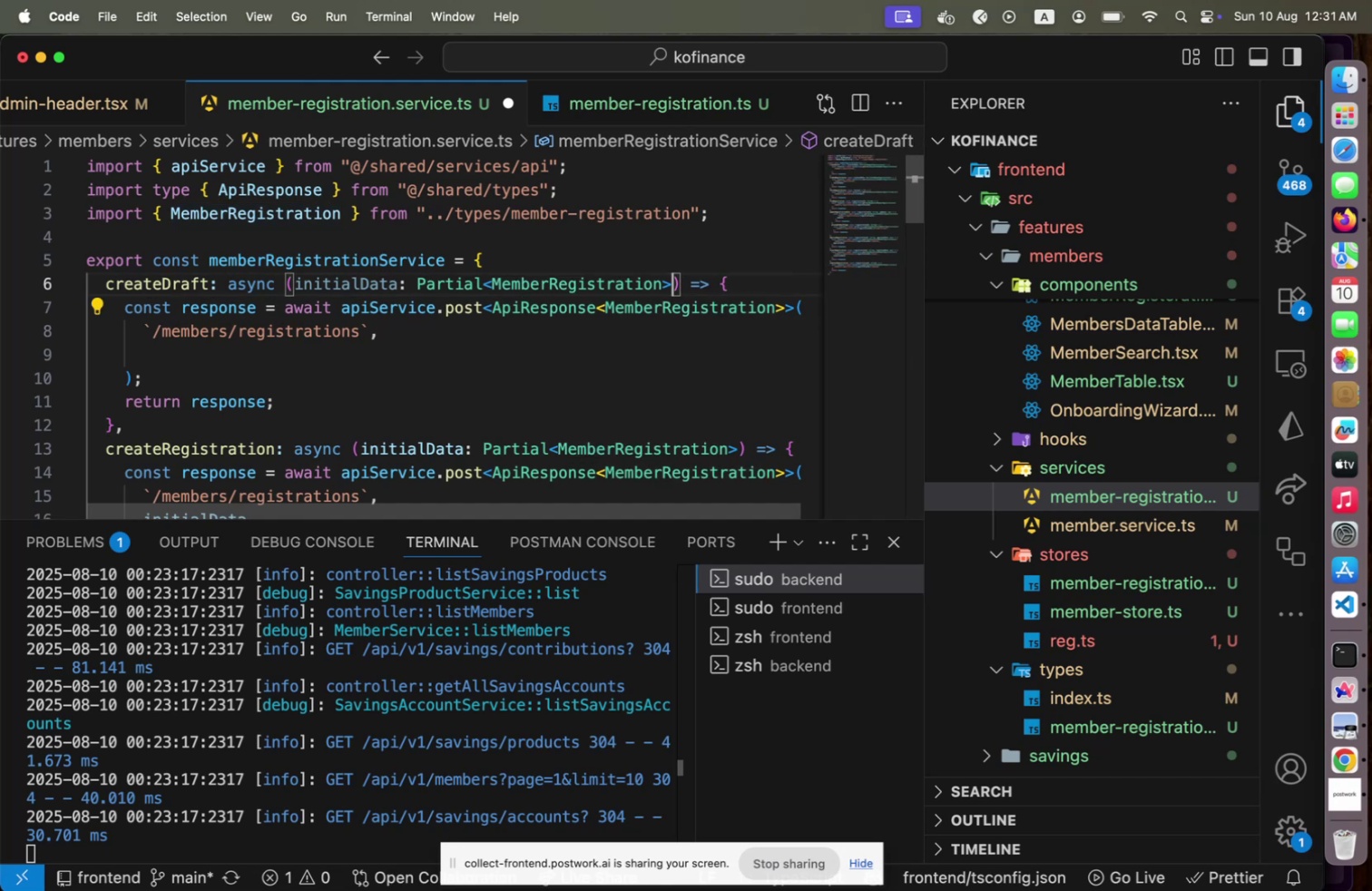 
key(Shift+Home)
 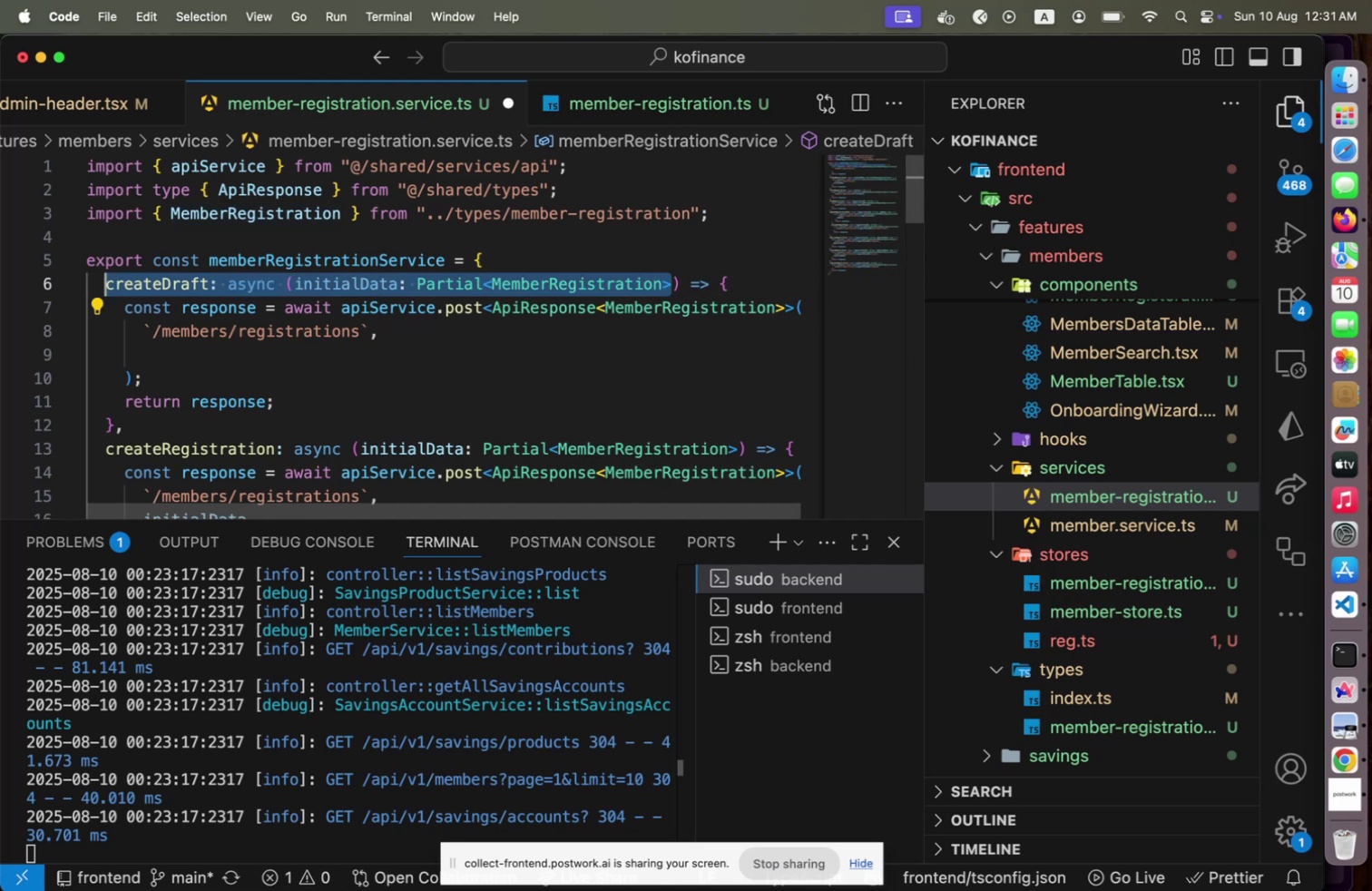 
hold_key(key=ArrowRight, duration=1.51)
 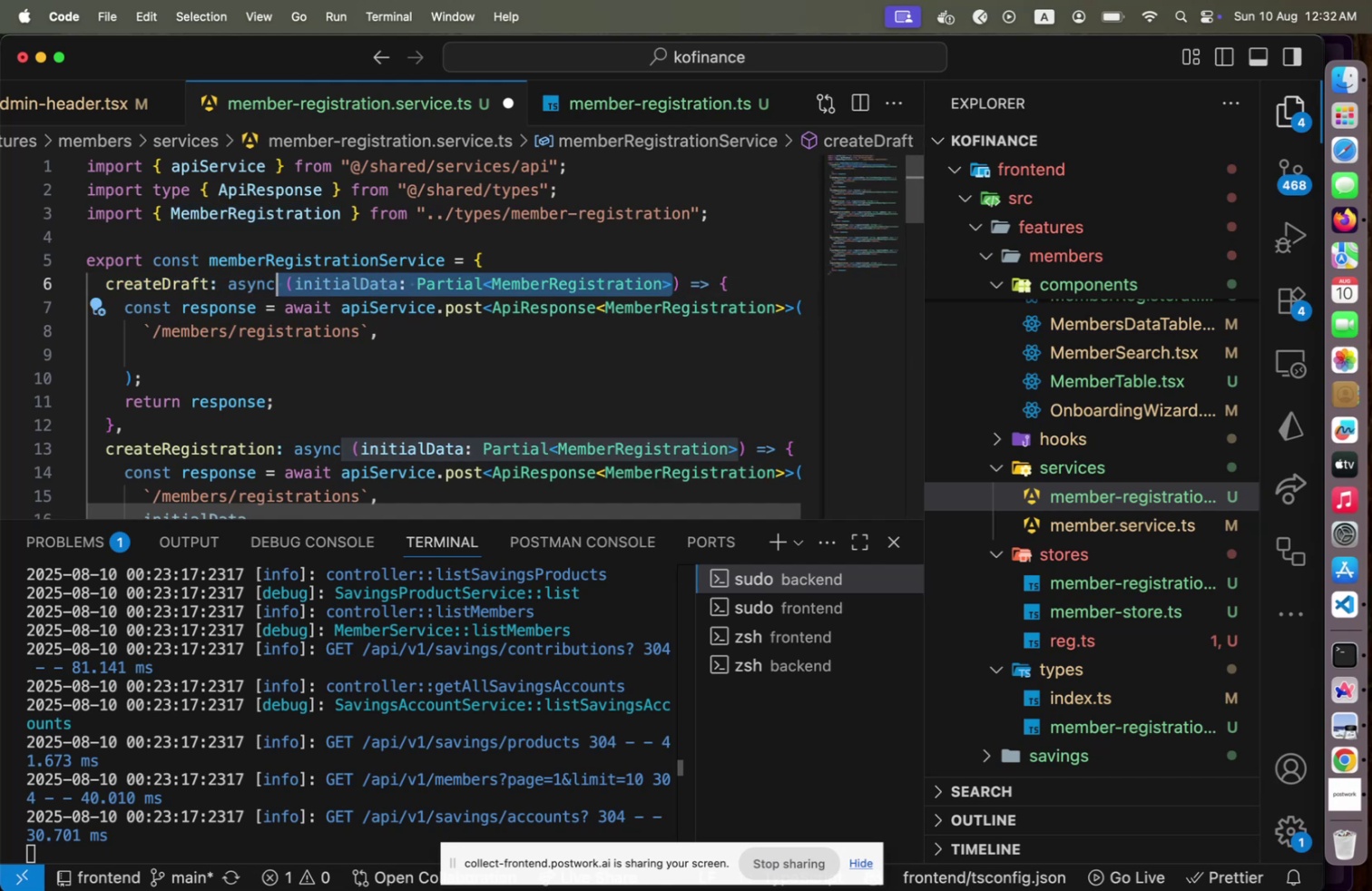 
hold_key(key=ArrowRight, duration=0.42)
 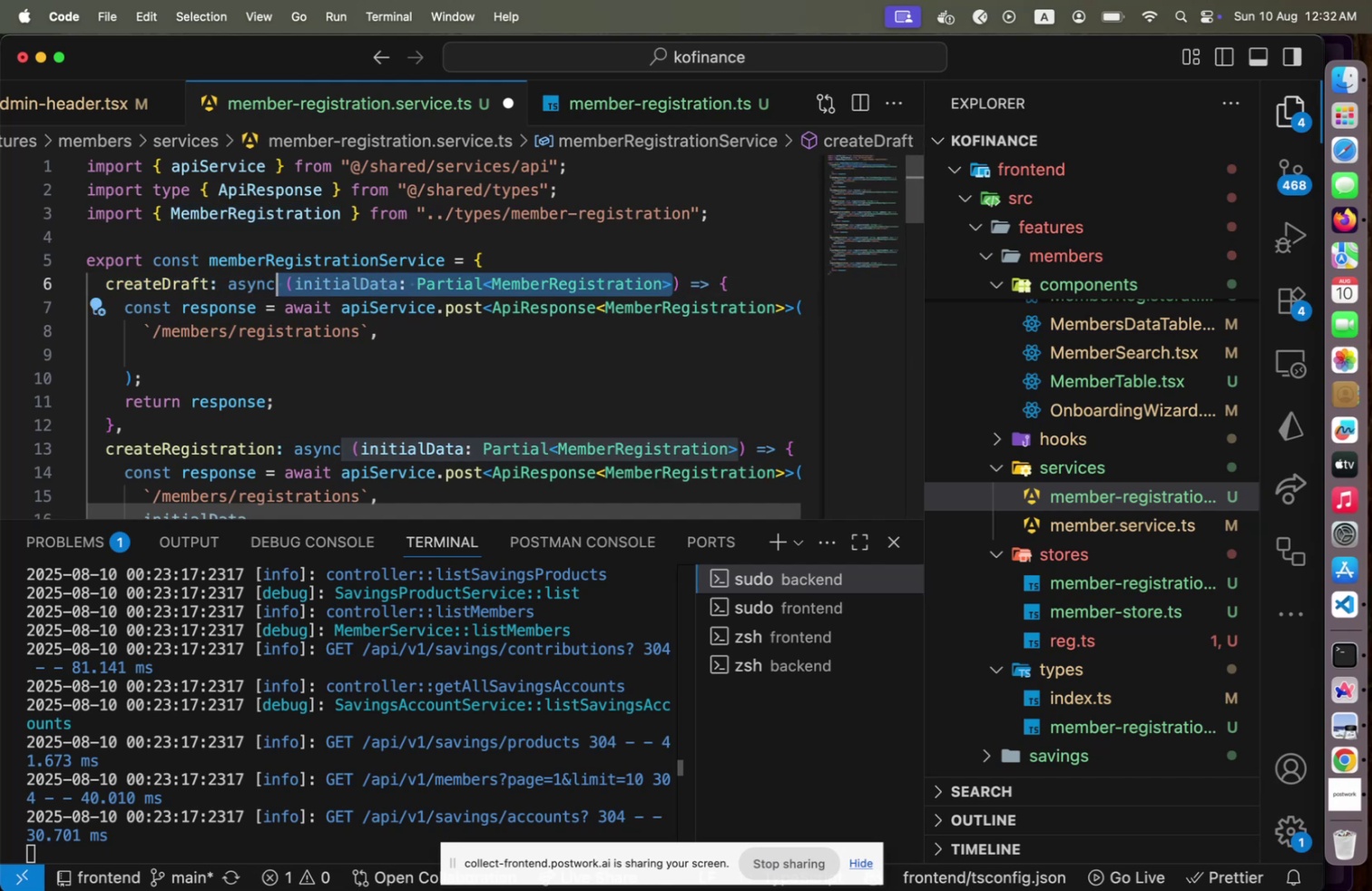 
key(Shift+ArrowRight)
 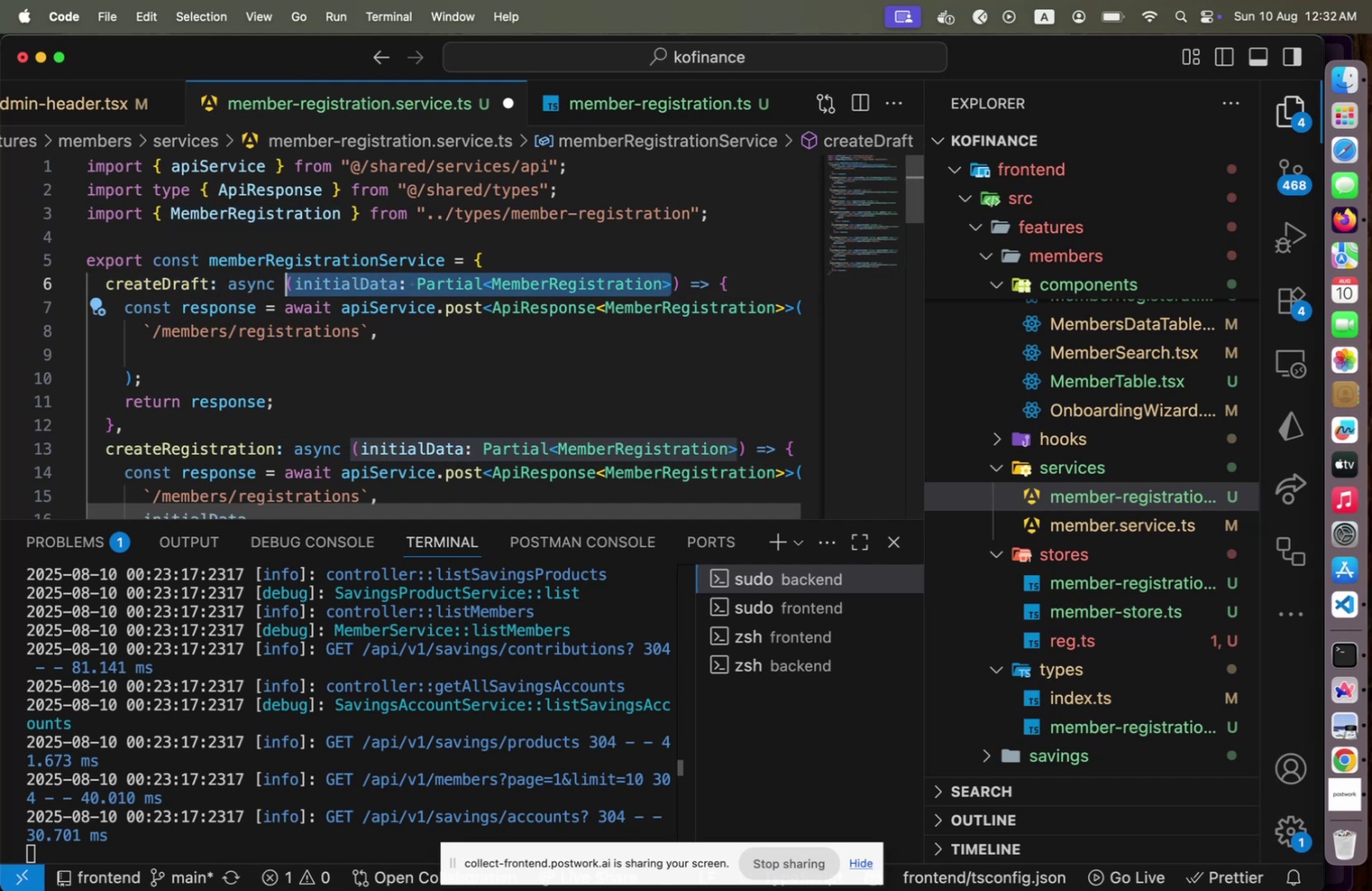 
key(Shift+ArrowRight)
 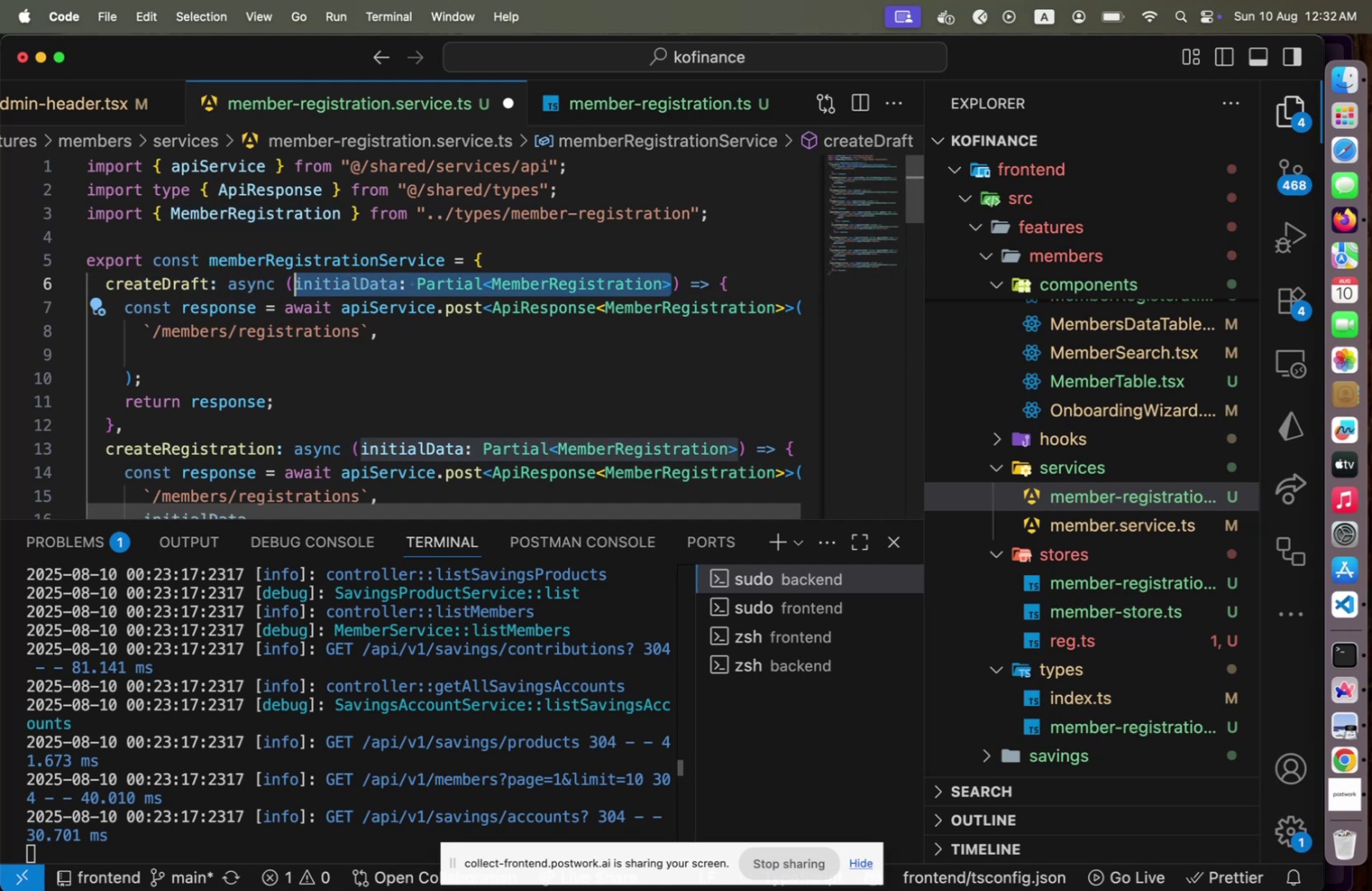 
key(Backspace)
 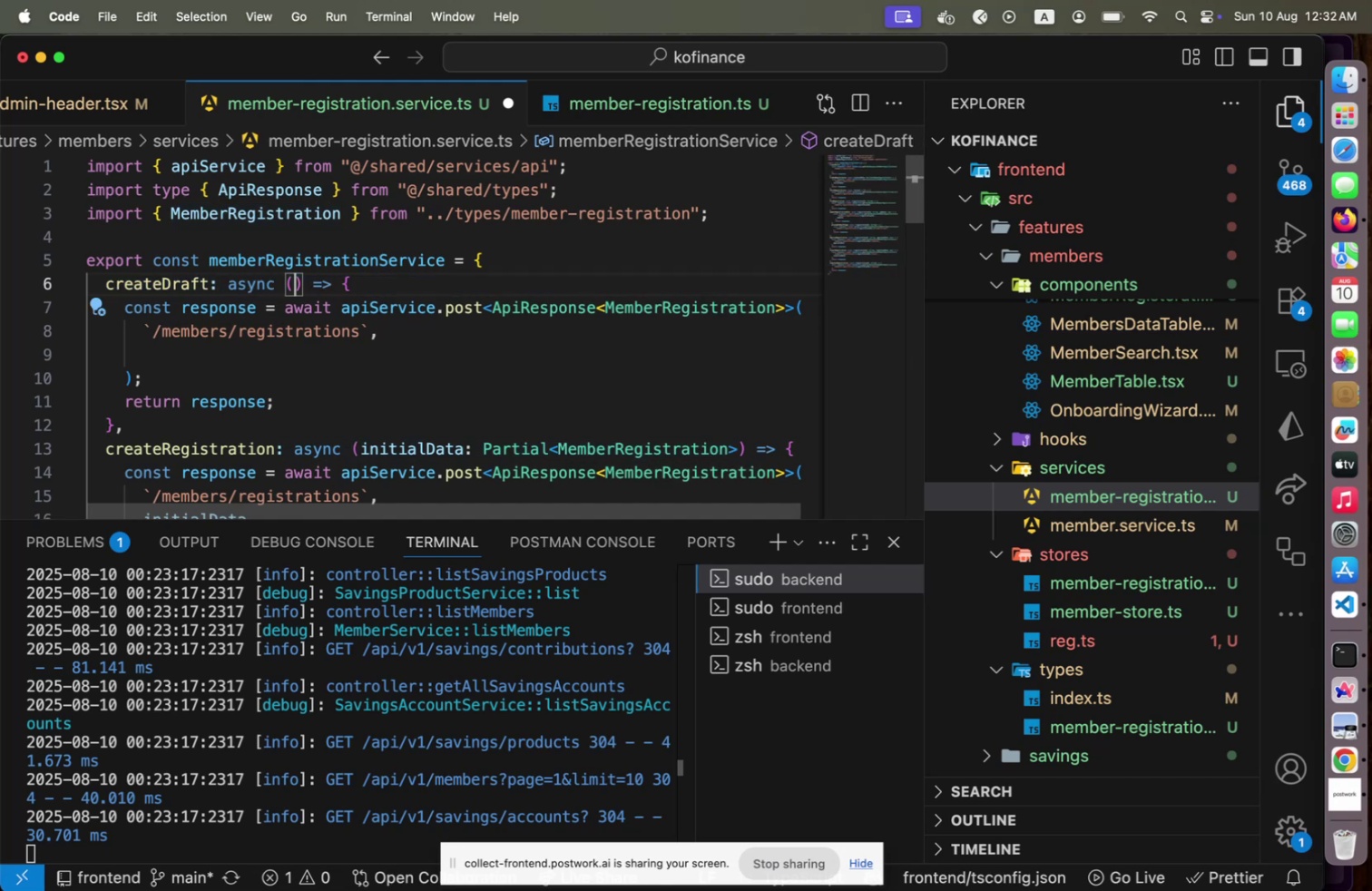 
key(Alt+Shift+OptionLeft)
 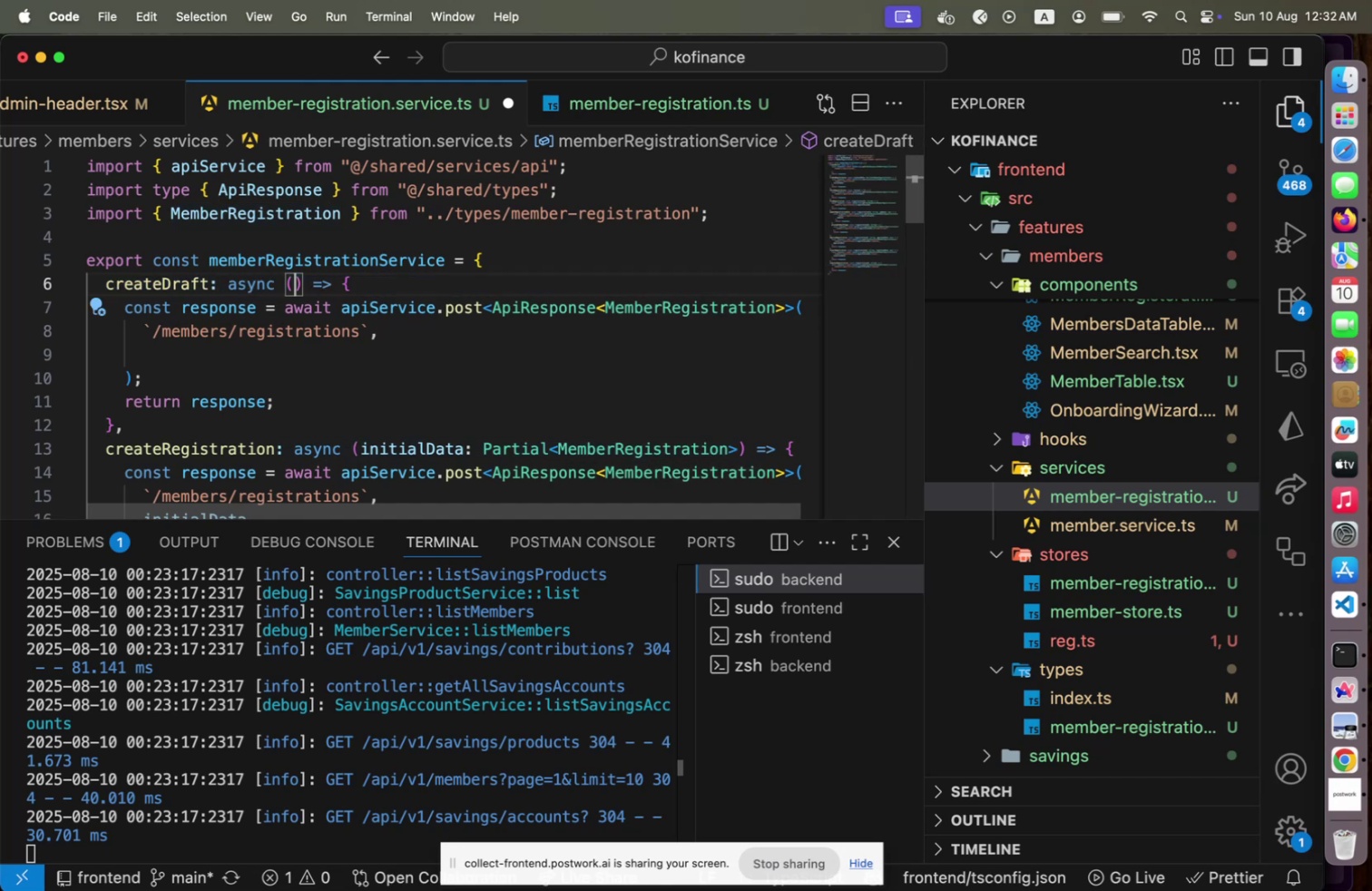 
key(Alt+Shift+F)
 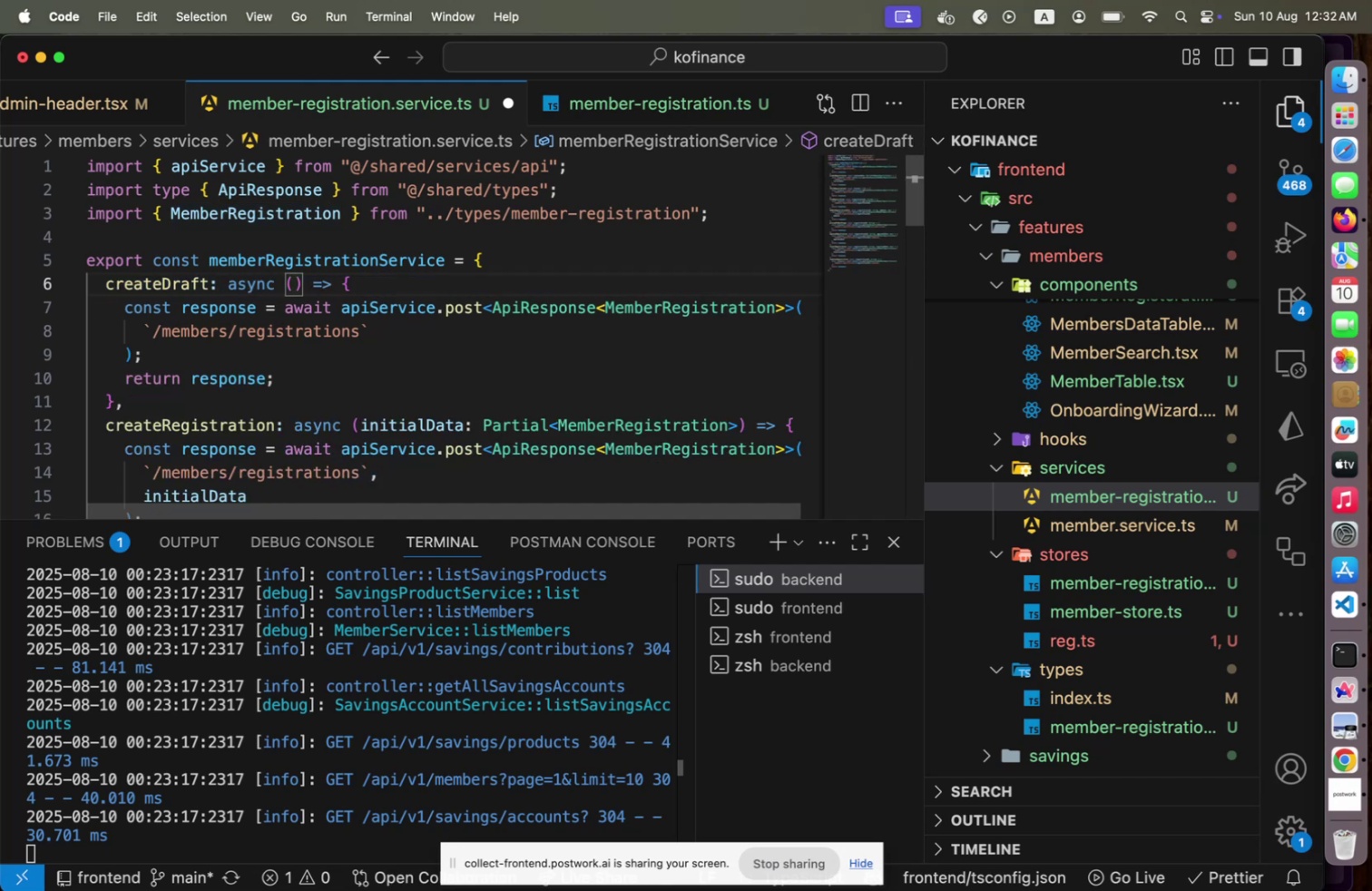 
key(ArrowDown)
 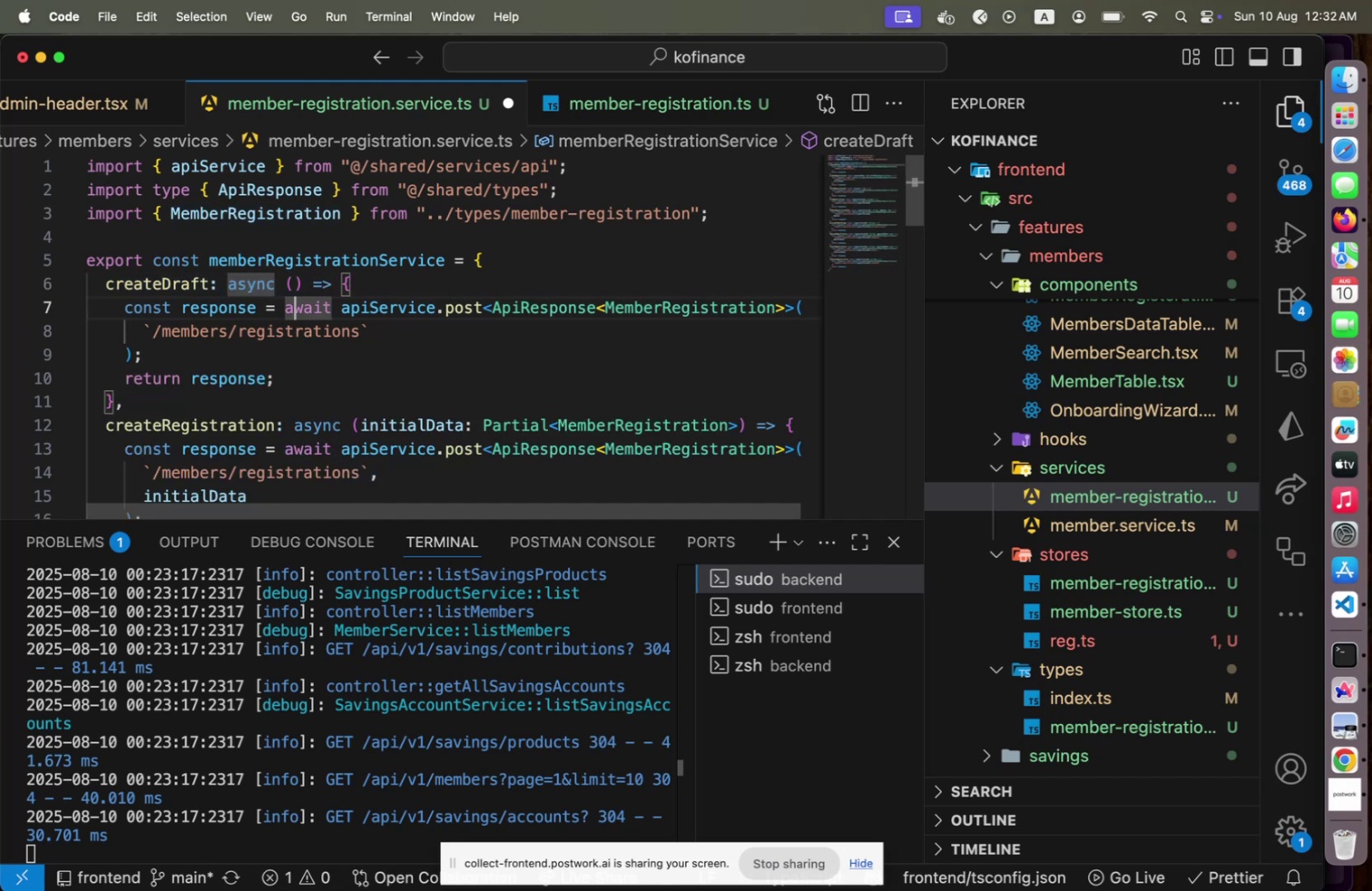 
key(ArrowDown)
 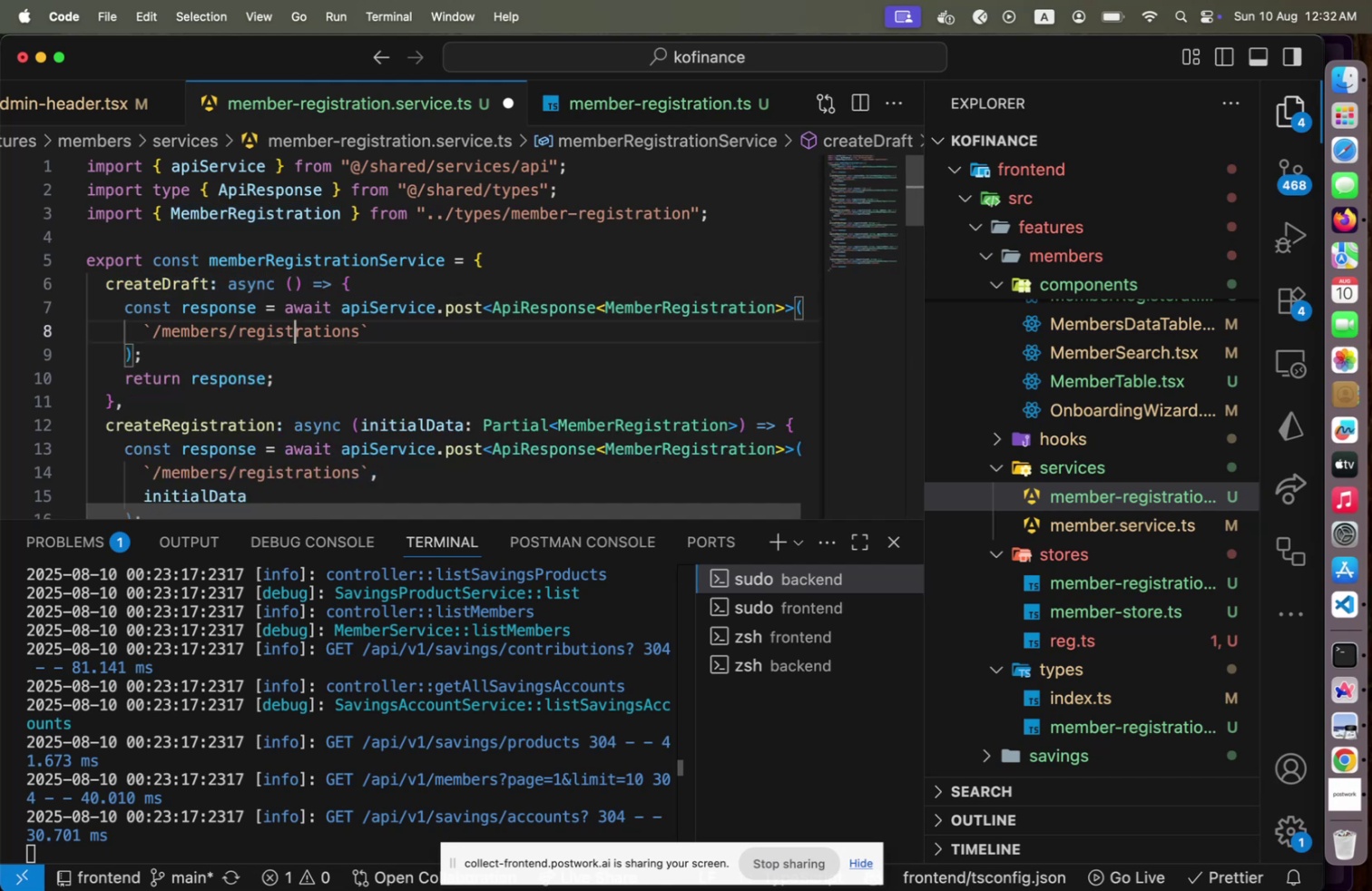 
key(ArrowDown)
 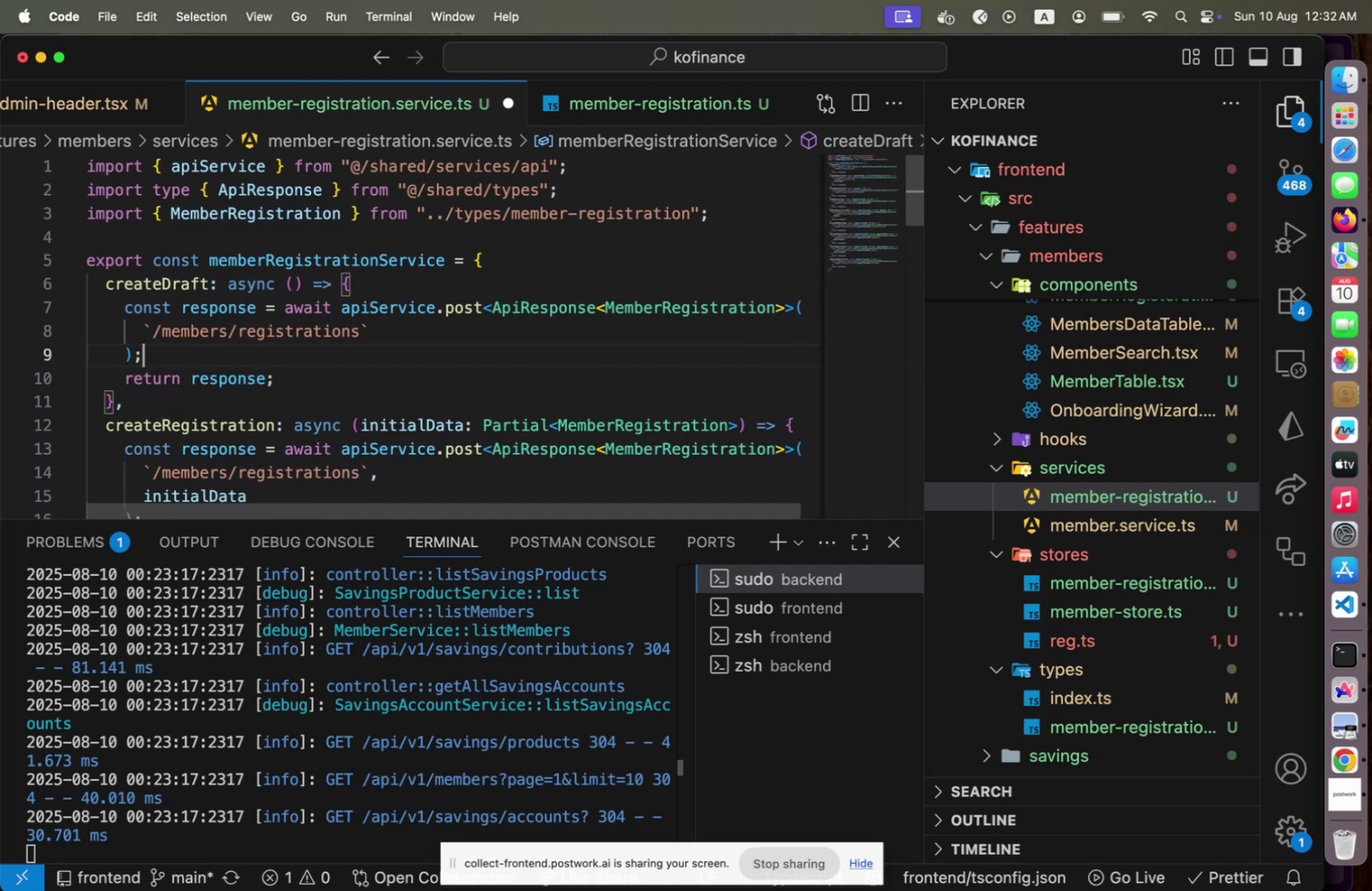 
key(ArrowDown)
 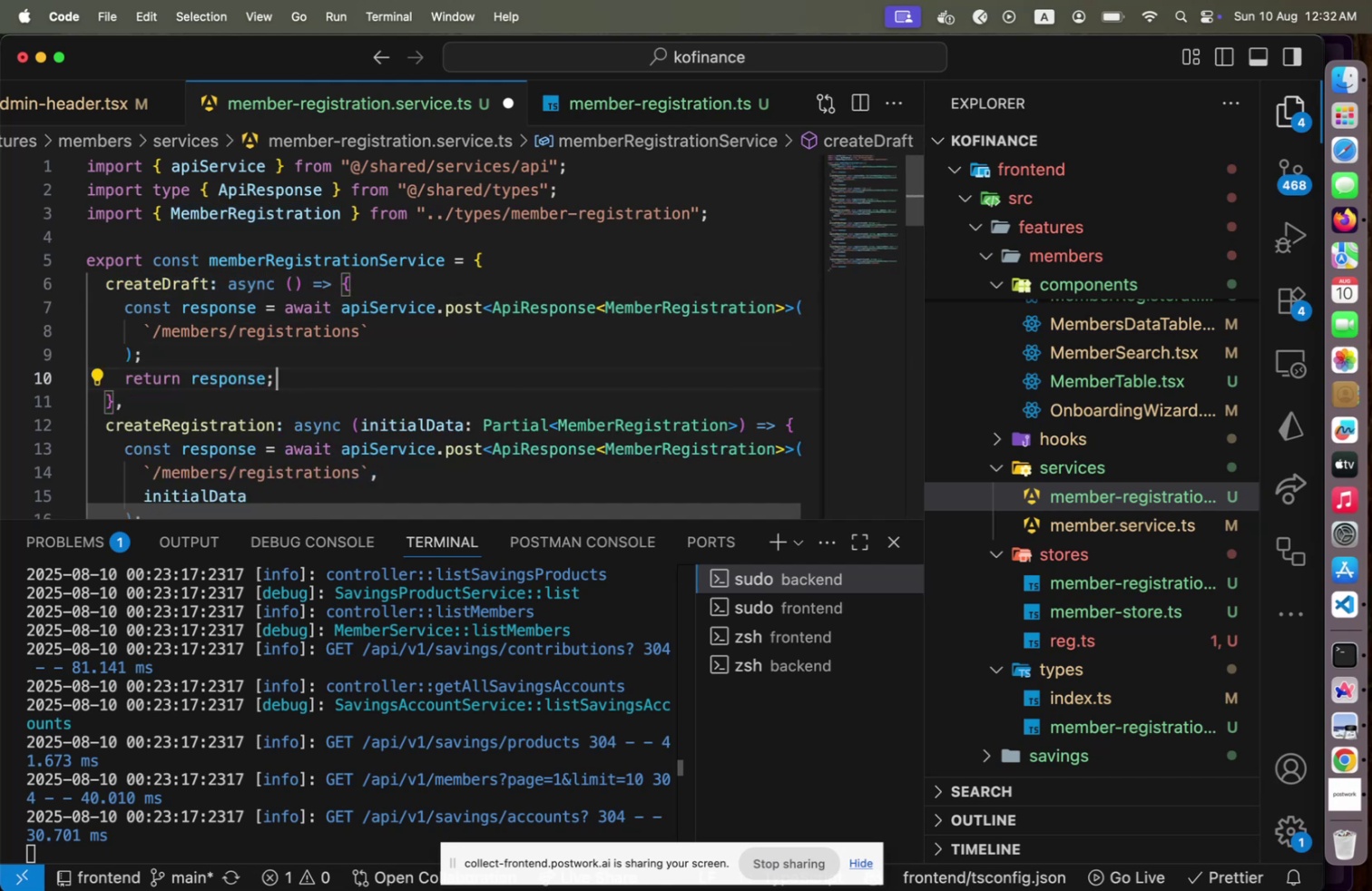 
key(Meta+CommandLeft)
 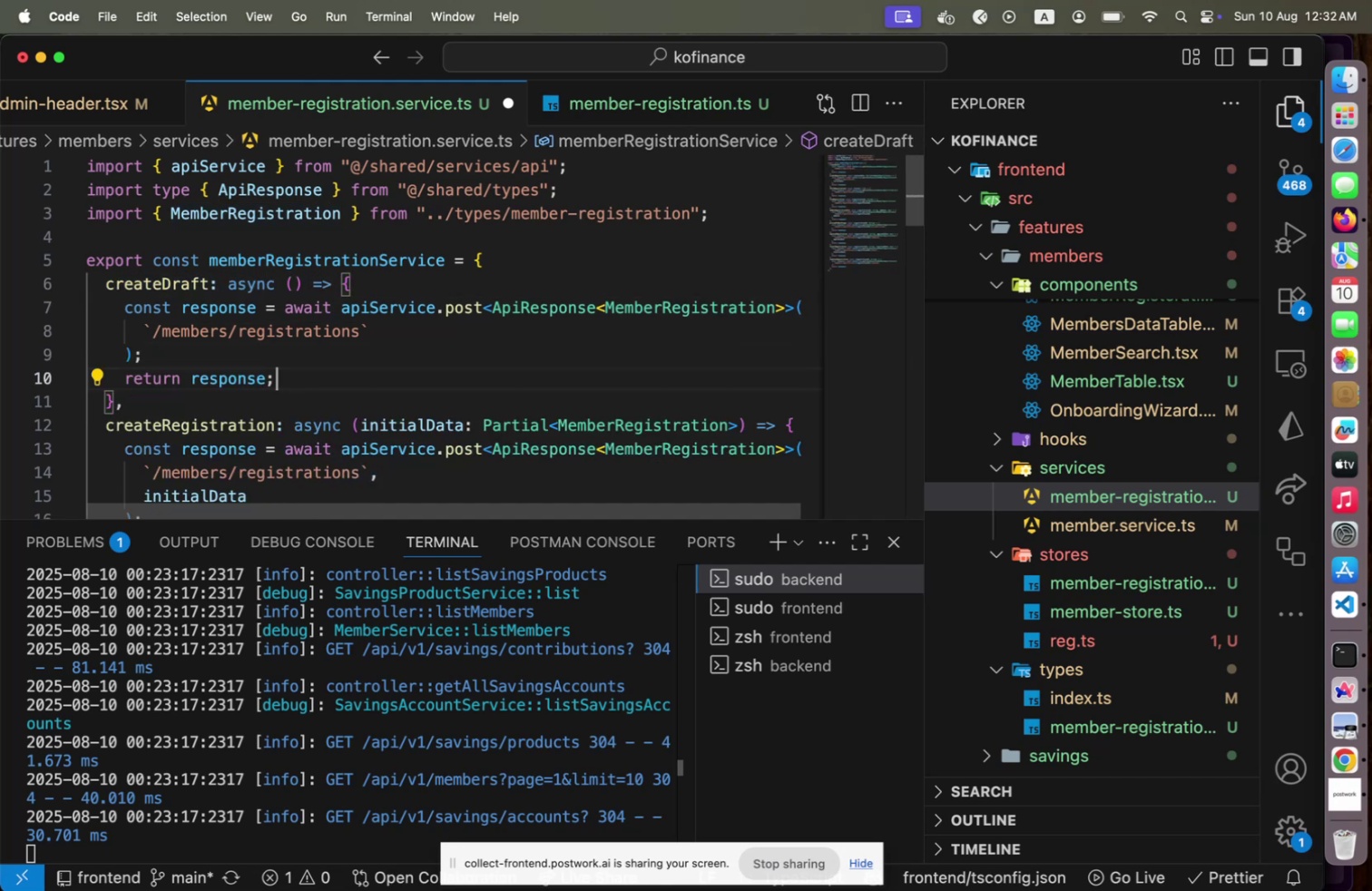 
key(Meta+S)
 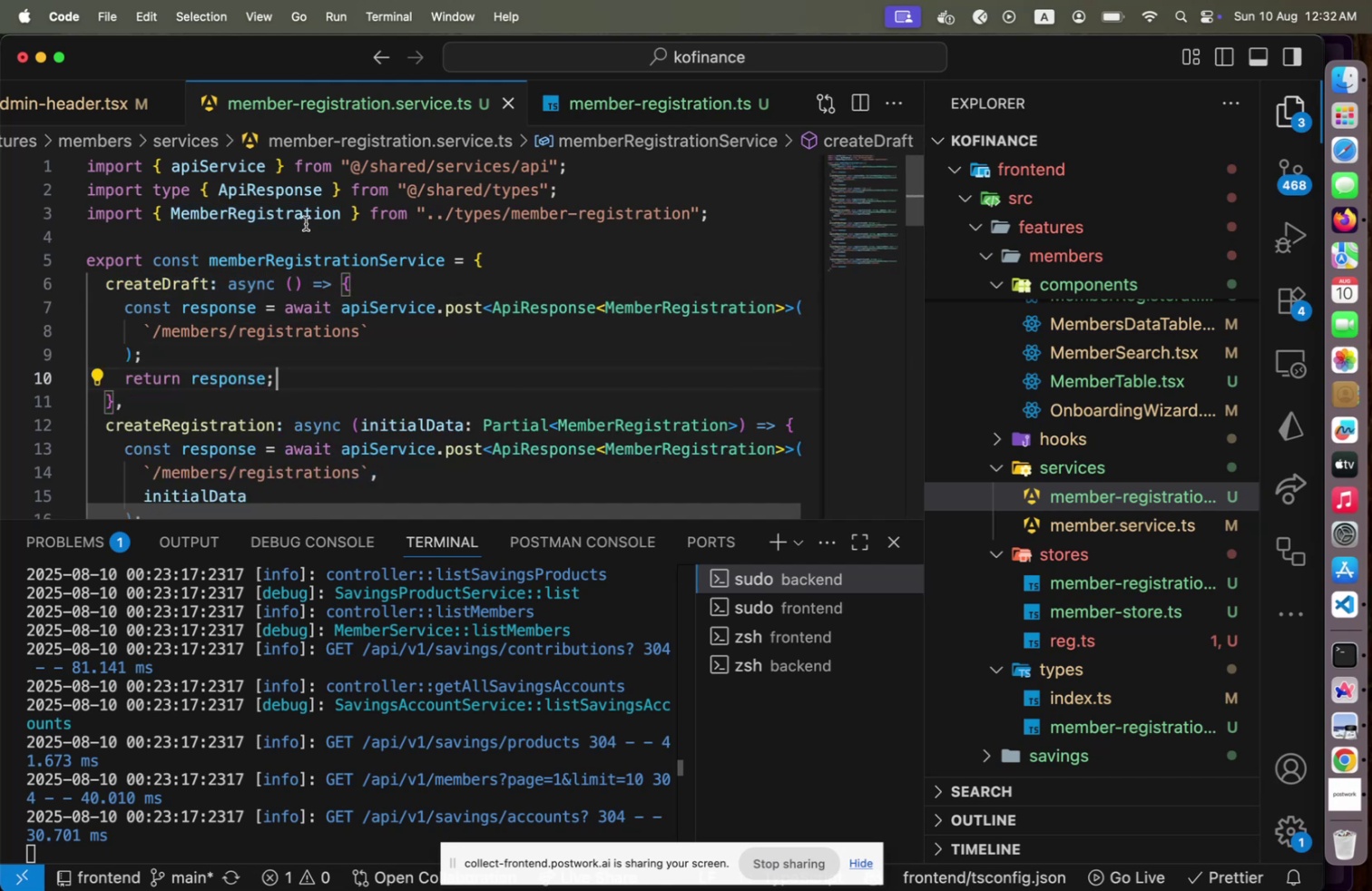 
scroll: coordinate [348, 337], scroll_direction: down, amount: 4.0
 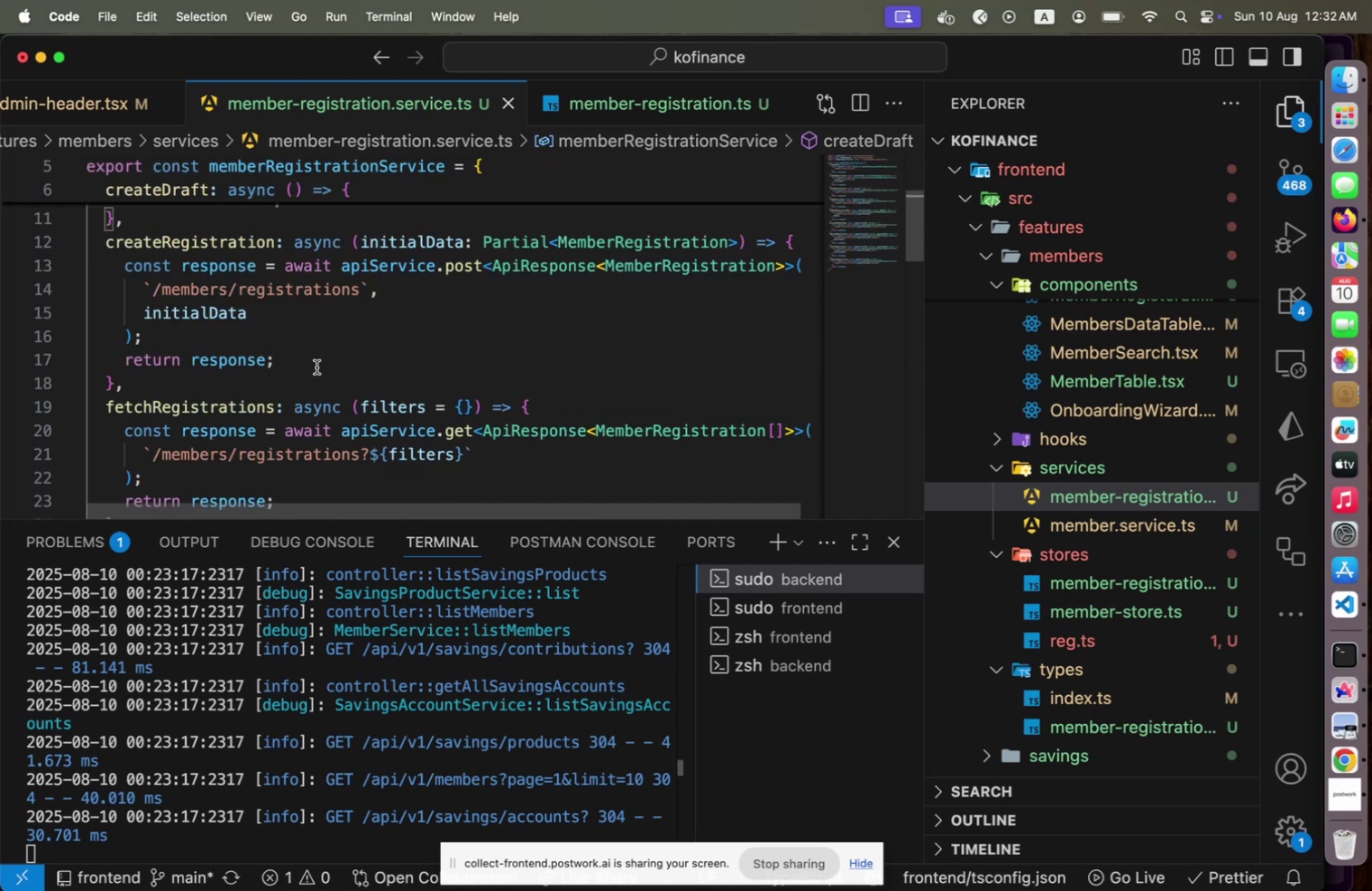 
scroll: coordinate [317, 372], scroll_direction: up, amount: 1.0
 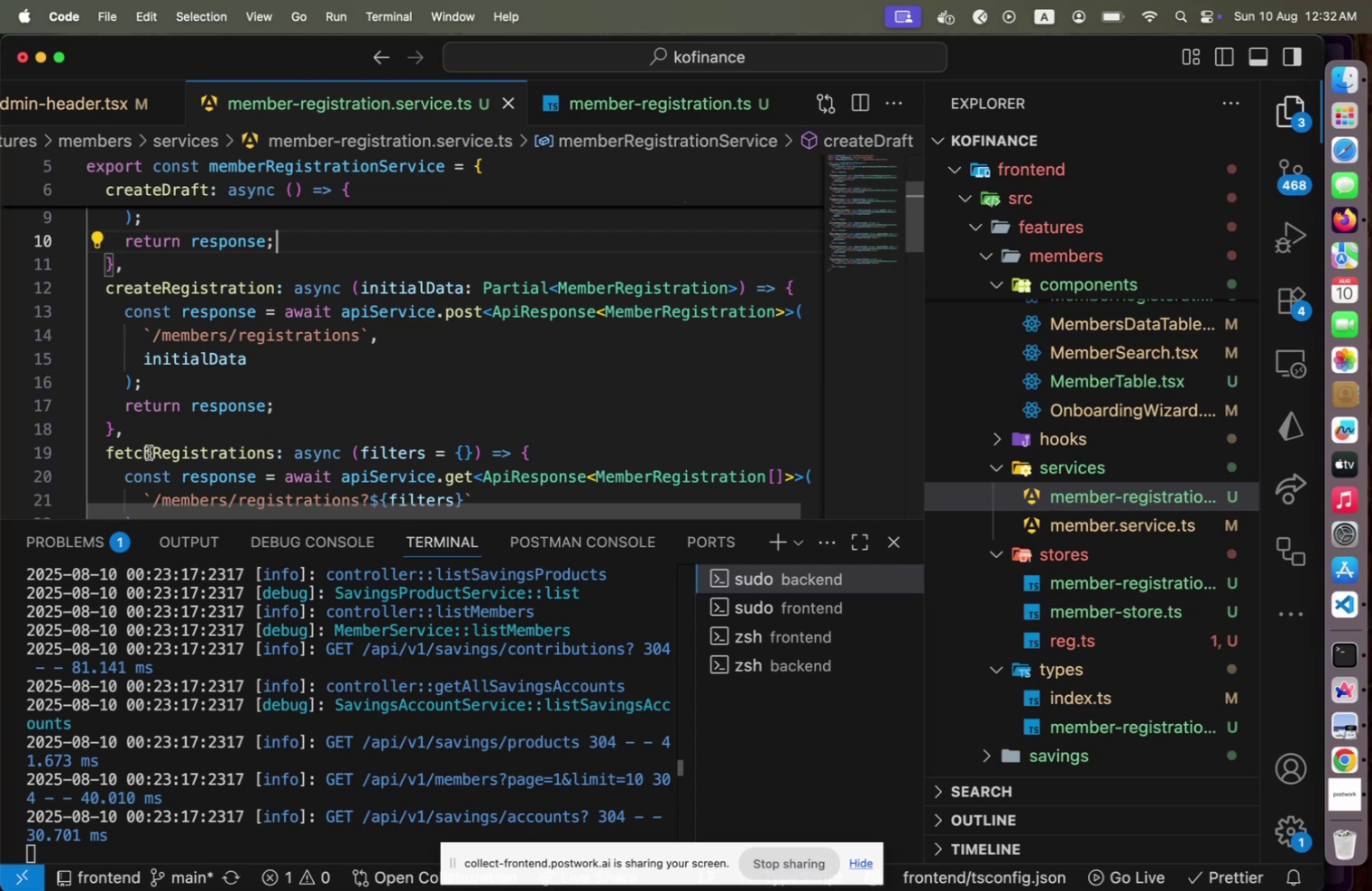 
left_click([149, 452])
 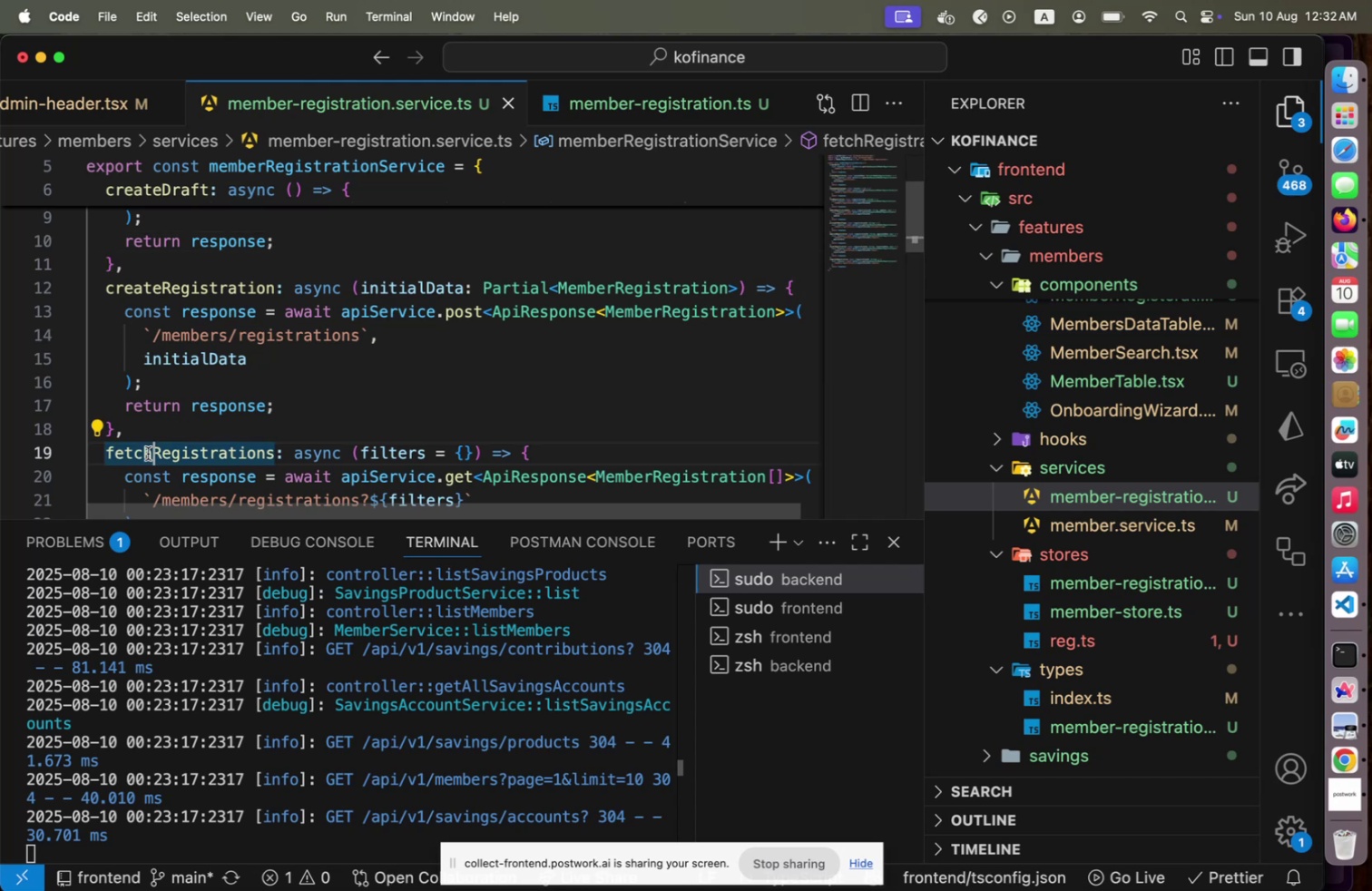 
hold_key(key=ArrowRight, duration=1.12)
 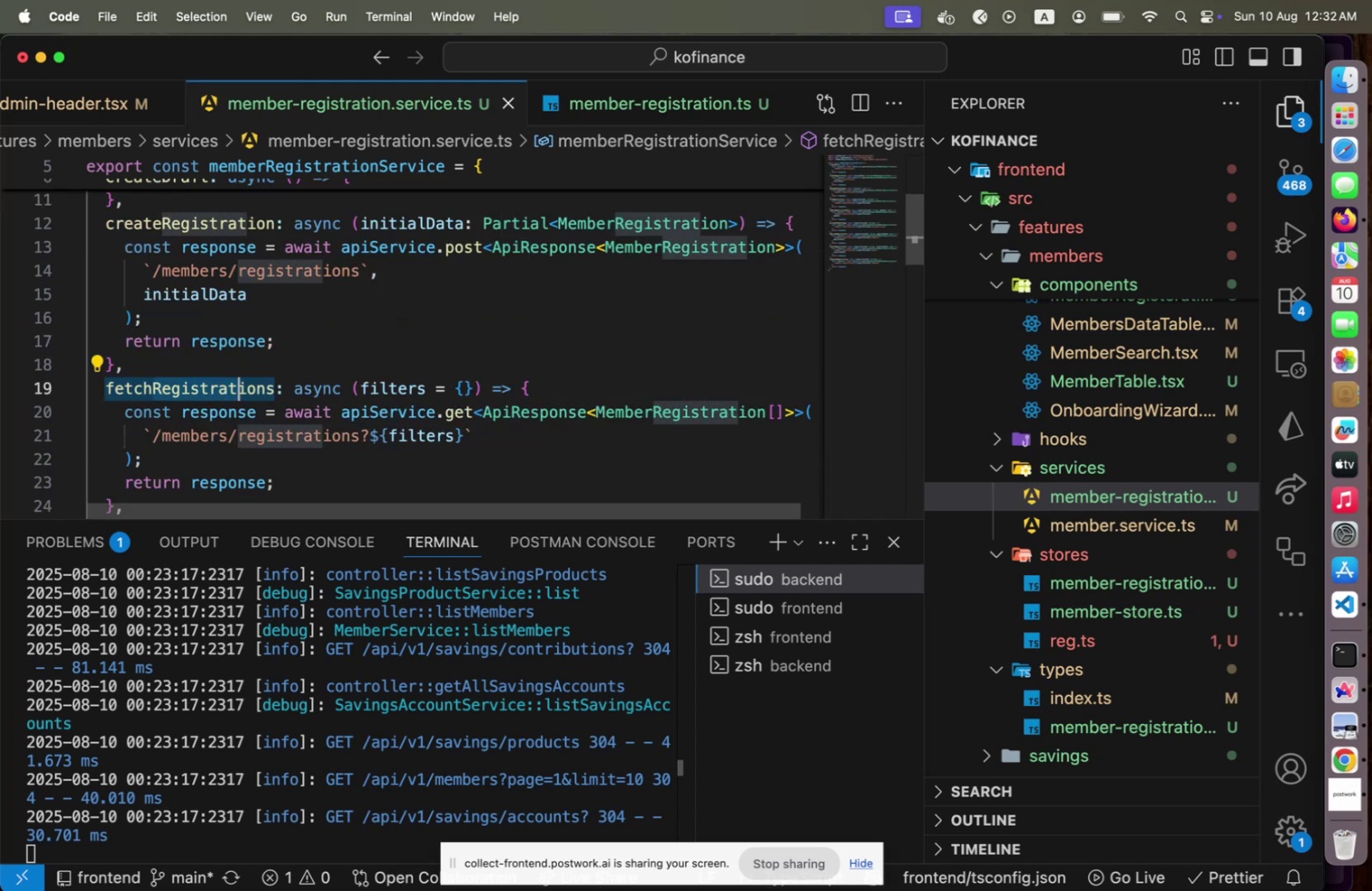 
key(Shift+ArrowRight)
 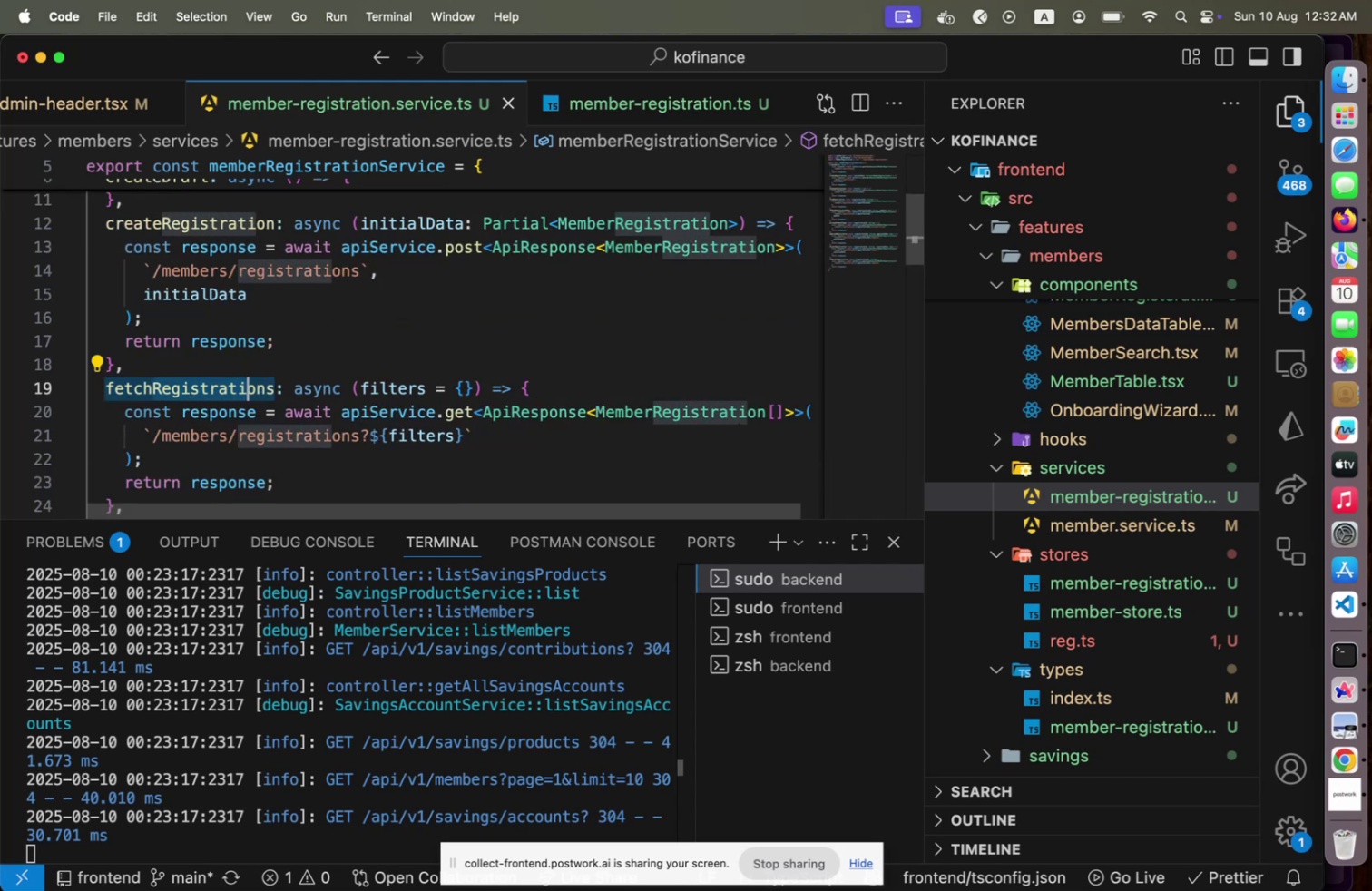 
key(Shift+ArrowRight)
 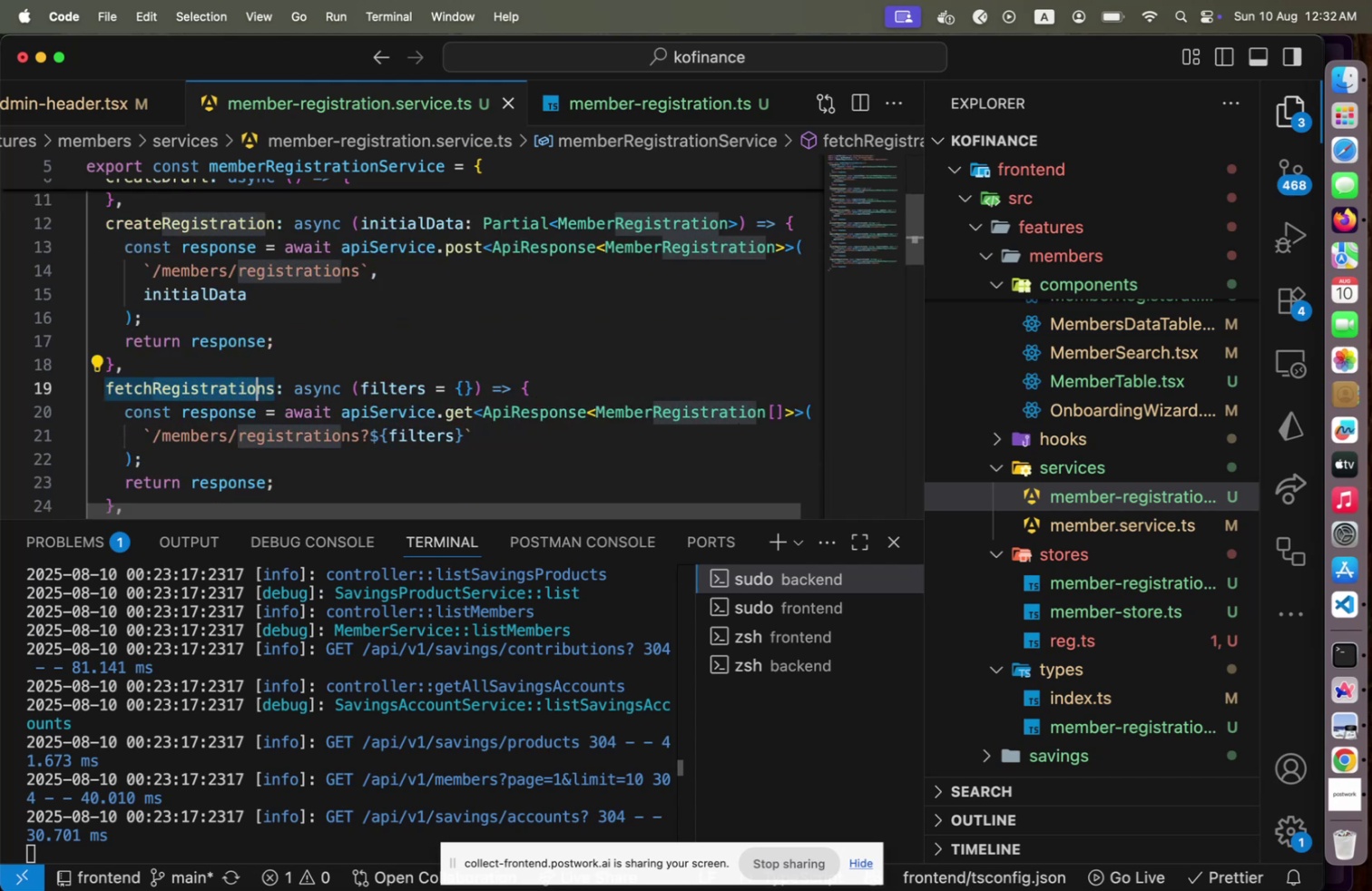 
key(Shift+ArrowRight)
 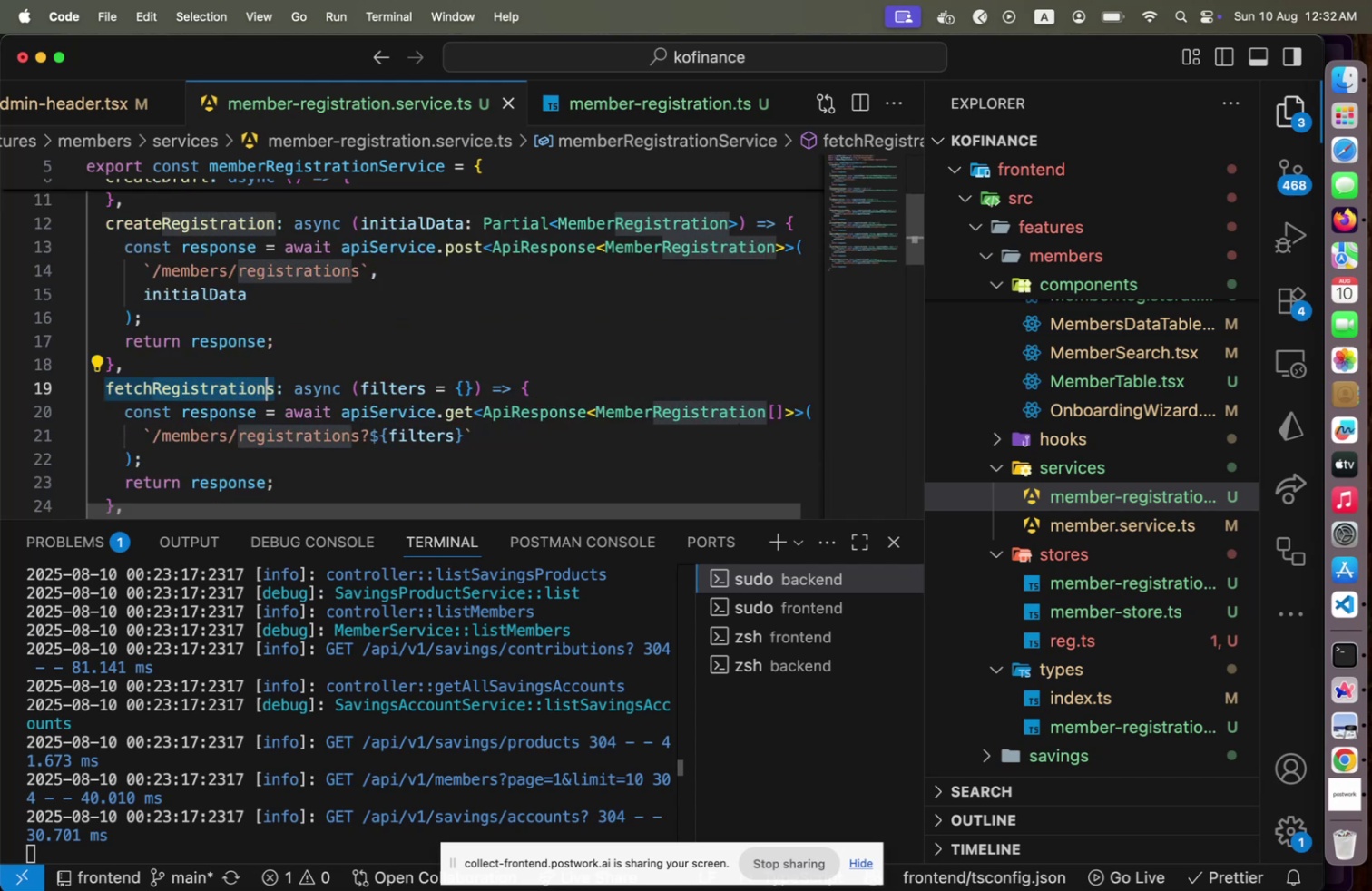 
key(Shift+ArrowRight)
 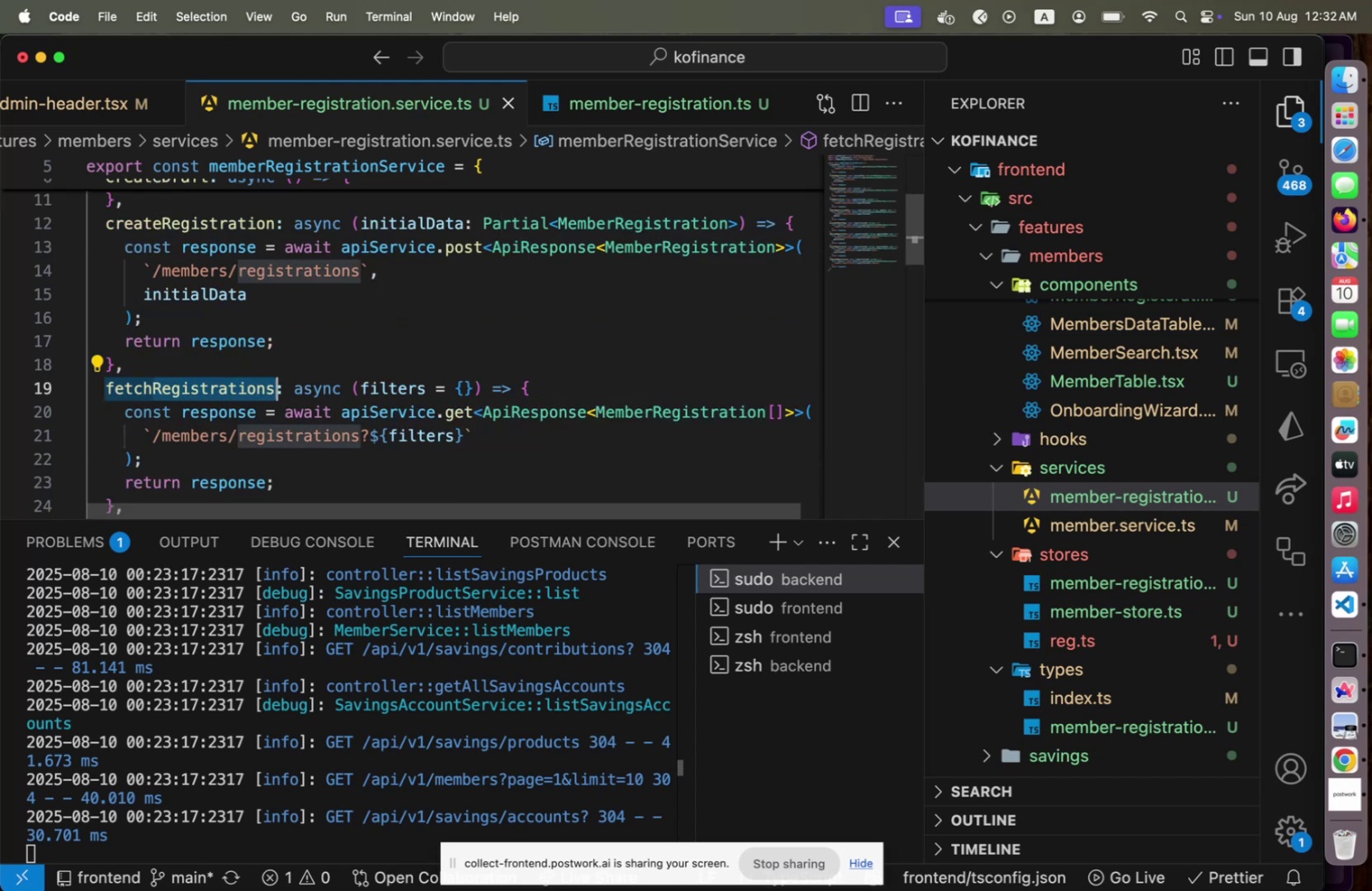 
type(All)
 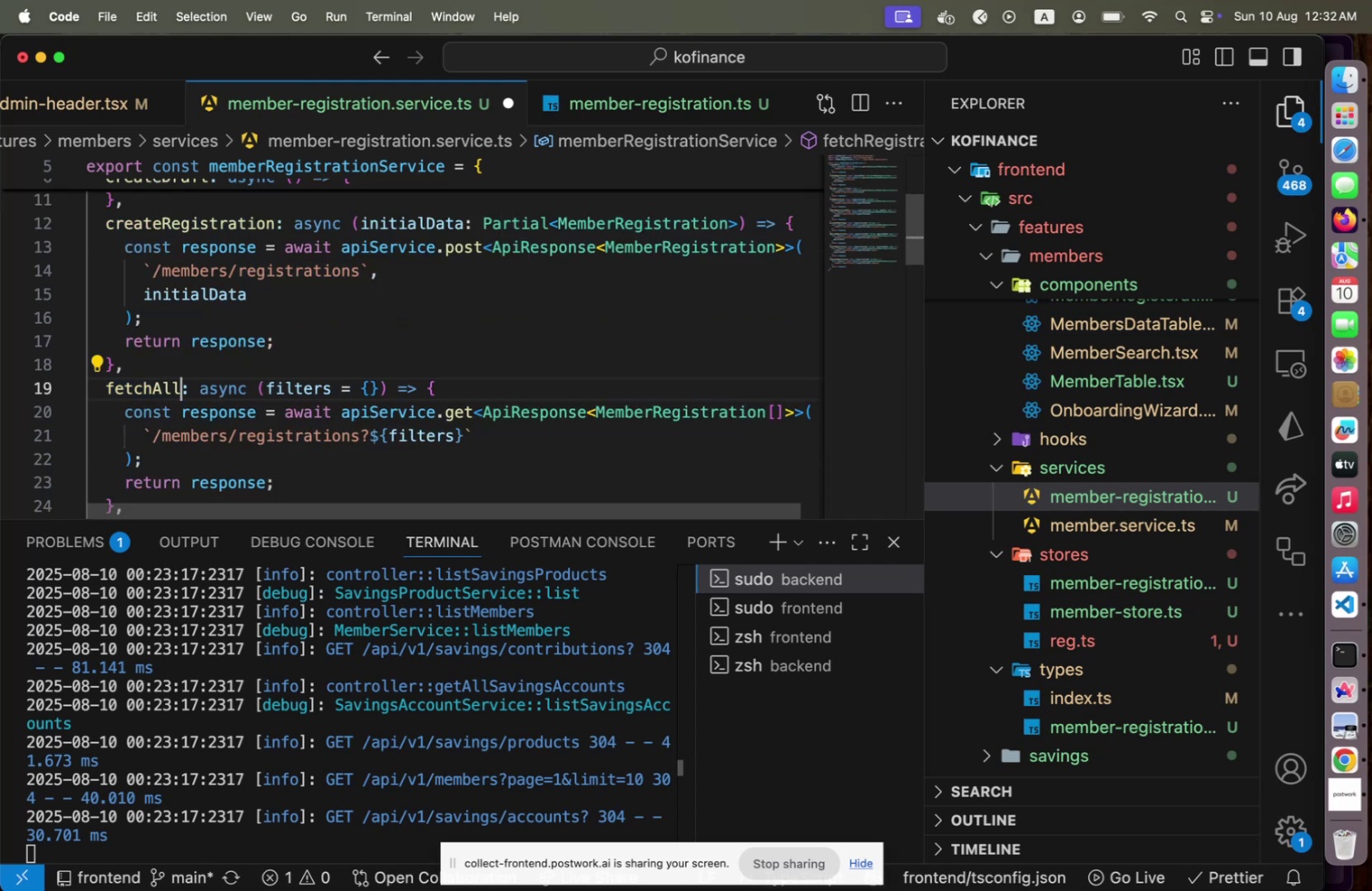 
key(ArrowRight)
 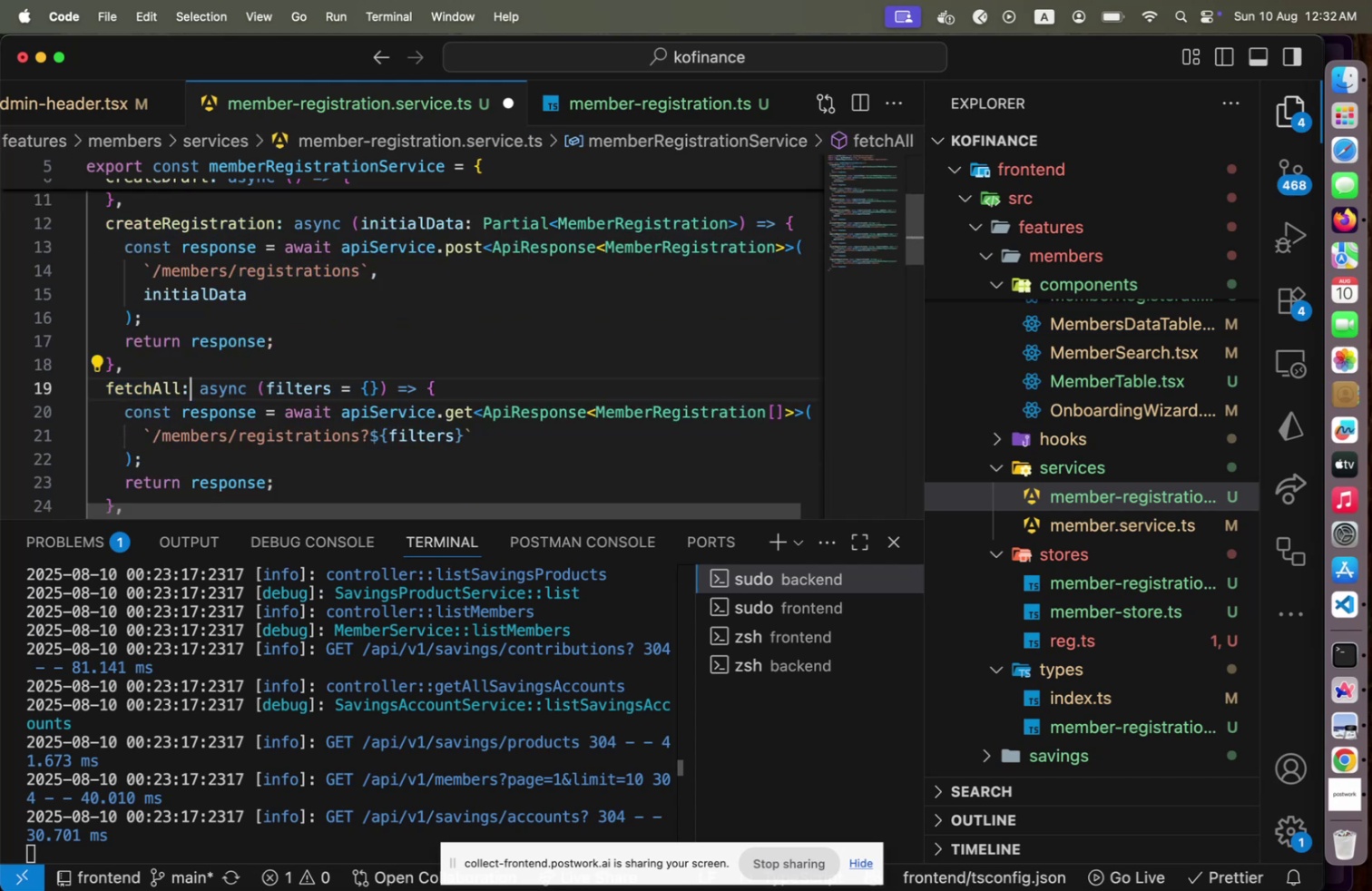 
key(ArrowDown)
 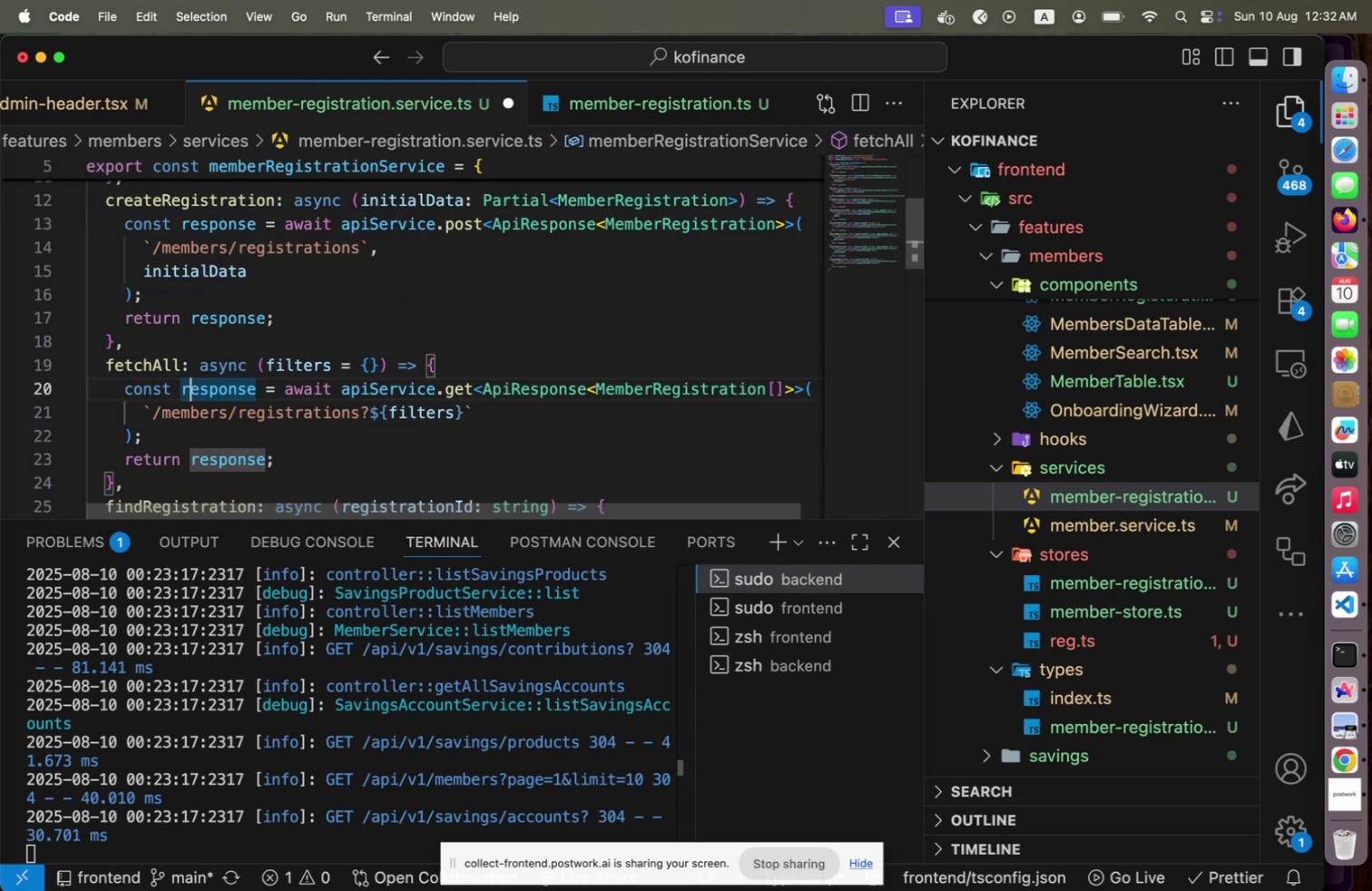 
key(ArrowDown)
 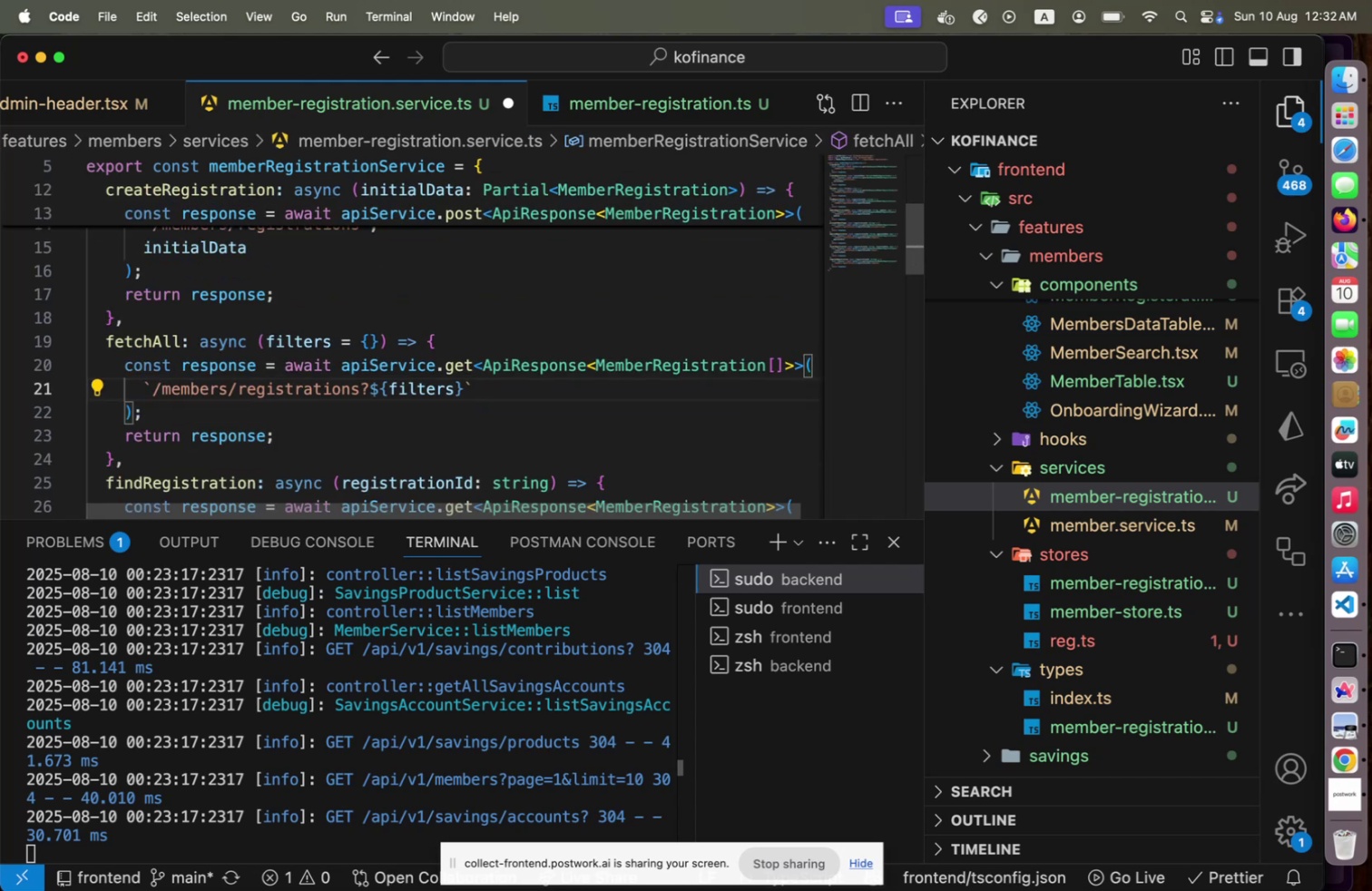 
key(ArrowUp)
 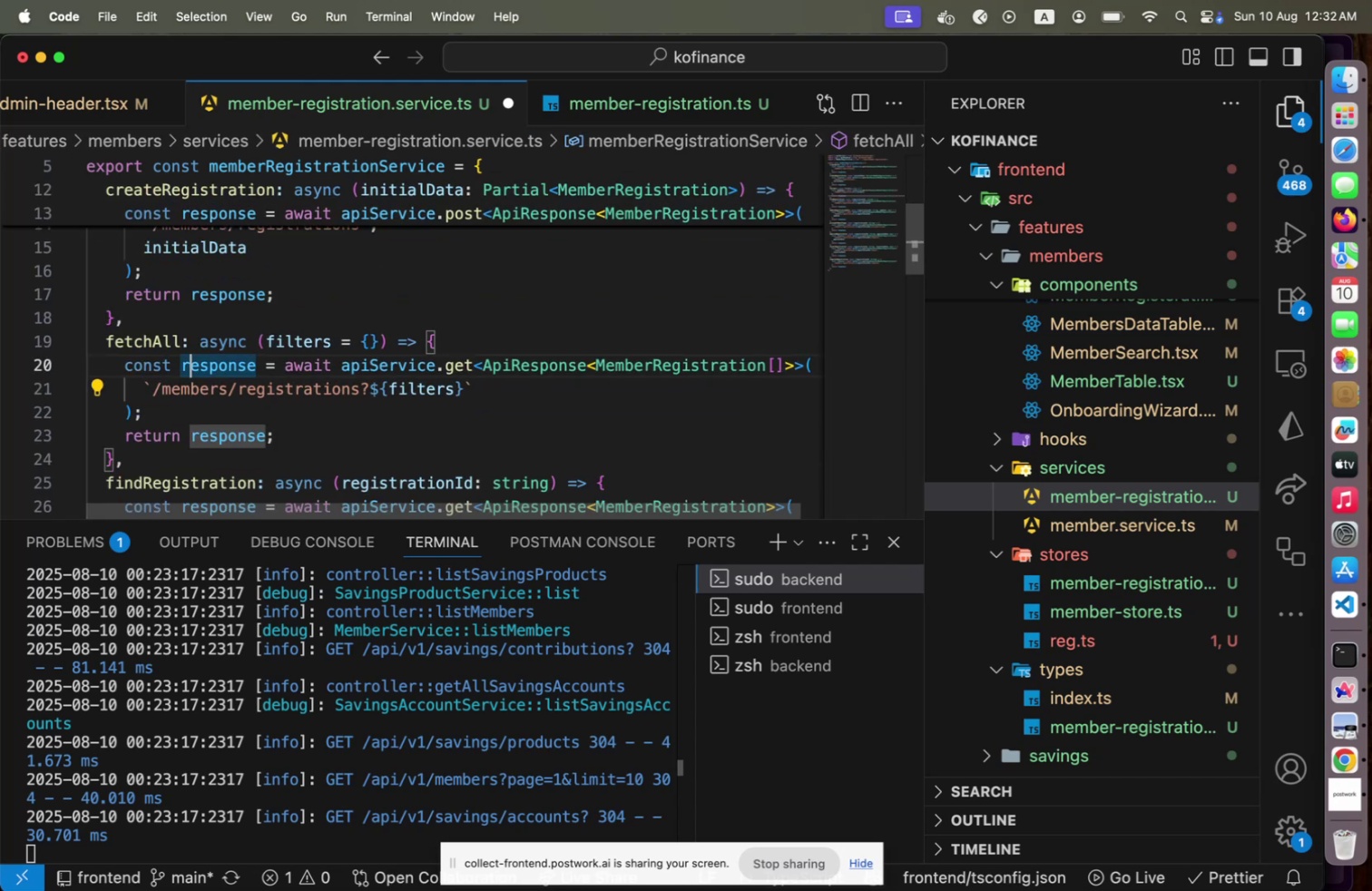 
key(ArrowUp)
 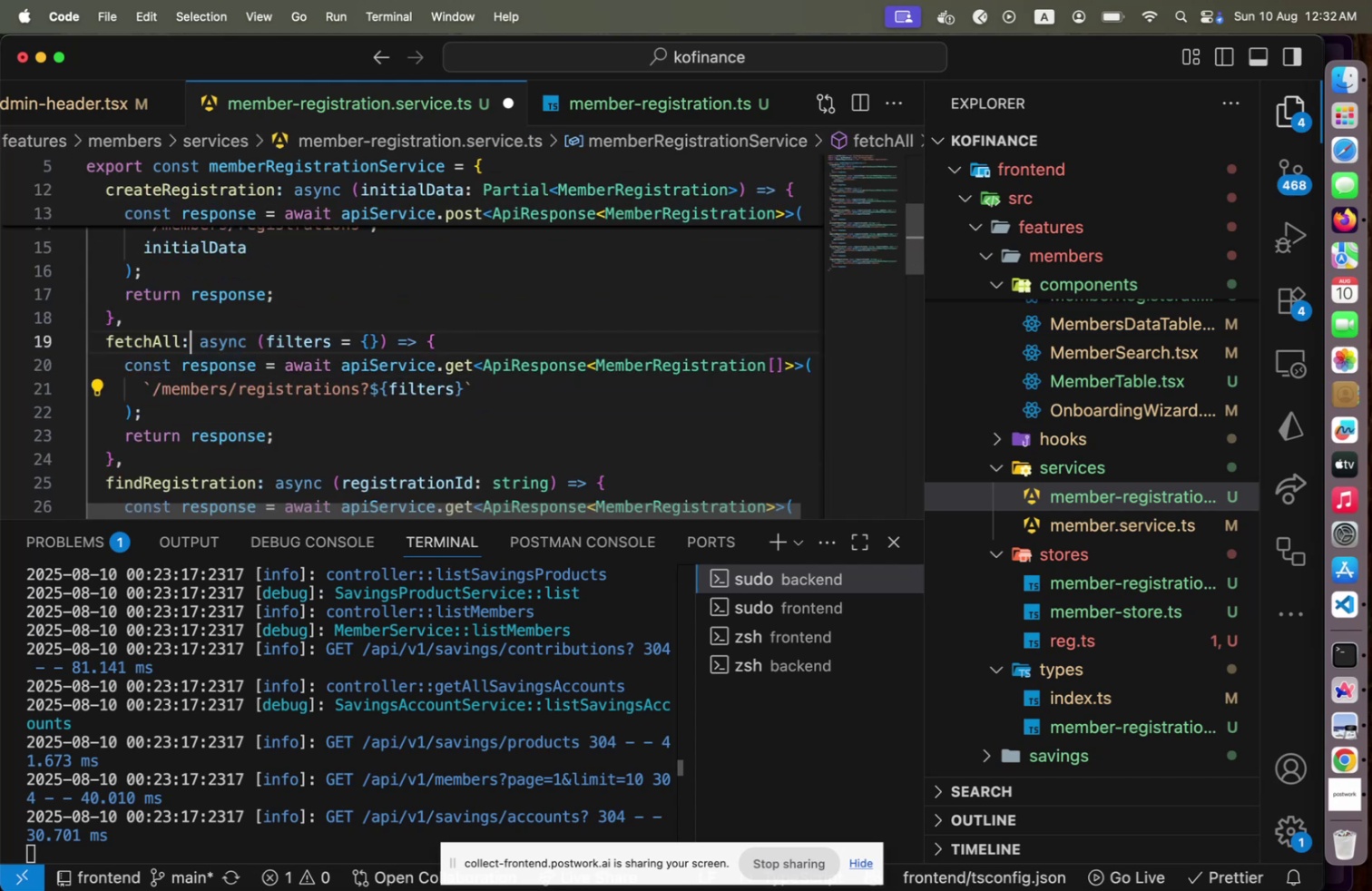 
hold_key(key=ArrowRight, duration=1.38)
 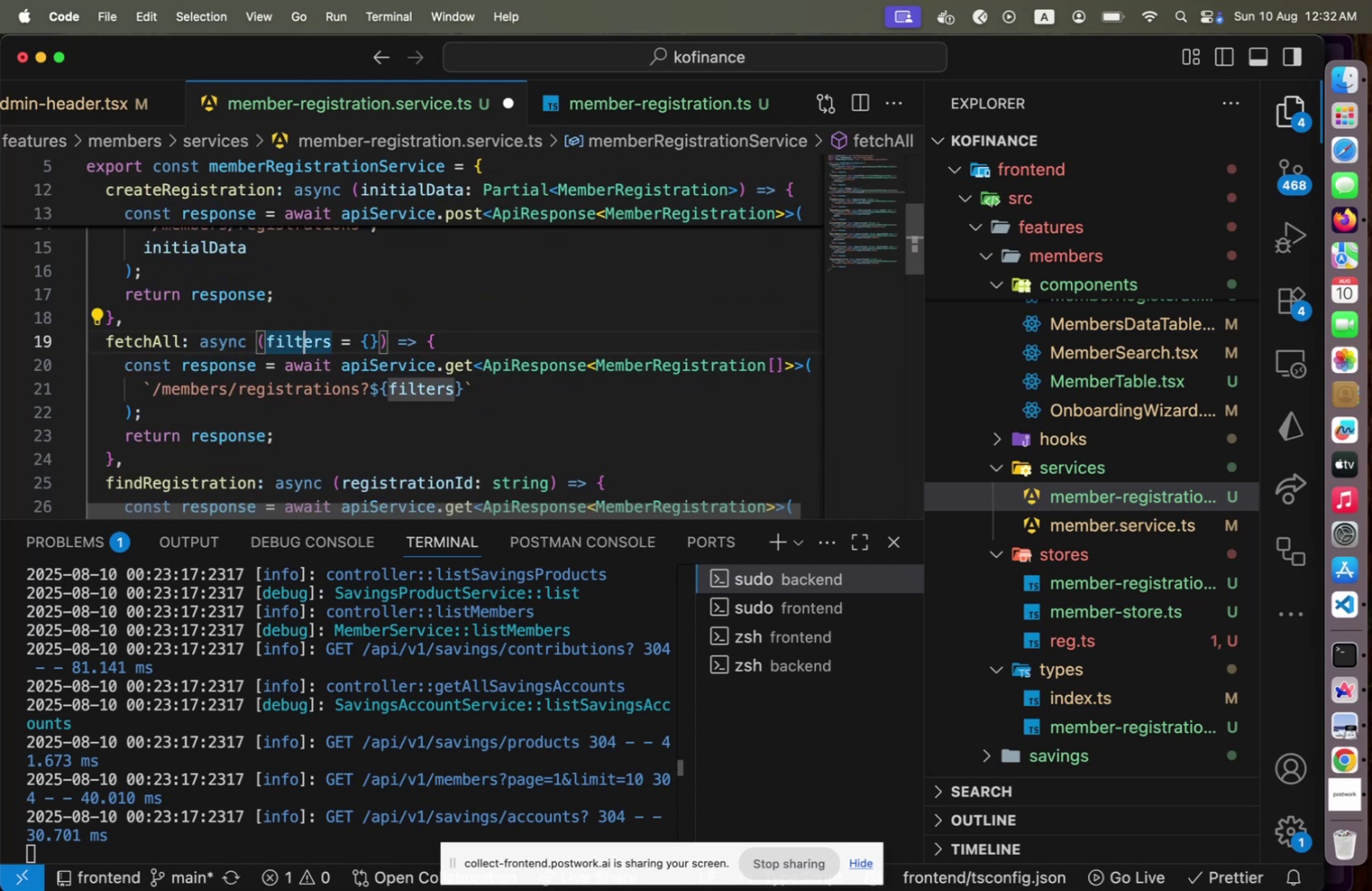 
key(ArrowDown)
 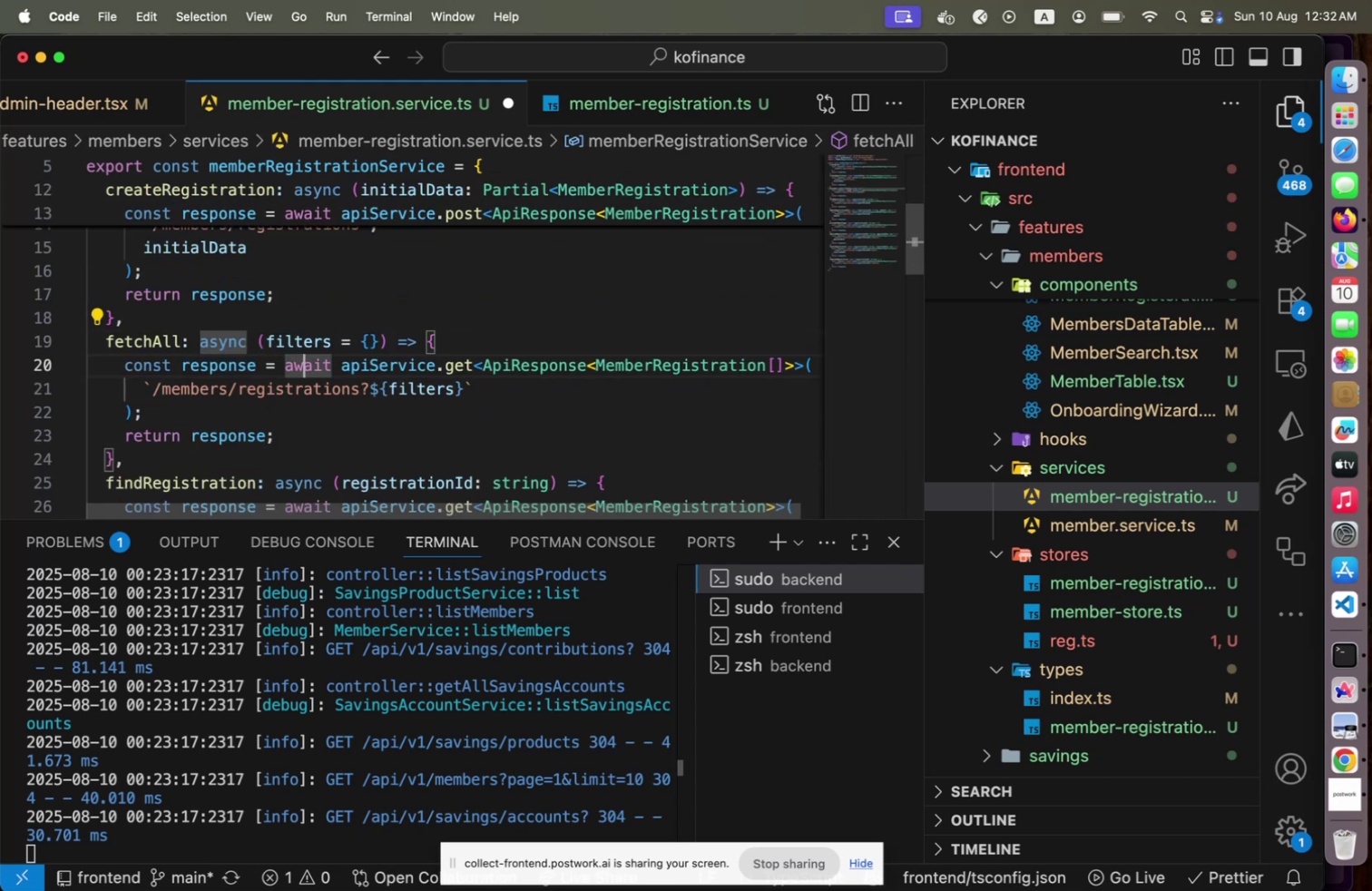 
key(ArrowDown)
 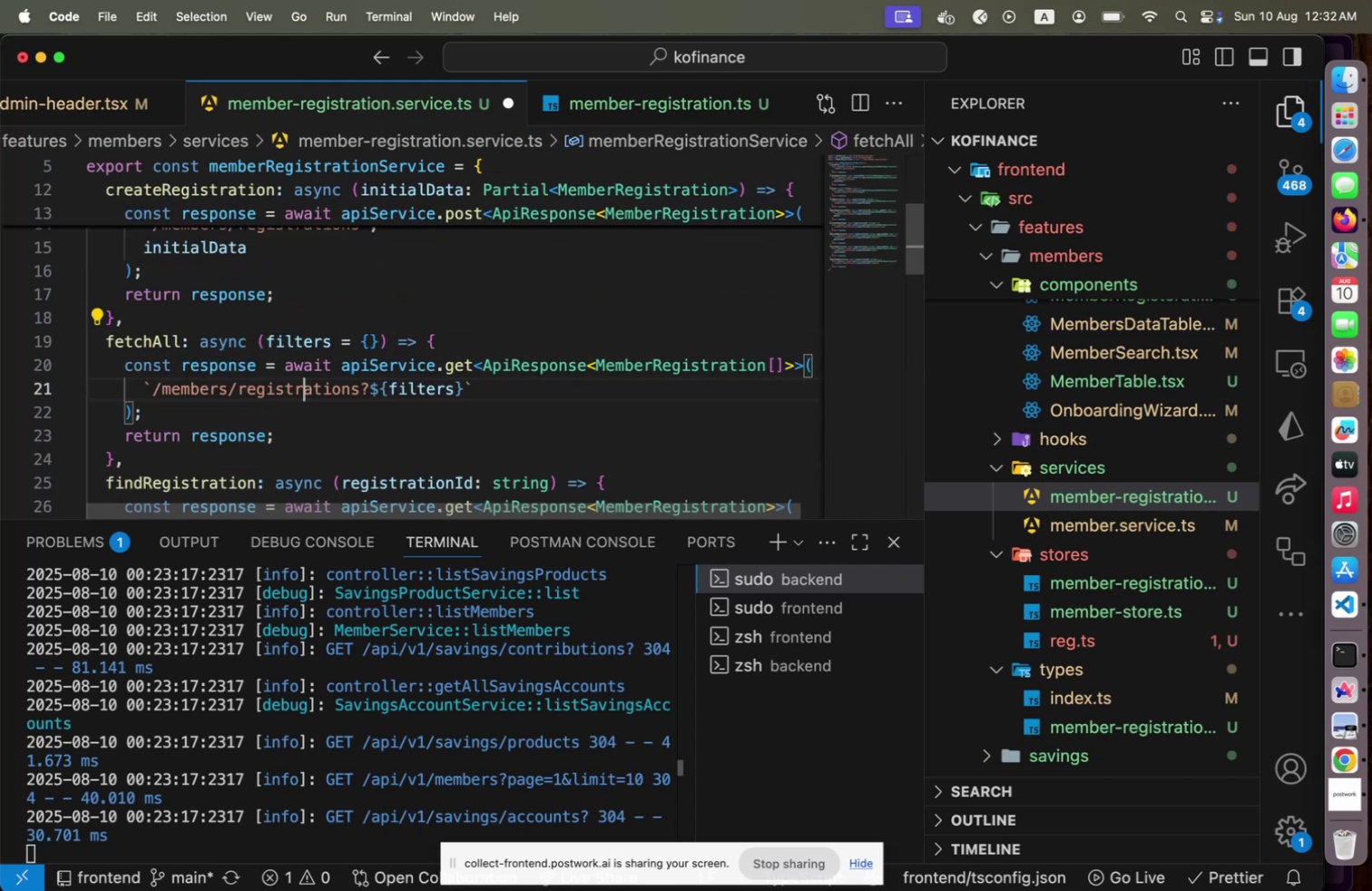 
key(ArrowDown)
 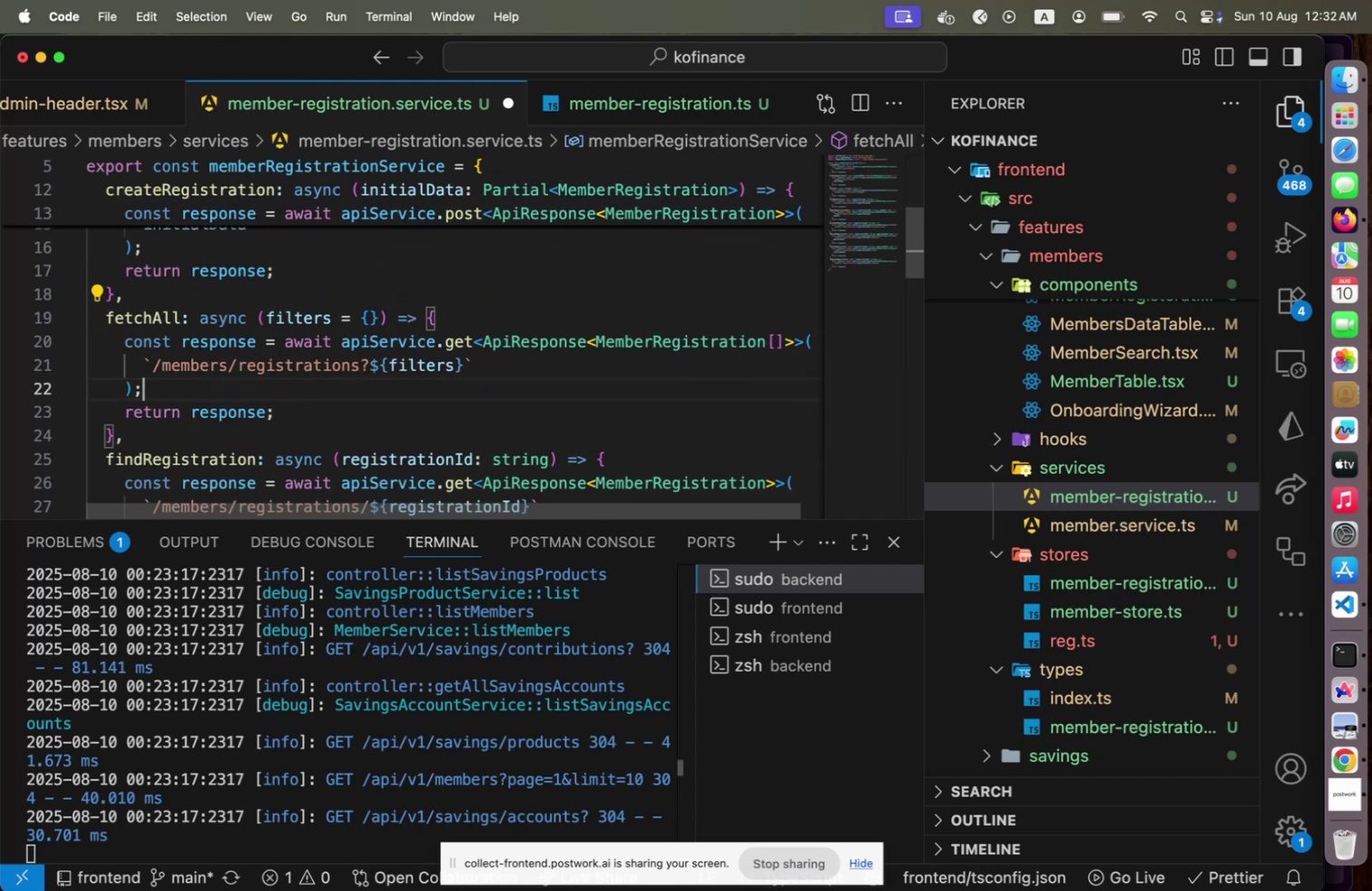 
key(ArrowDown)
 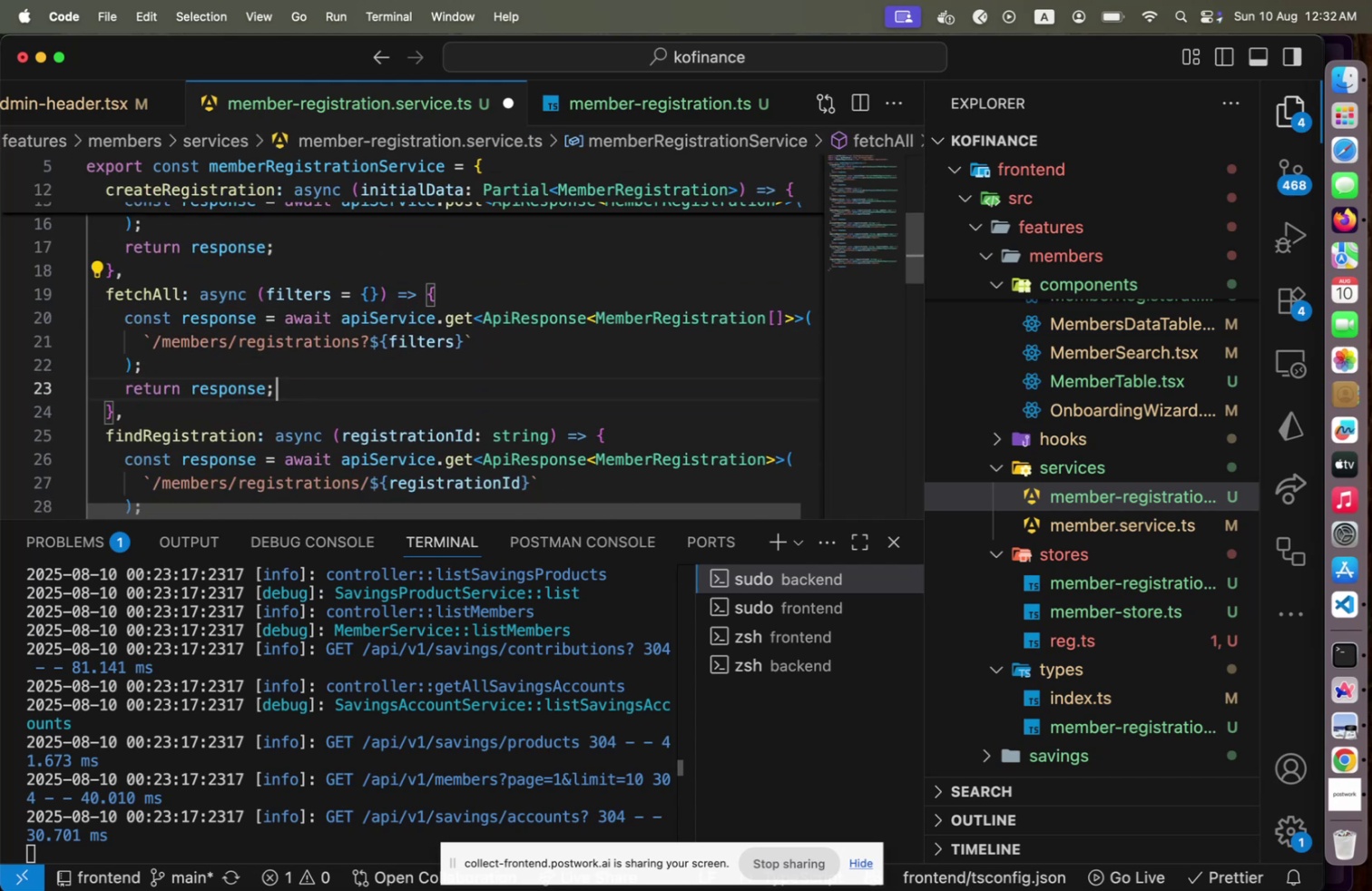 
key(ArrowDown)
 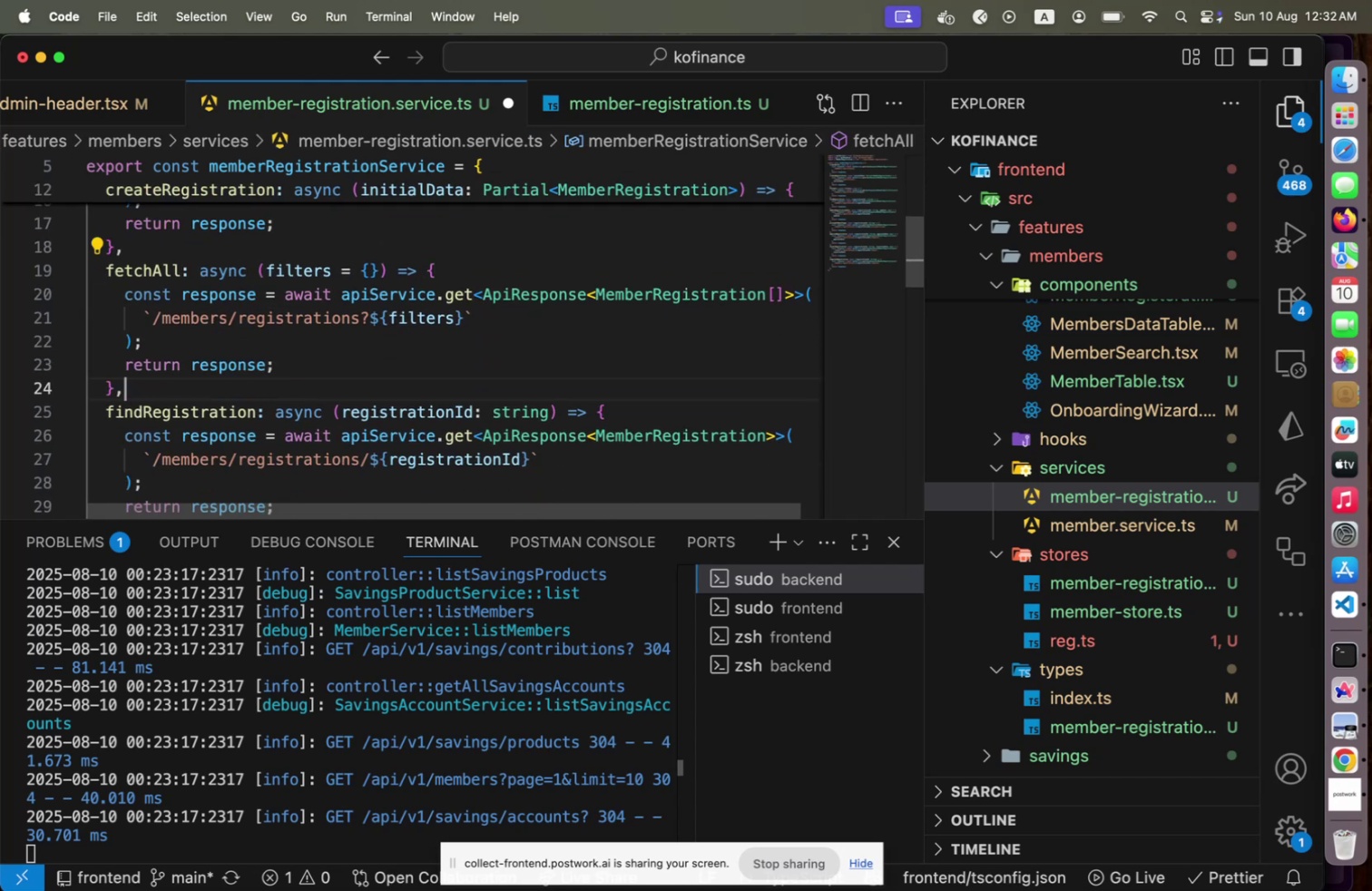 
key(ArrowDown)
 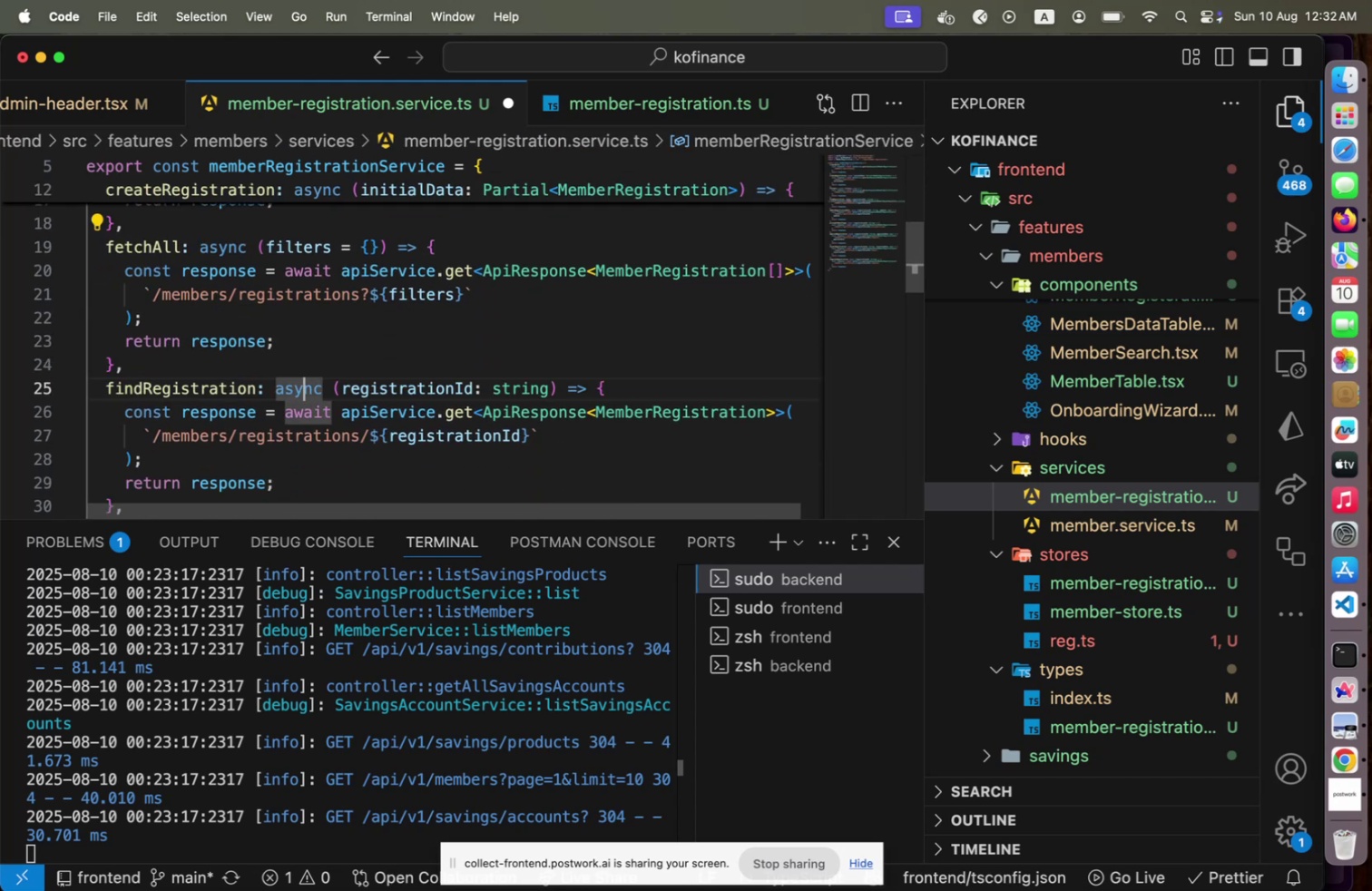 
hold_key(key=ArrowLeft, duration=1.5)
 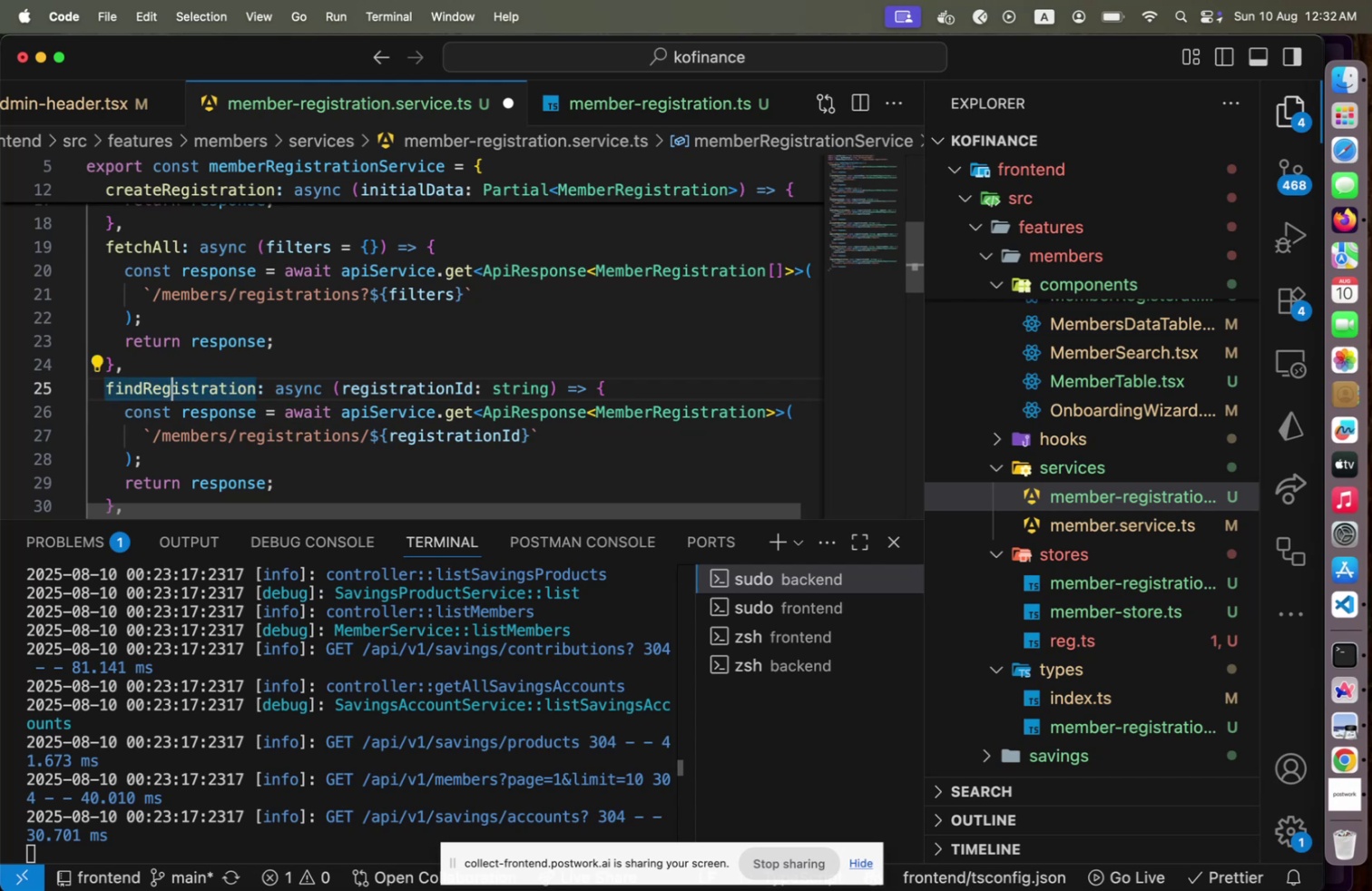 
key(ArrowLeft)
 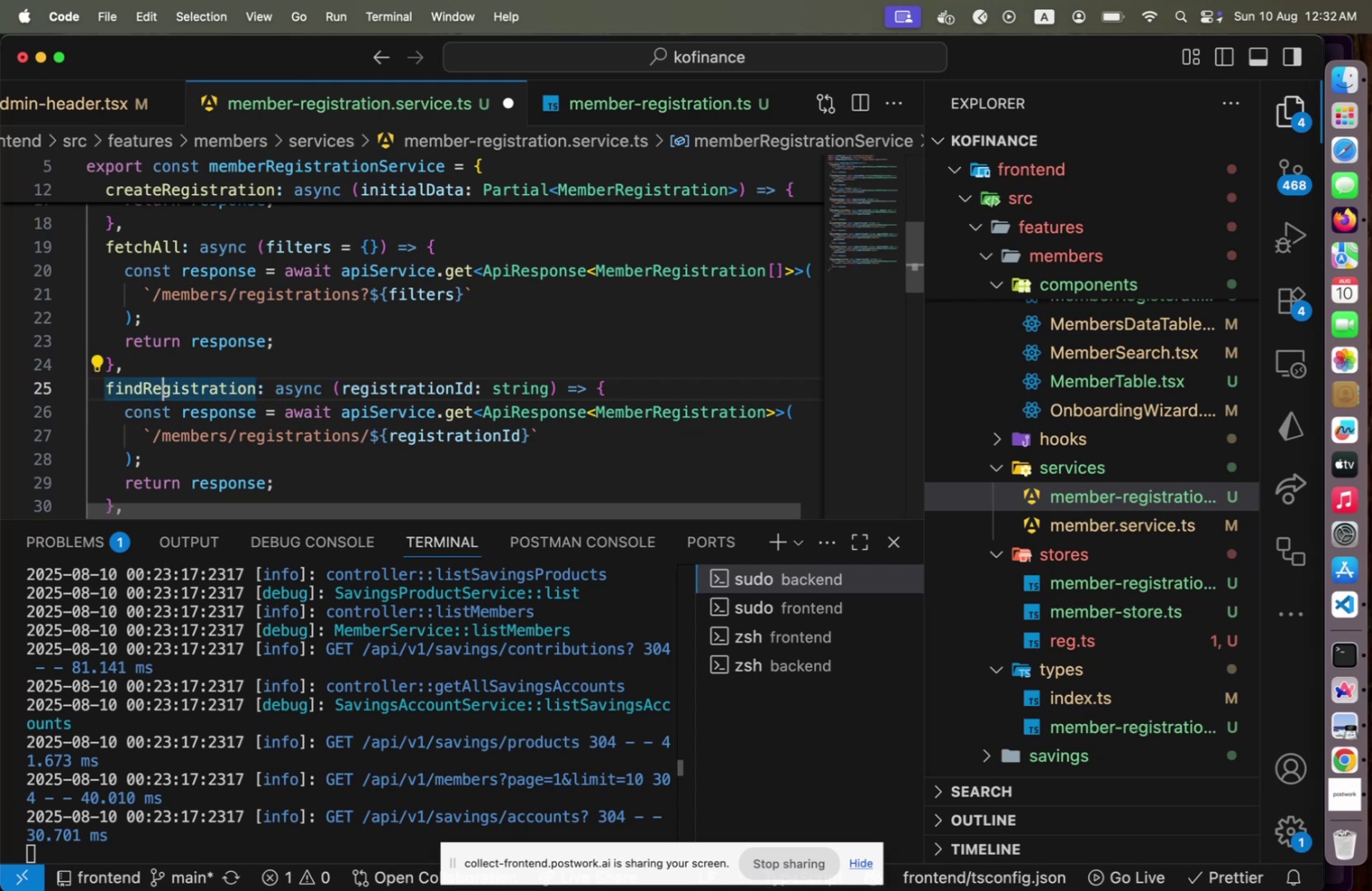 
key(ArrowLeft)
 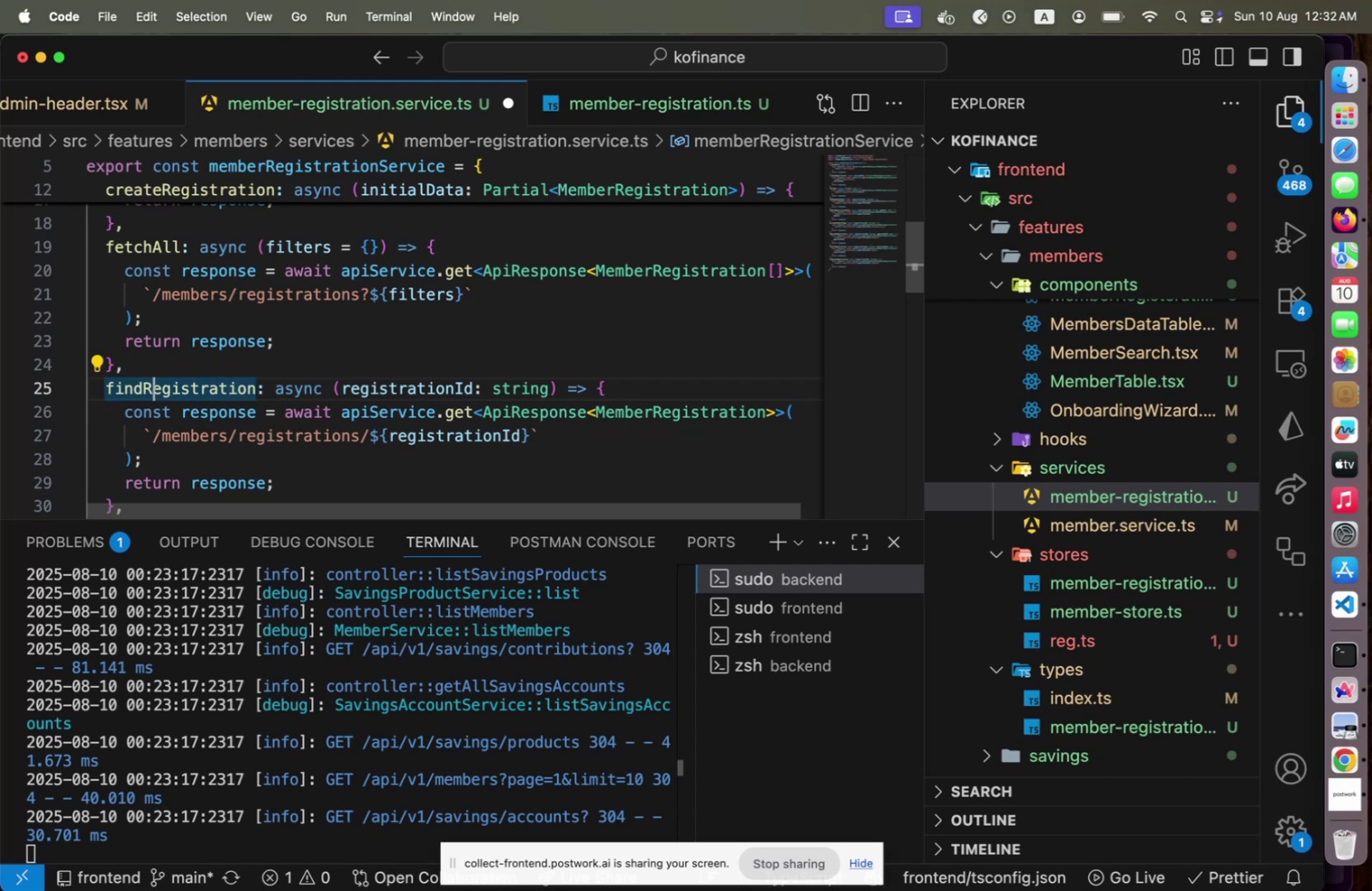 
key(ArrowLeft)
 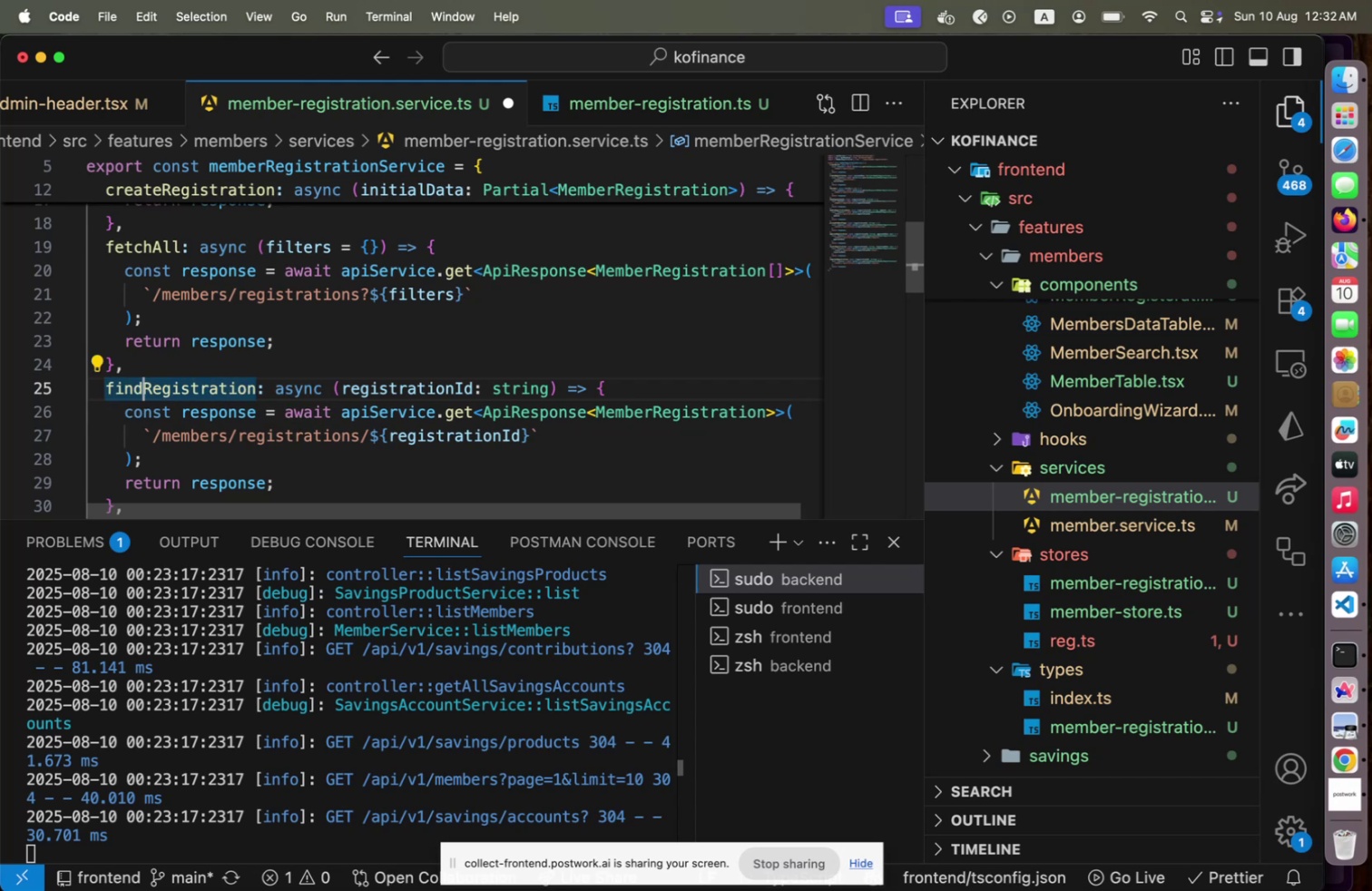 
hold_key(key=ArrowRight, duration=1.19)
 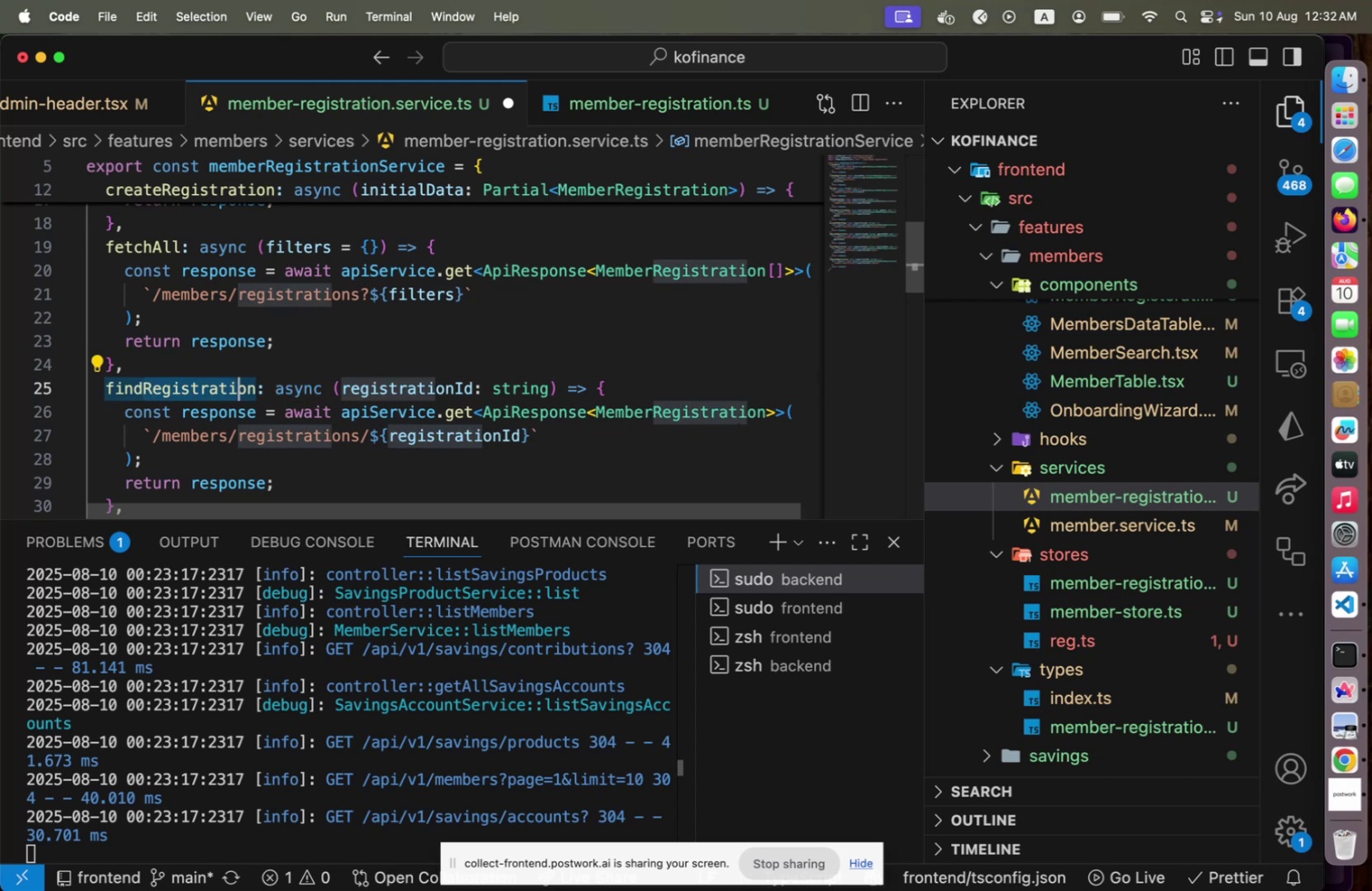 
key(Shift+ArrowRight)
 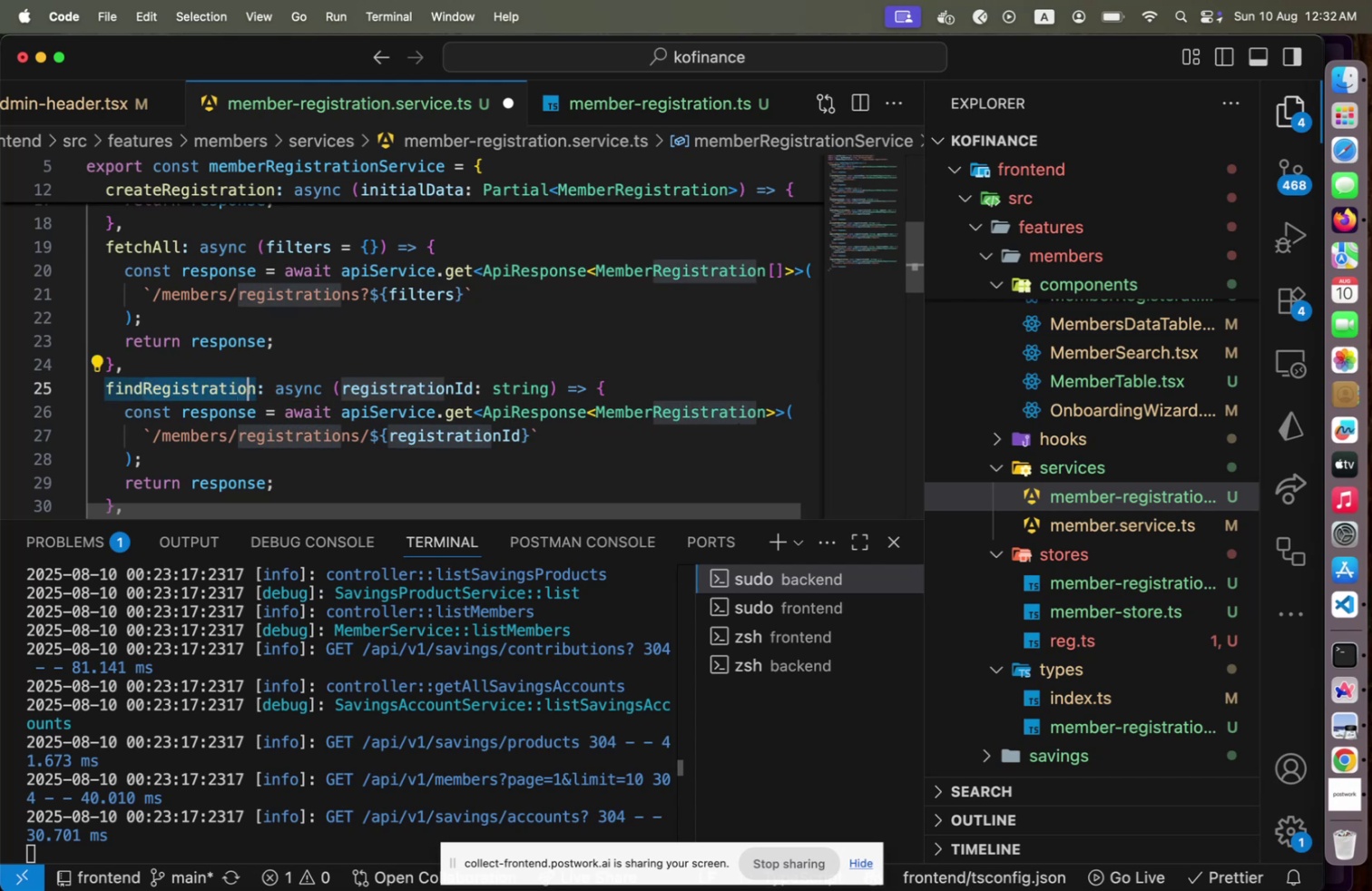 
key(Shift+ArrowRight)
 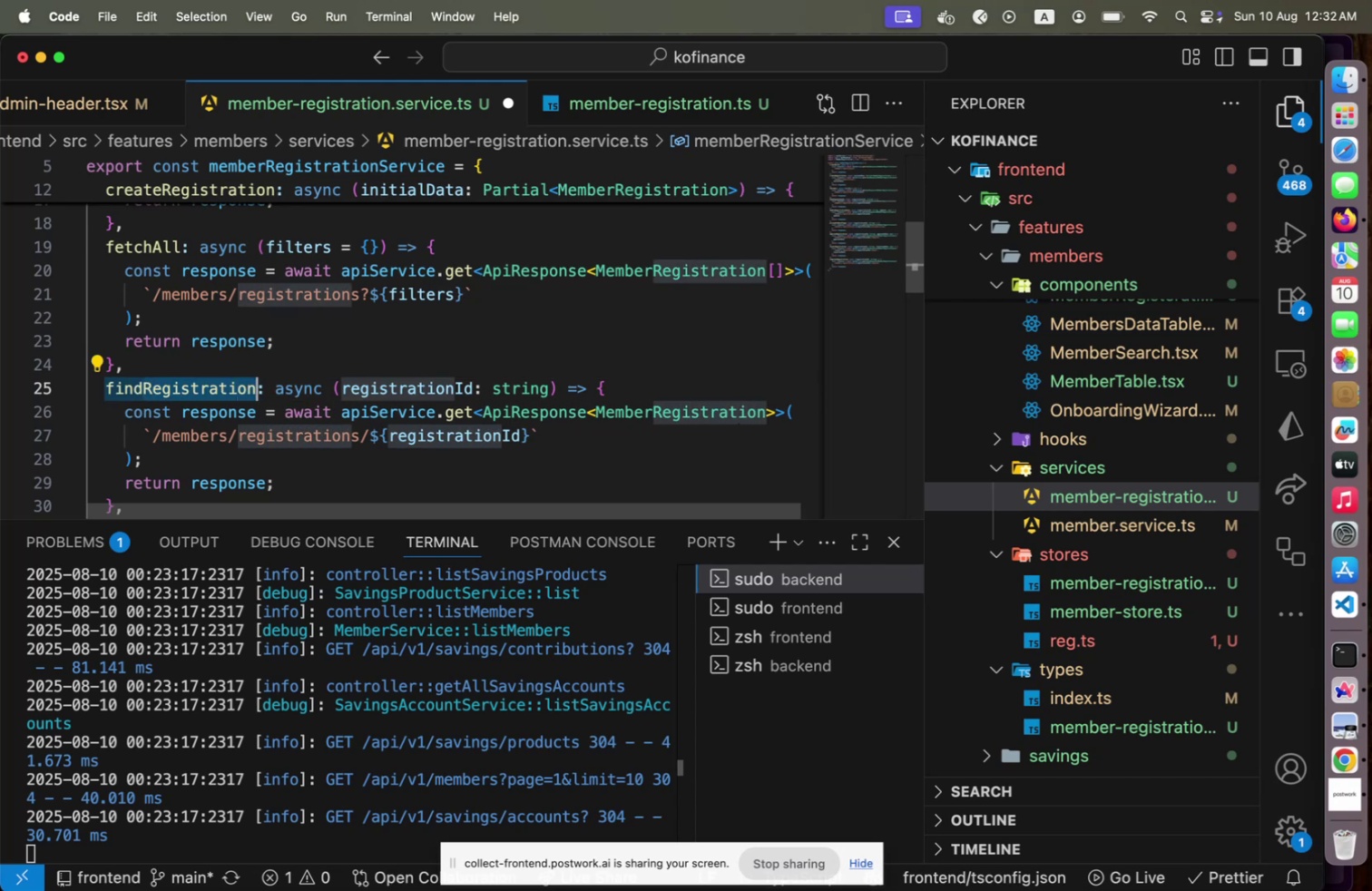 
type(One)
 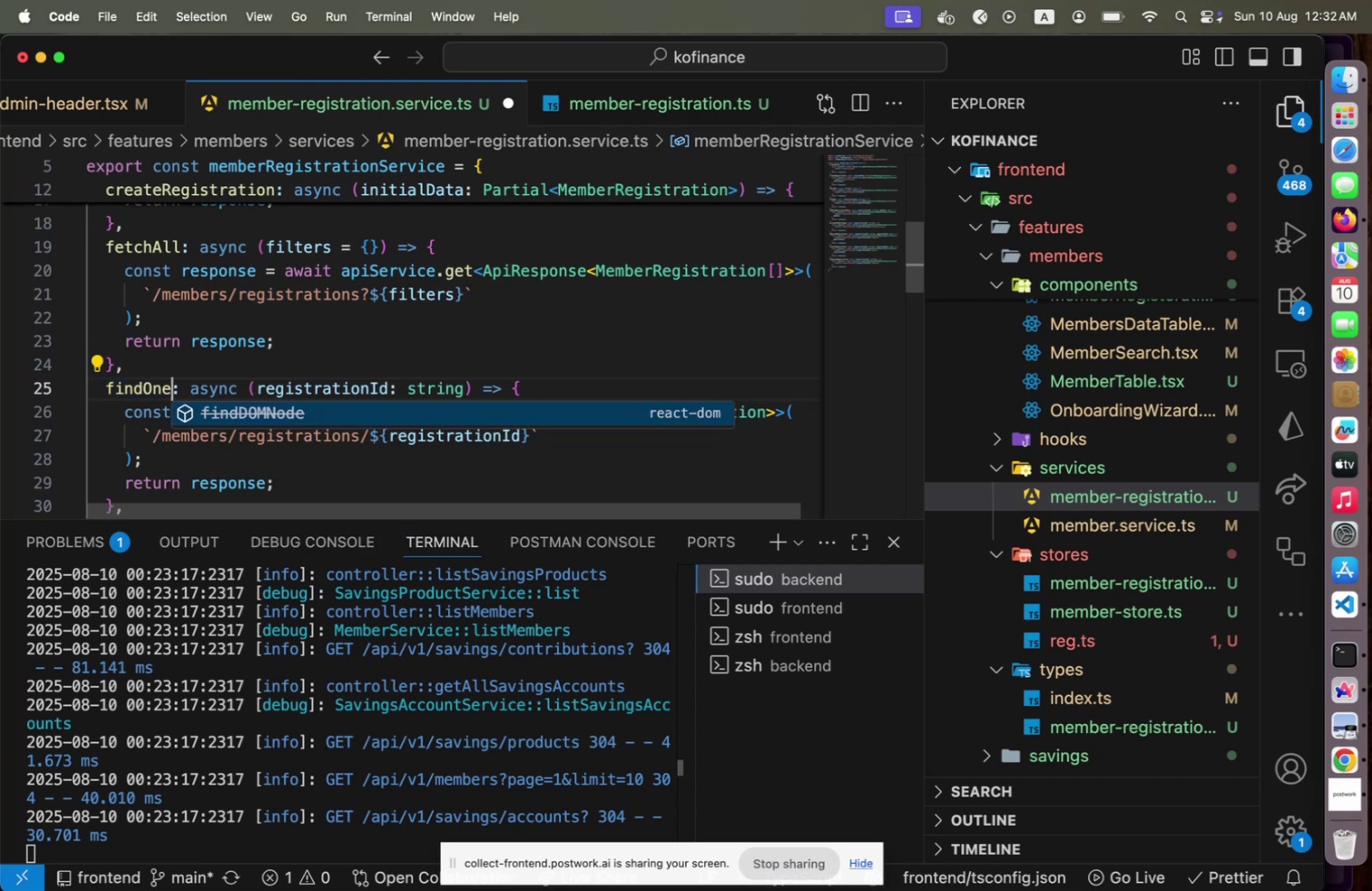 
key(ArrowRight)
 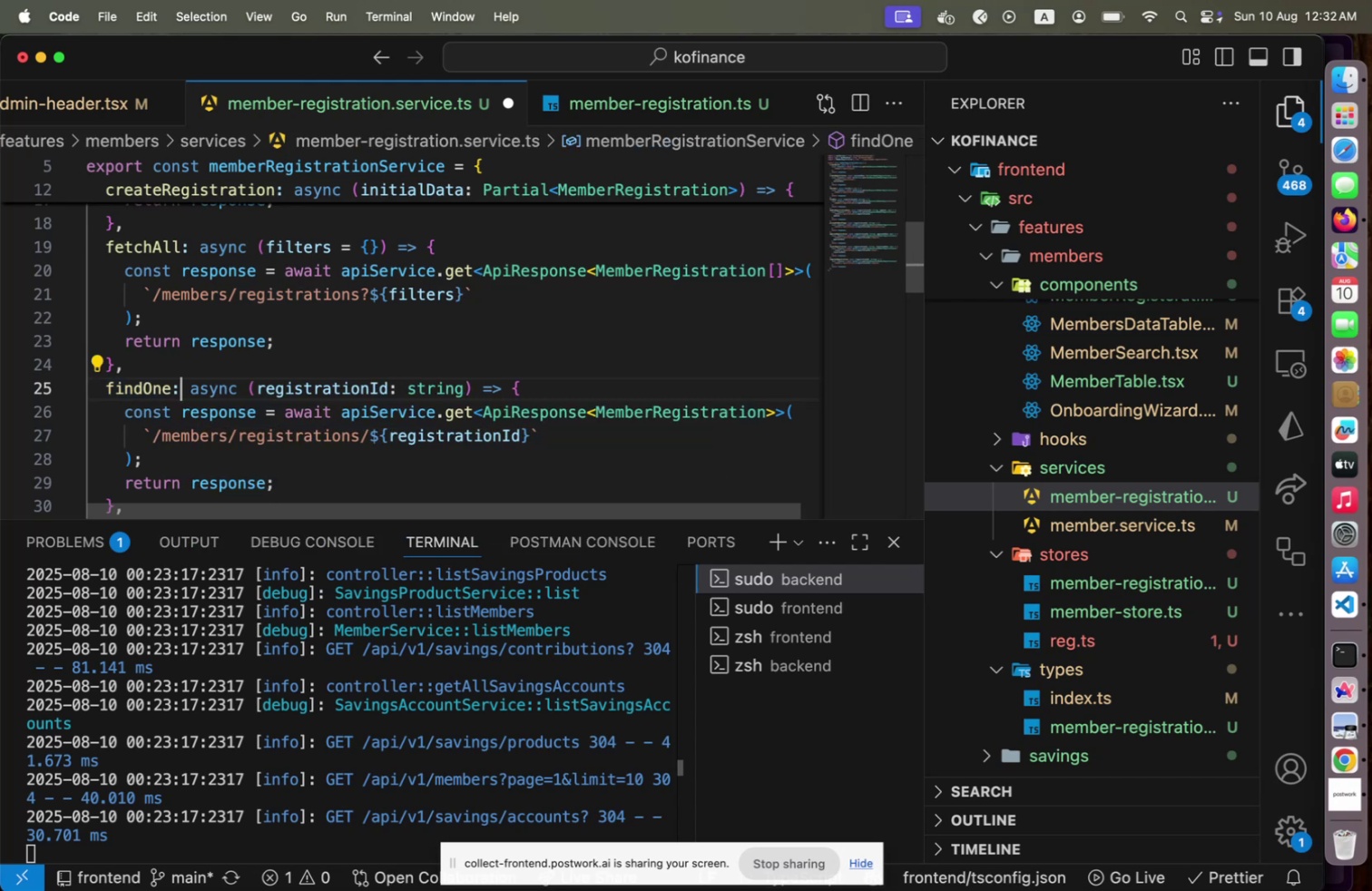 
key(ArrowDown)
 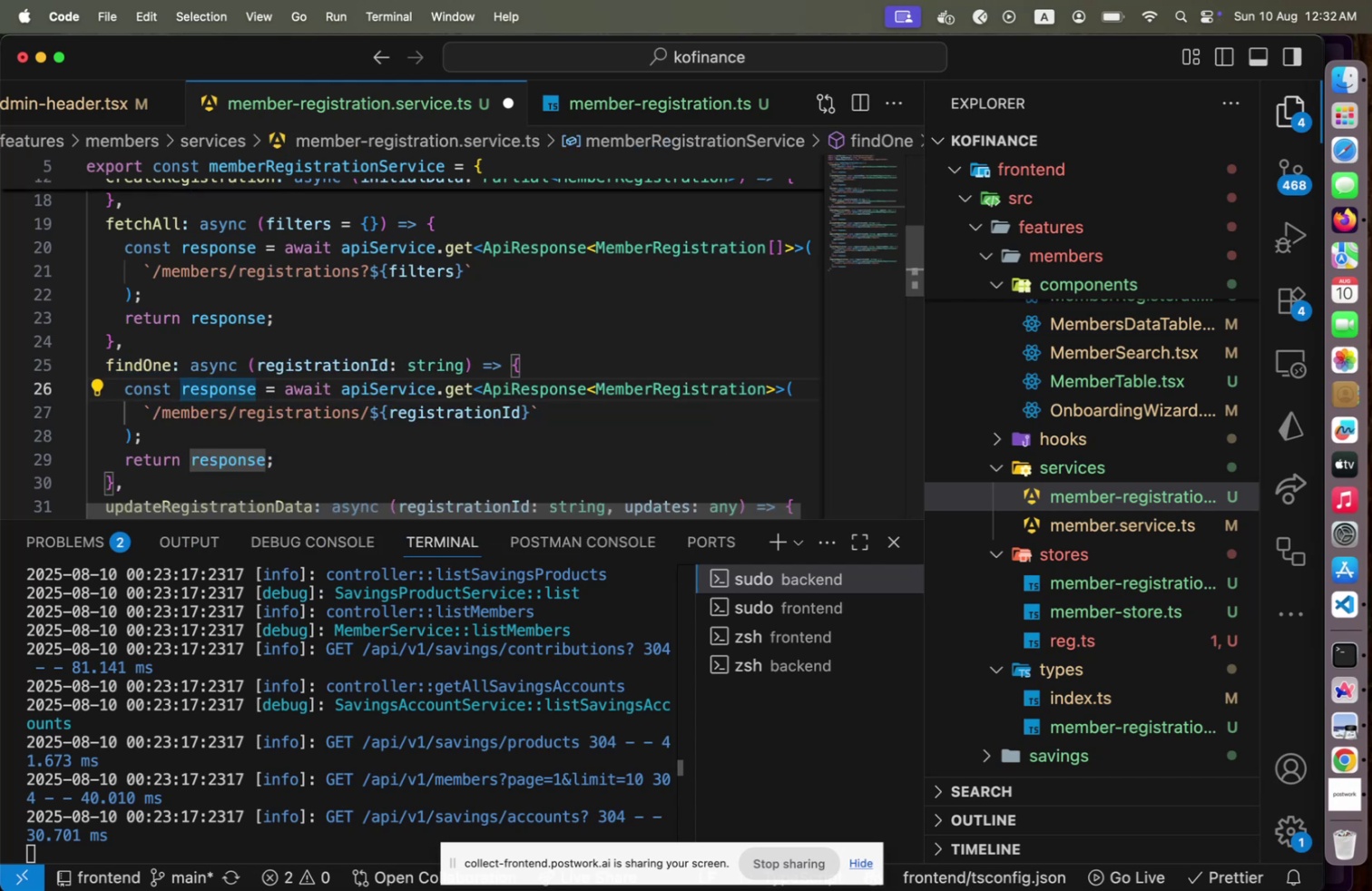 
key(ArrowUp)
 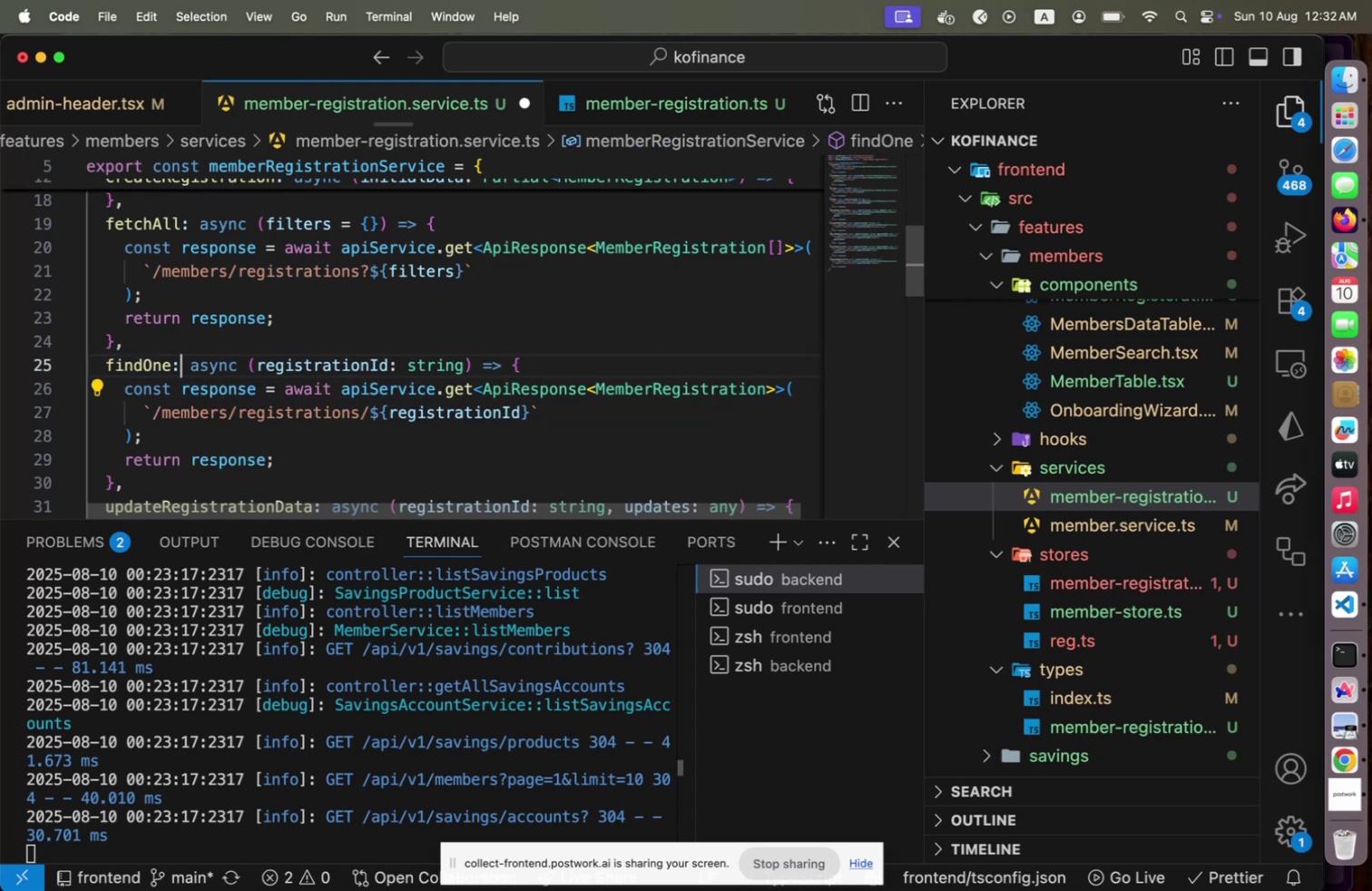 
key(ArrowLeft)
 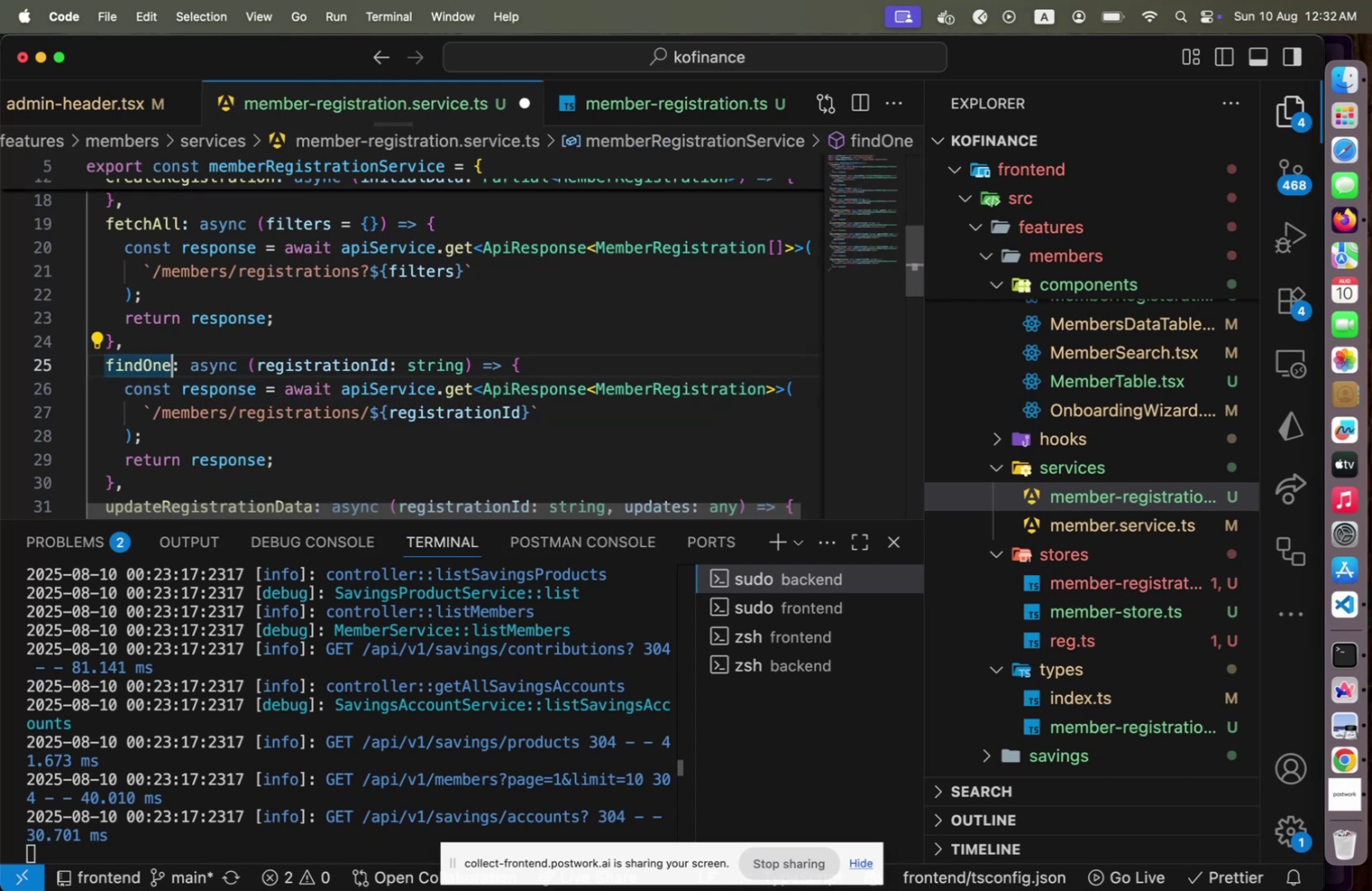 
key(ArrowUp)
 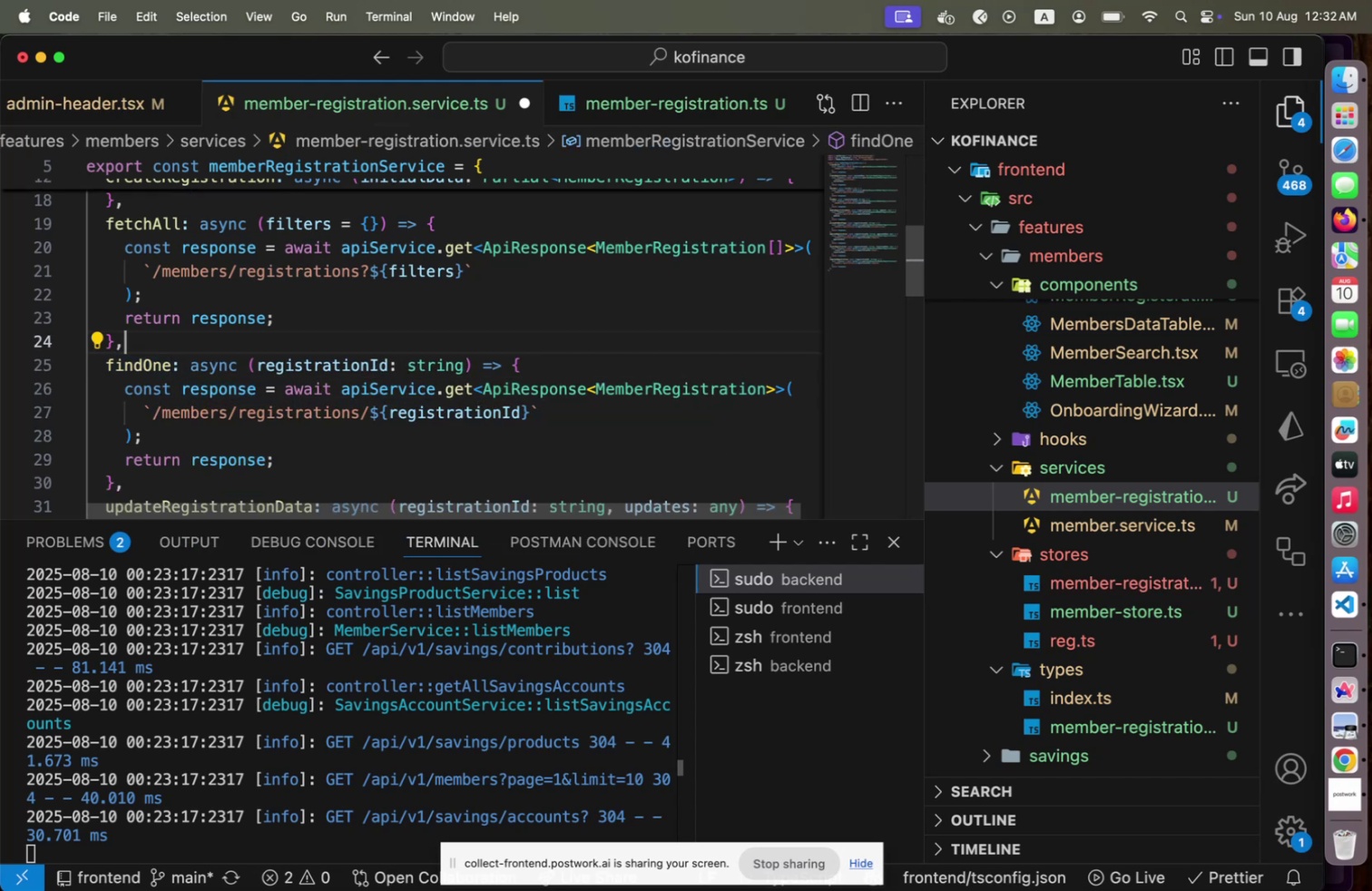 
key(ArrowLeft)
 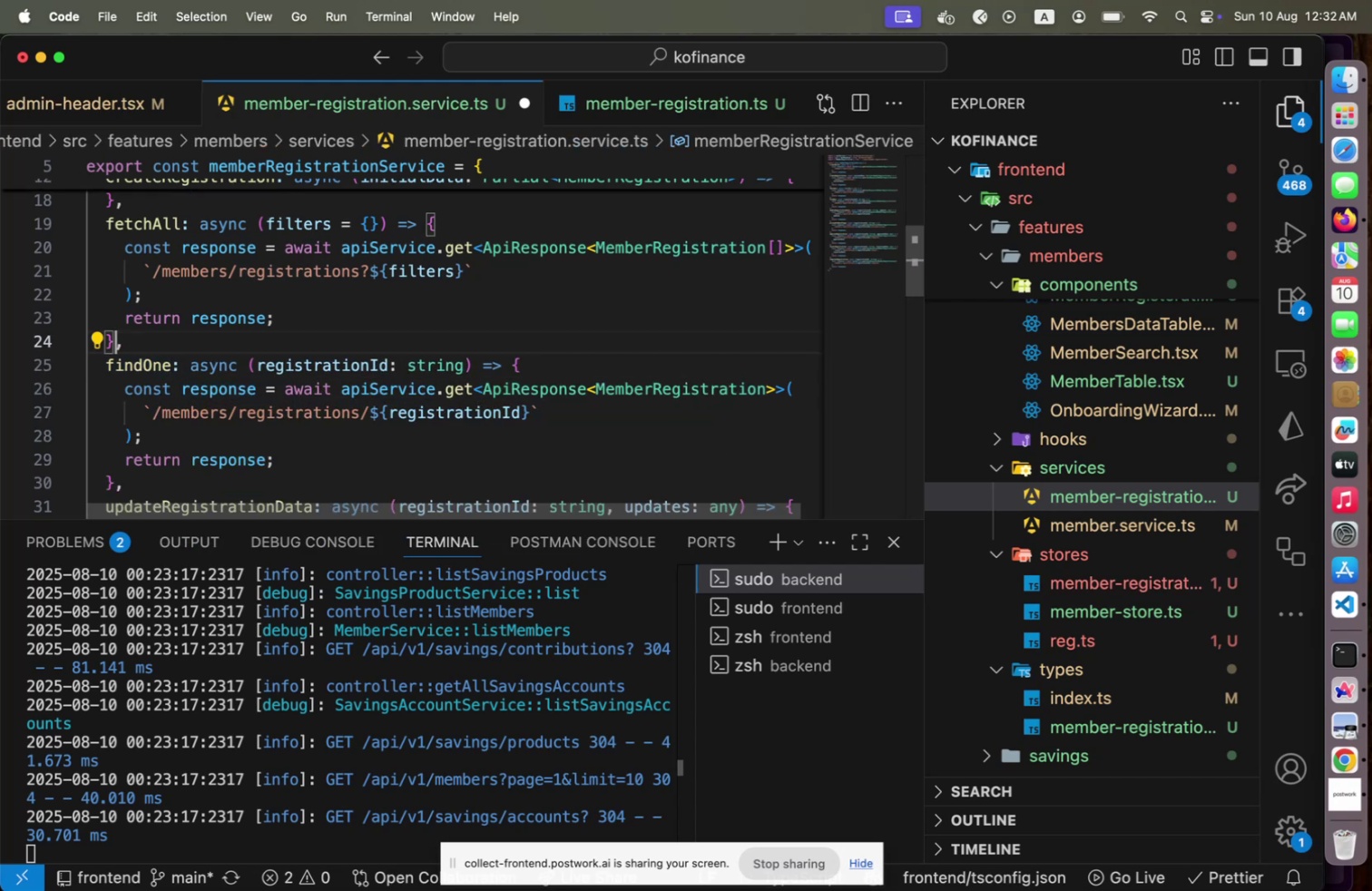 
key(ArrowDown)
 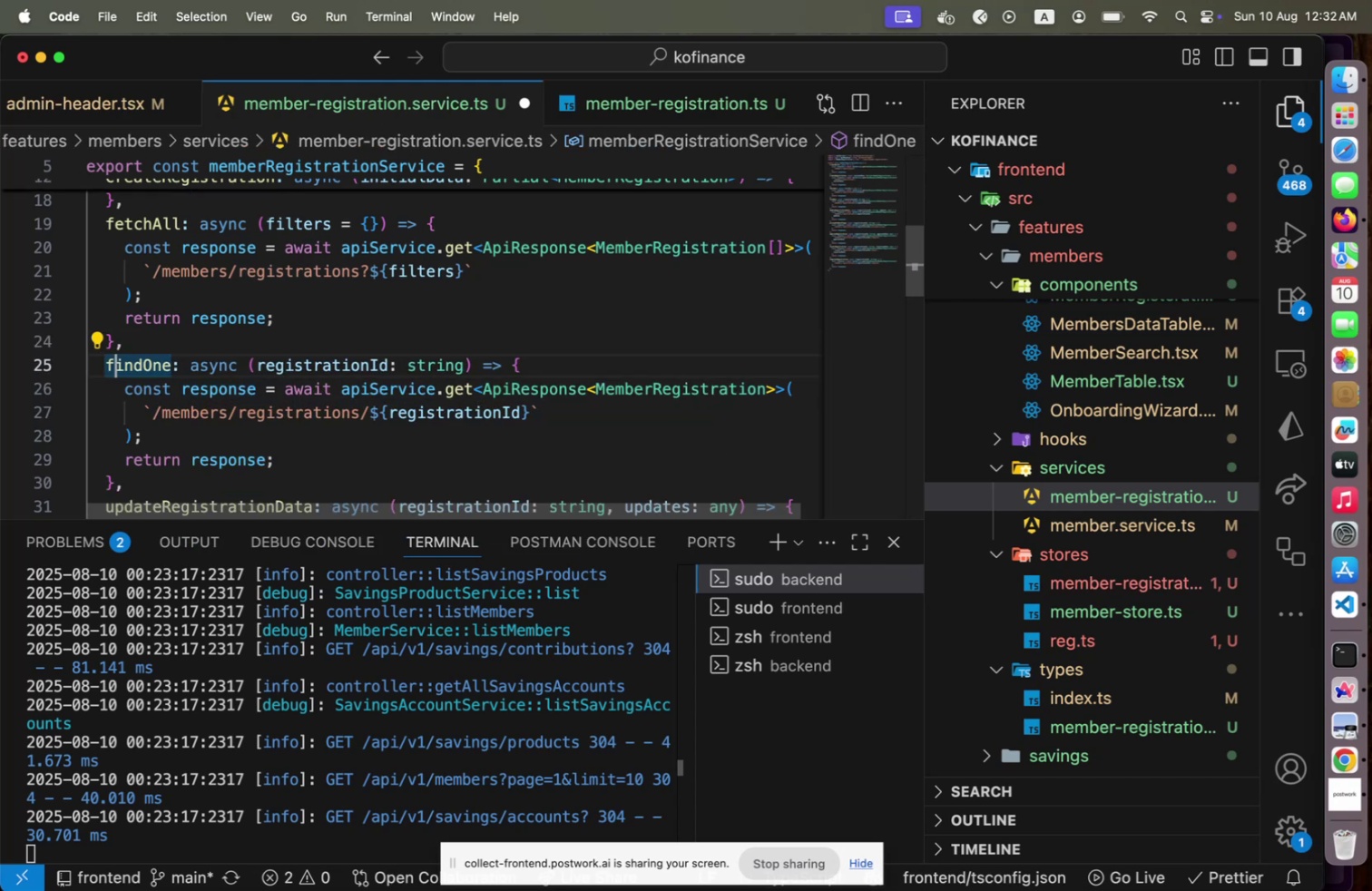 
key(ArrowRight)
 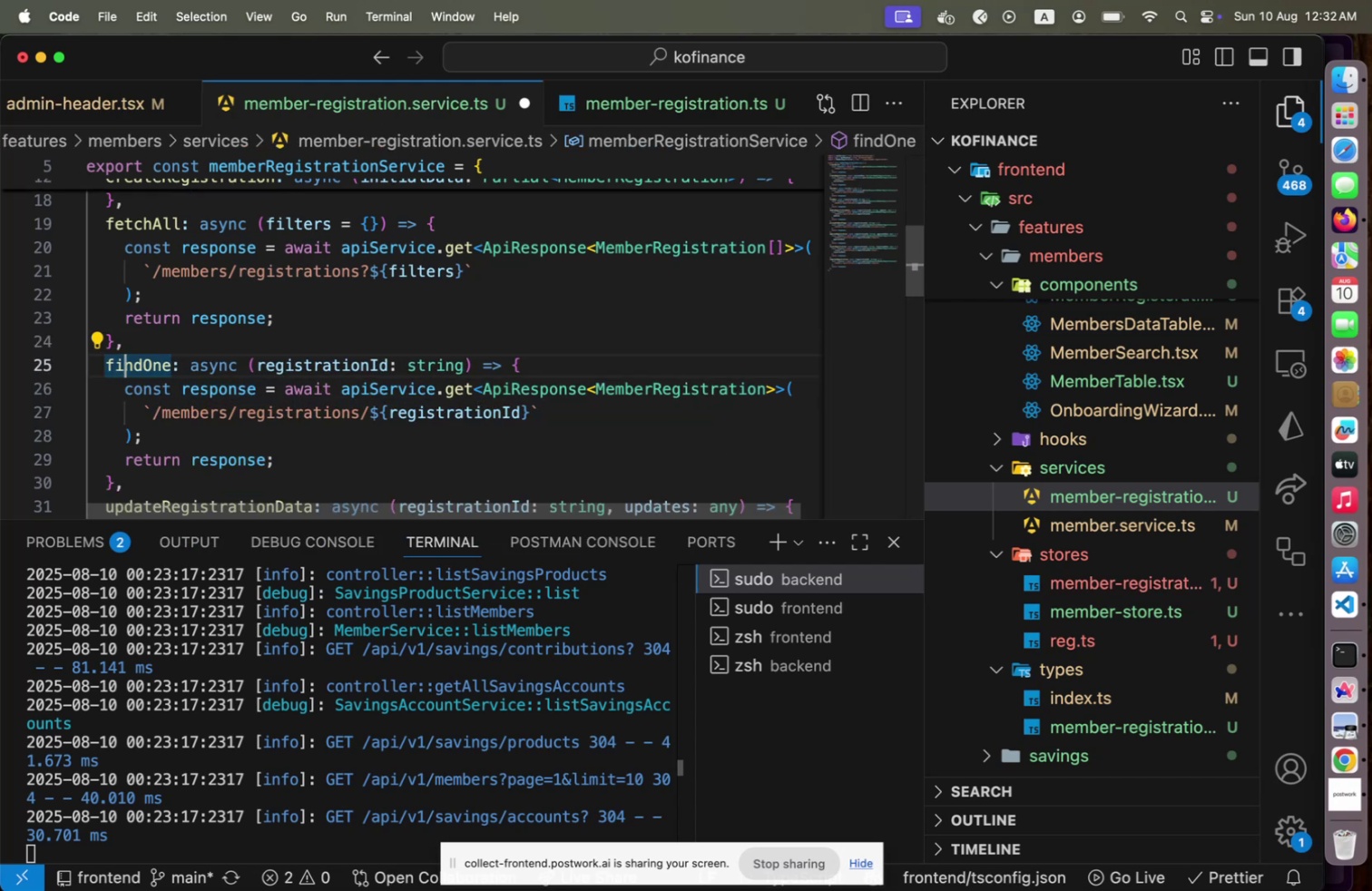 
key(ArrowRight)
 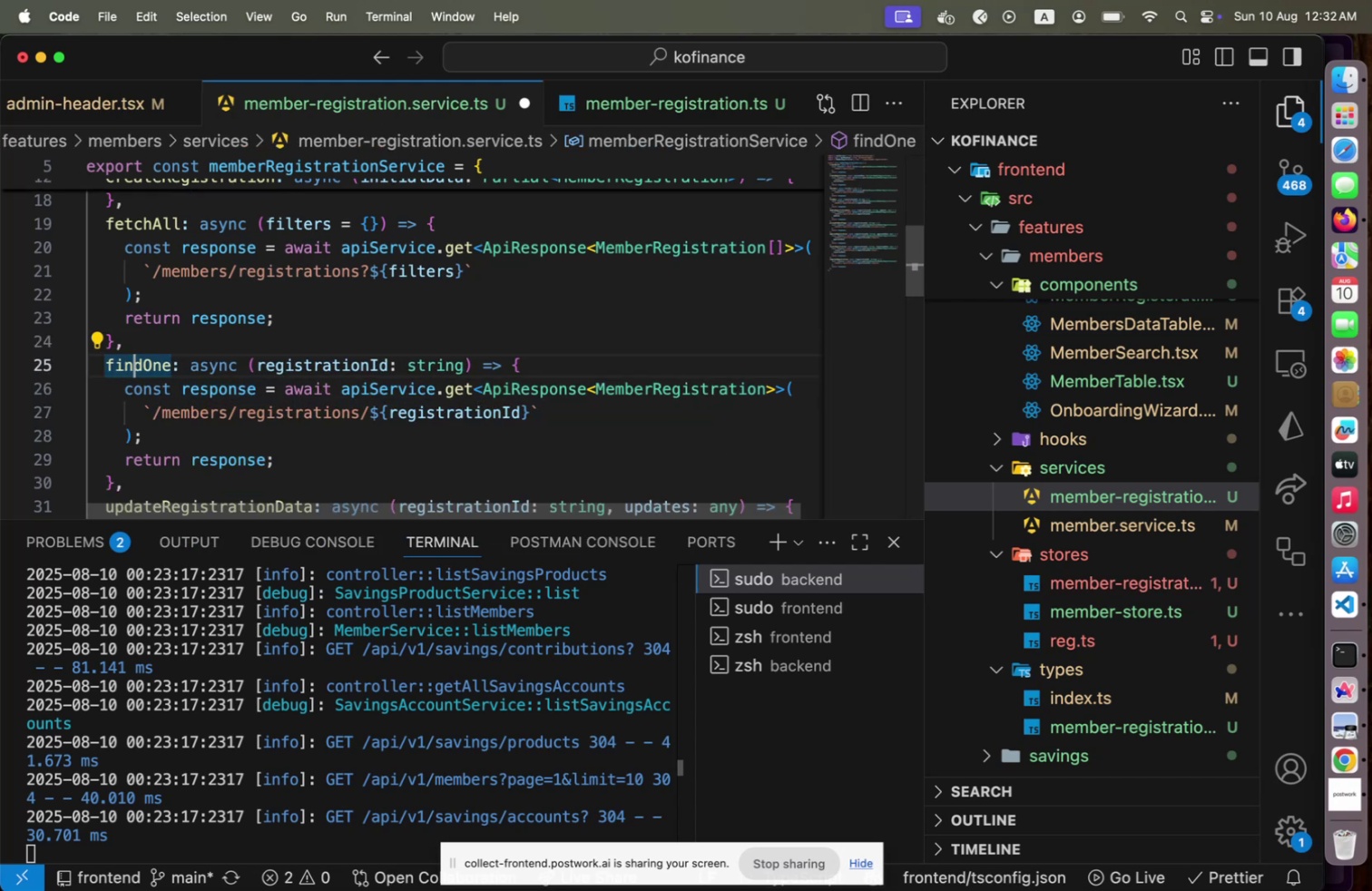 
key(ArrowRight)
 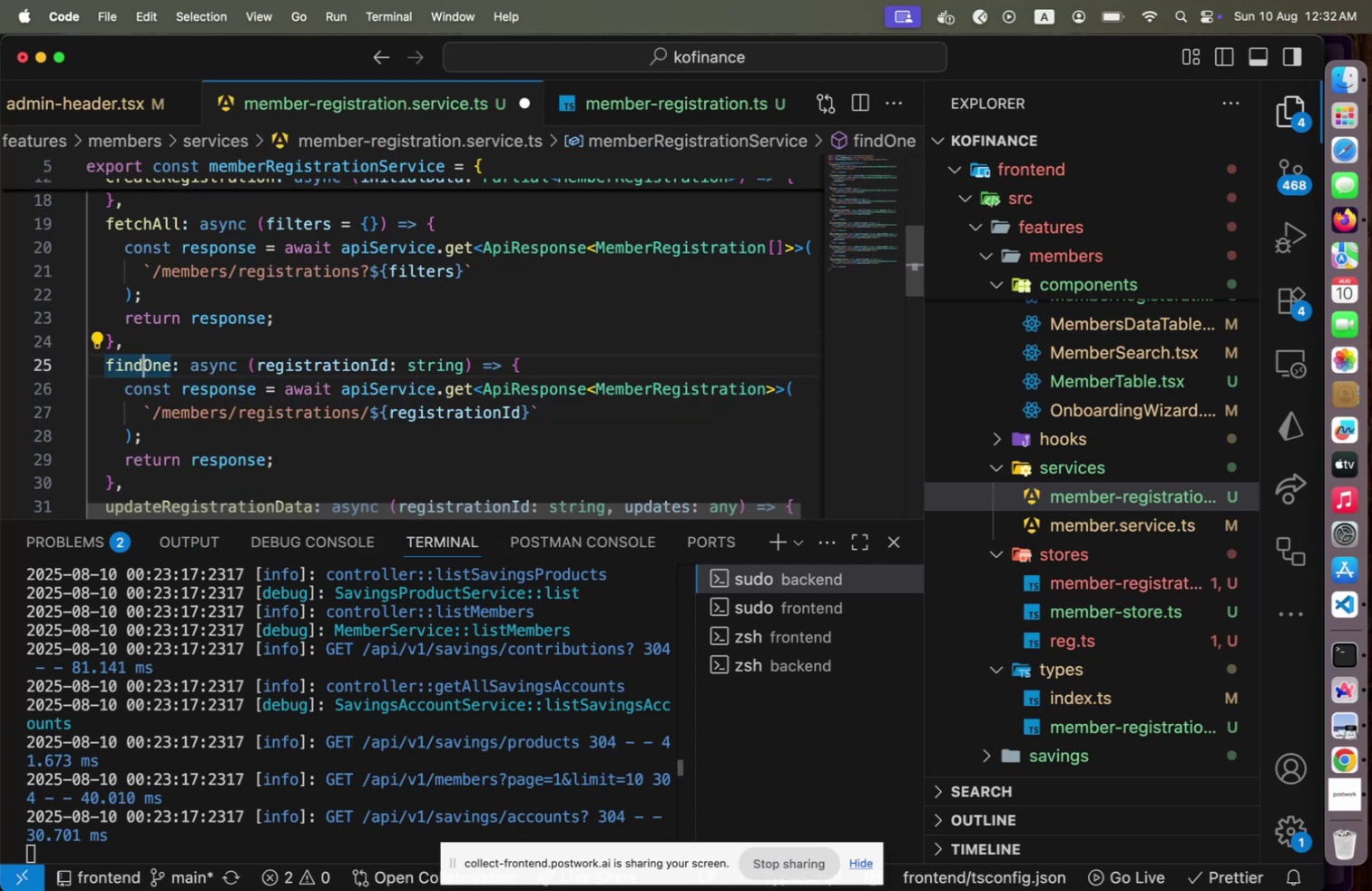 
key(Shift+ArrowLeft)
 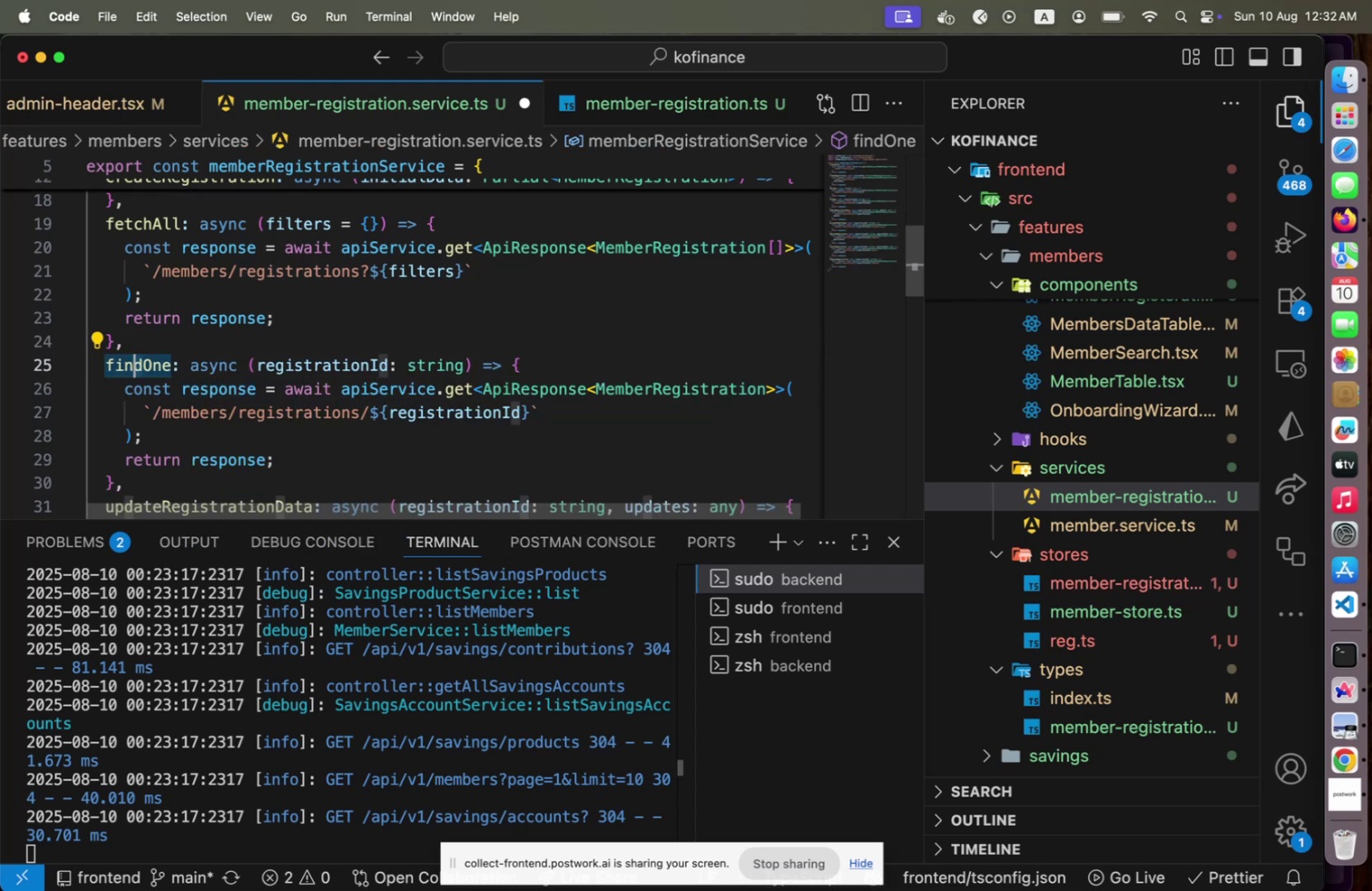 
key(Shift+ArrowLeft)
 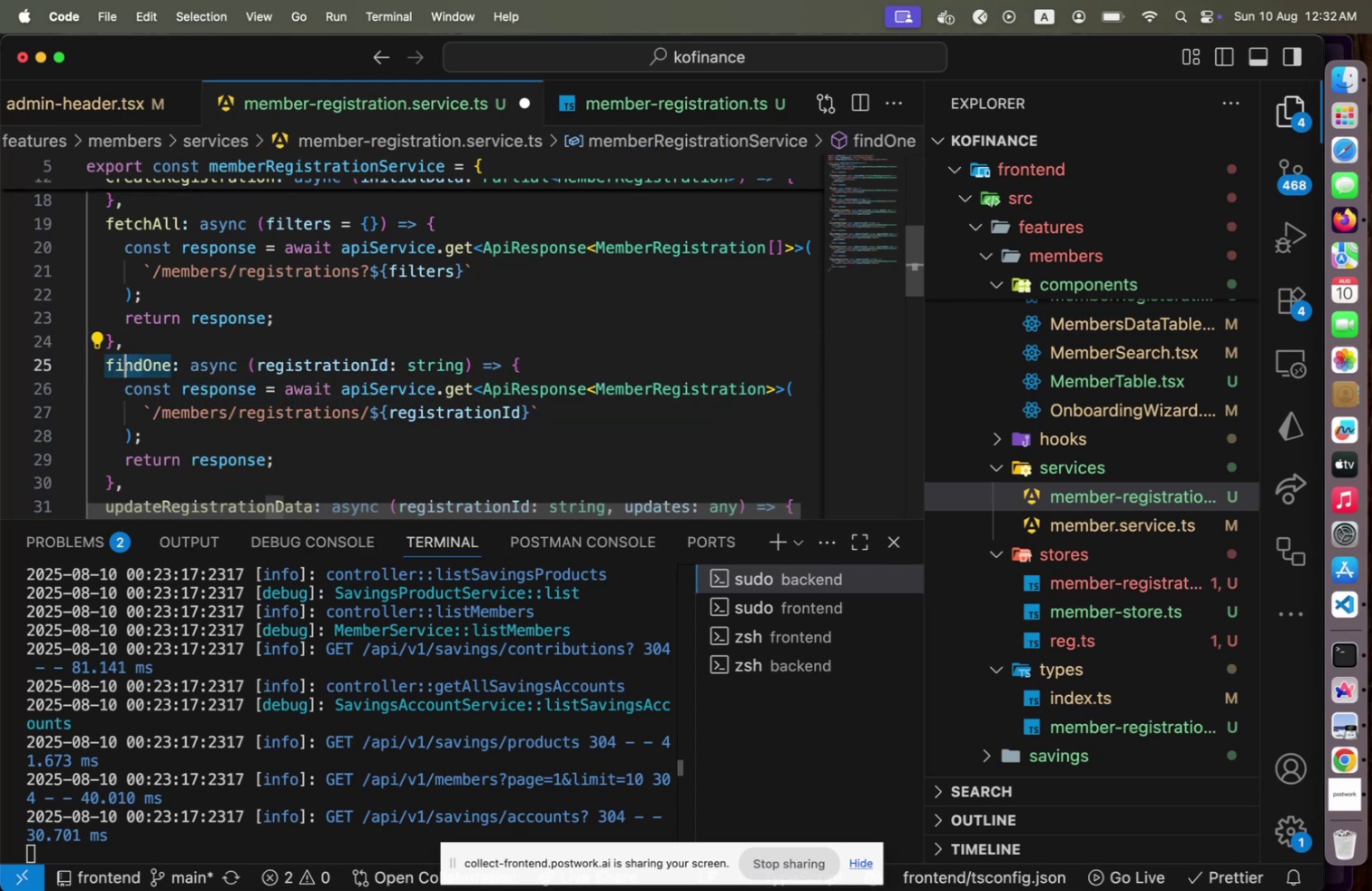 
key(Shift+ArrowLeft)
 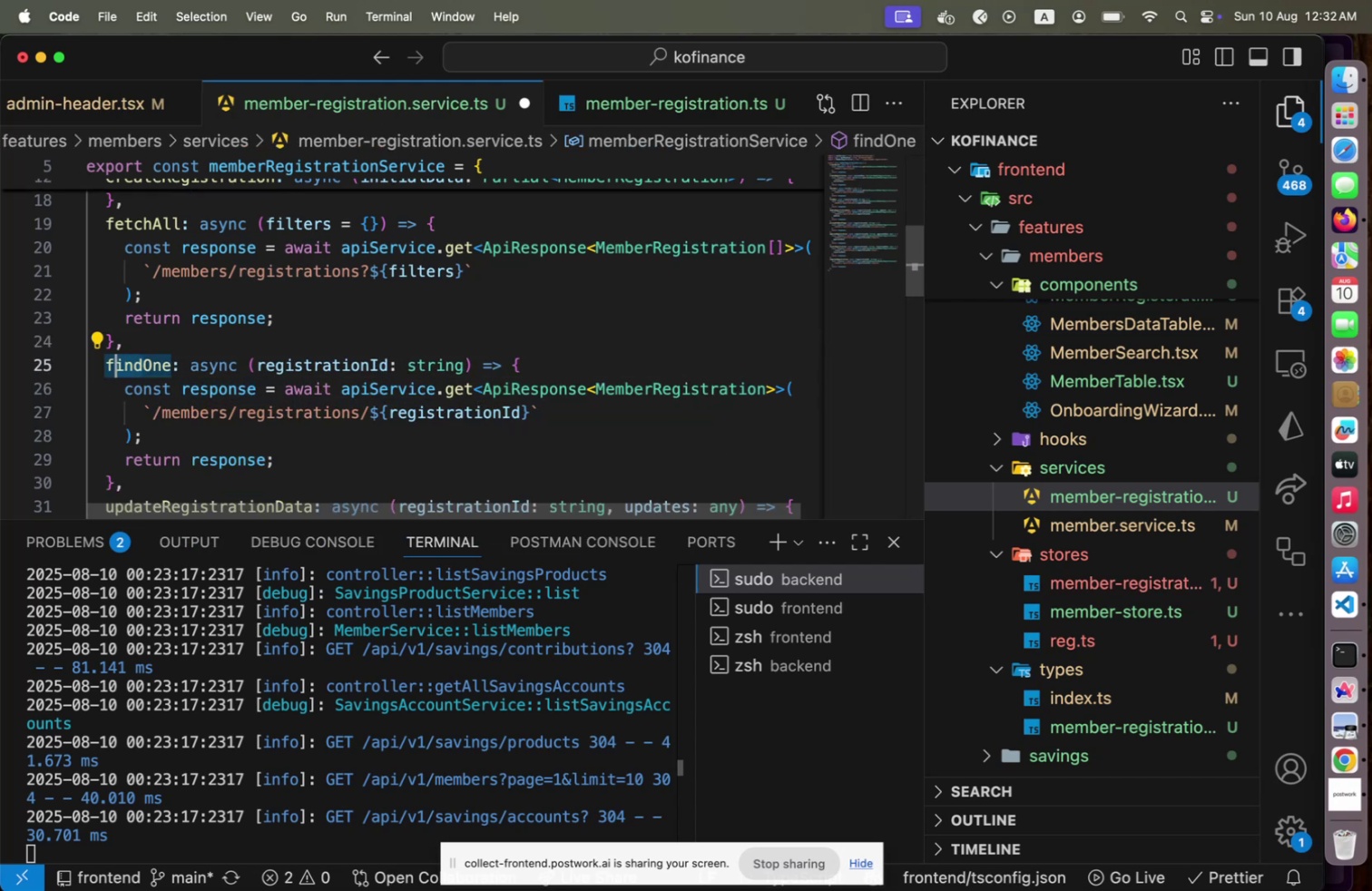 
type(etch)
 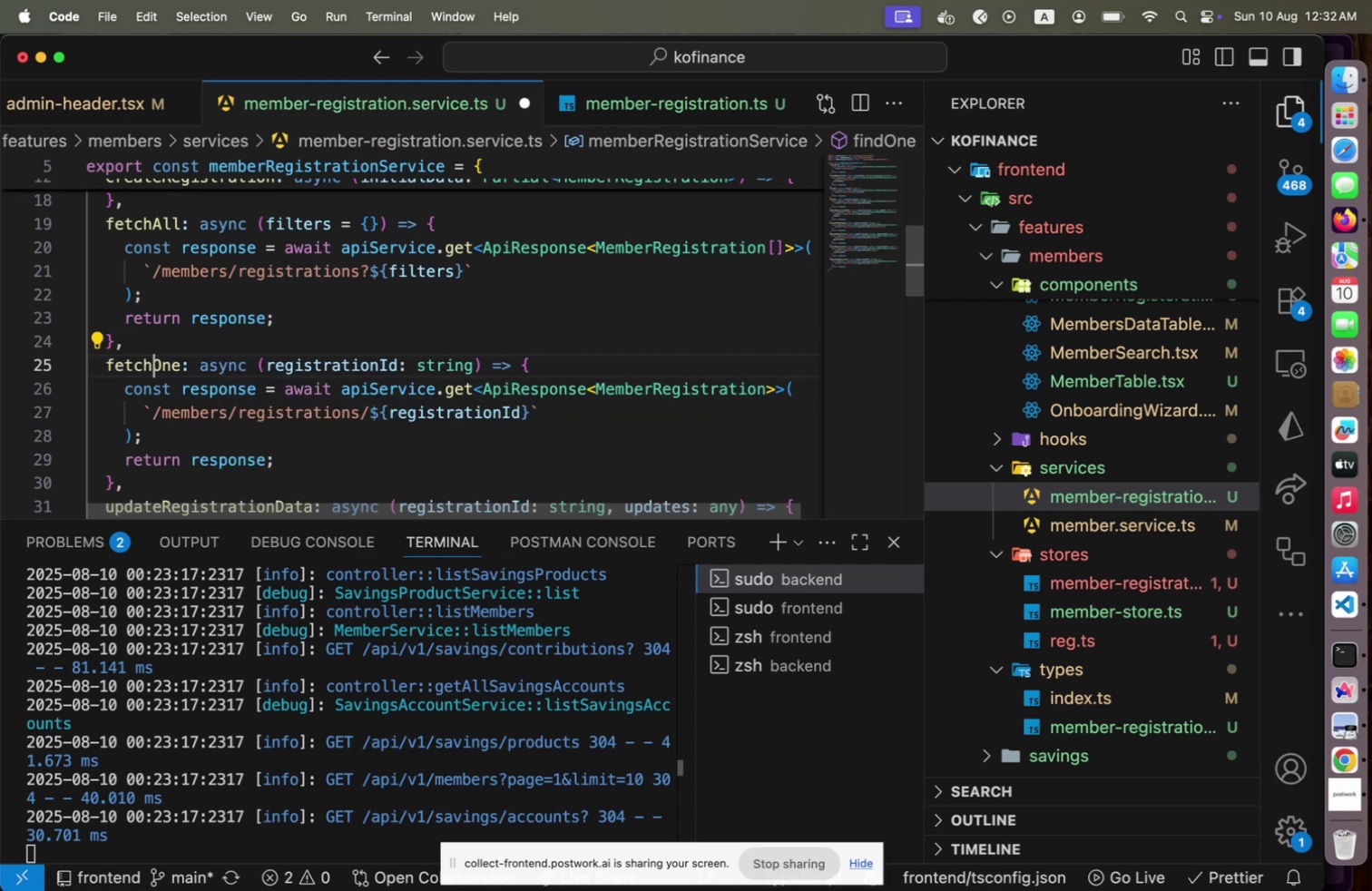 
key(ArrowRight)
 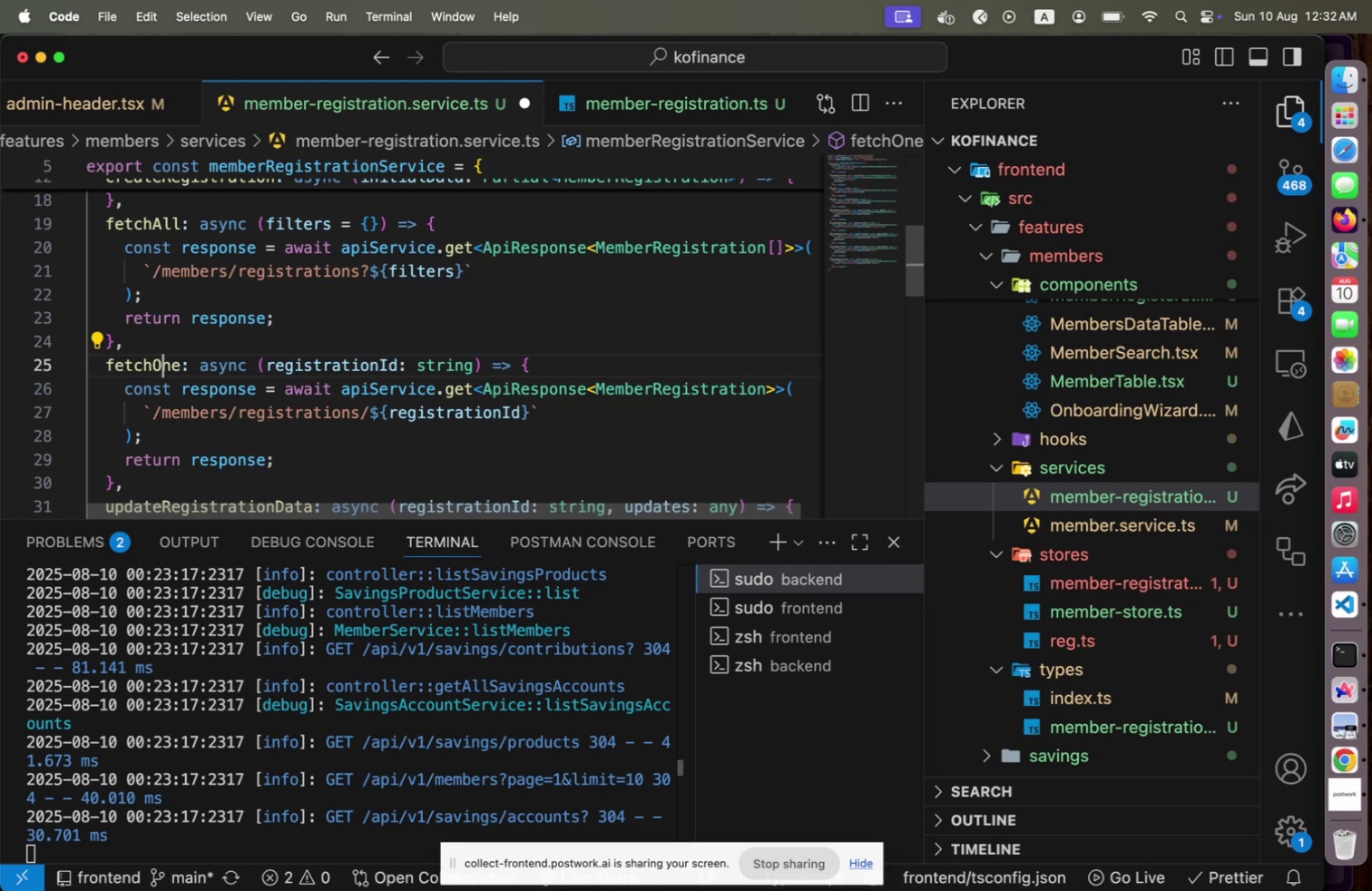 
key(ArrowDown)
 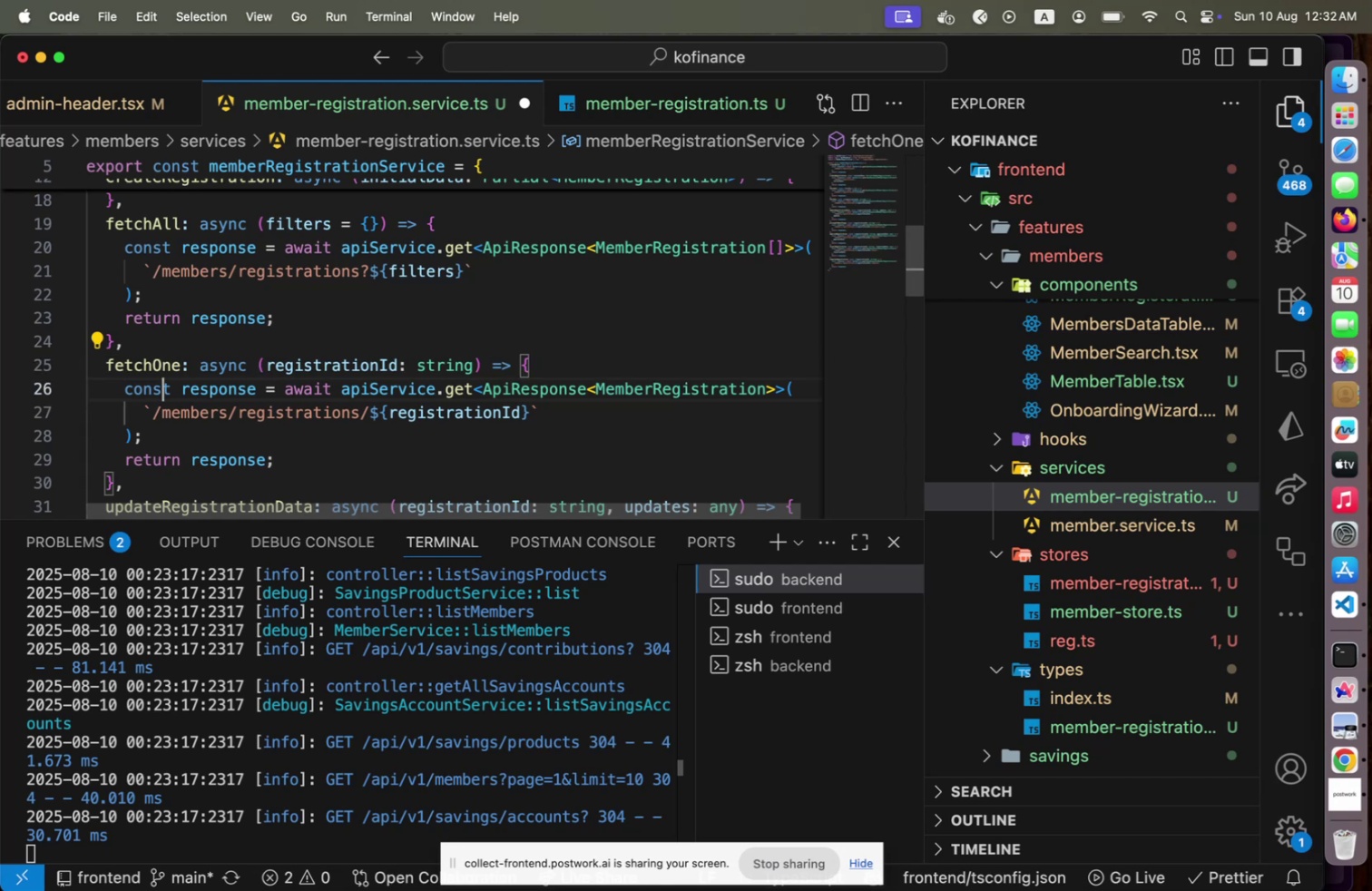 
key(ArrowDown)
 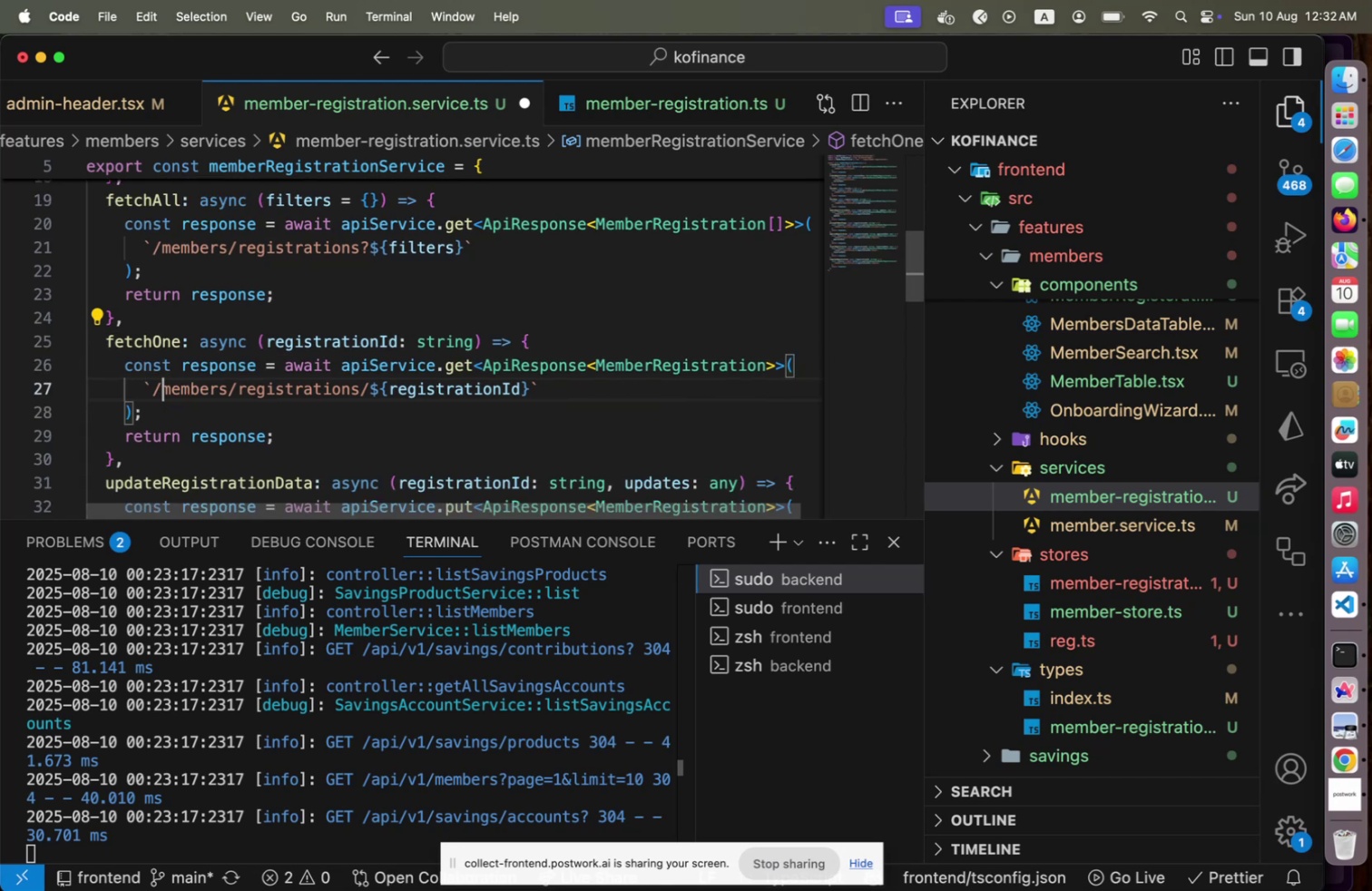 
key(ArrowDown)
 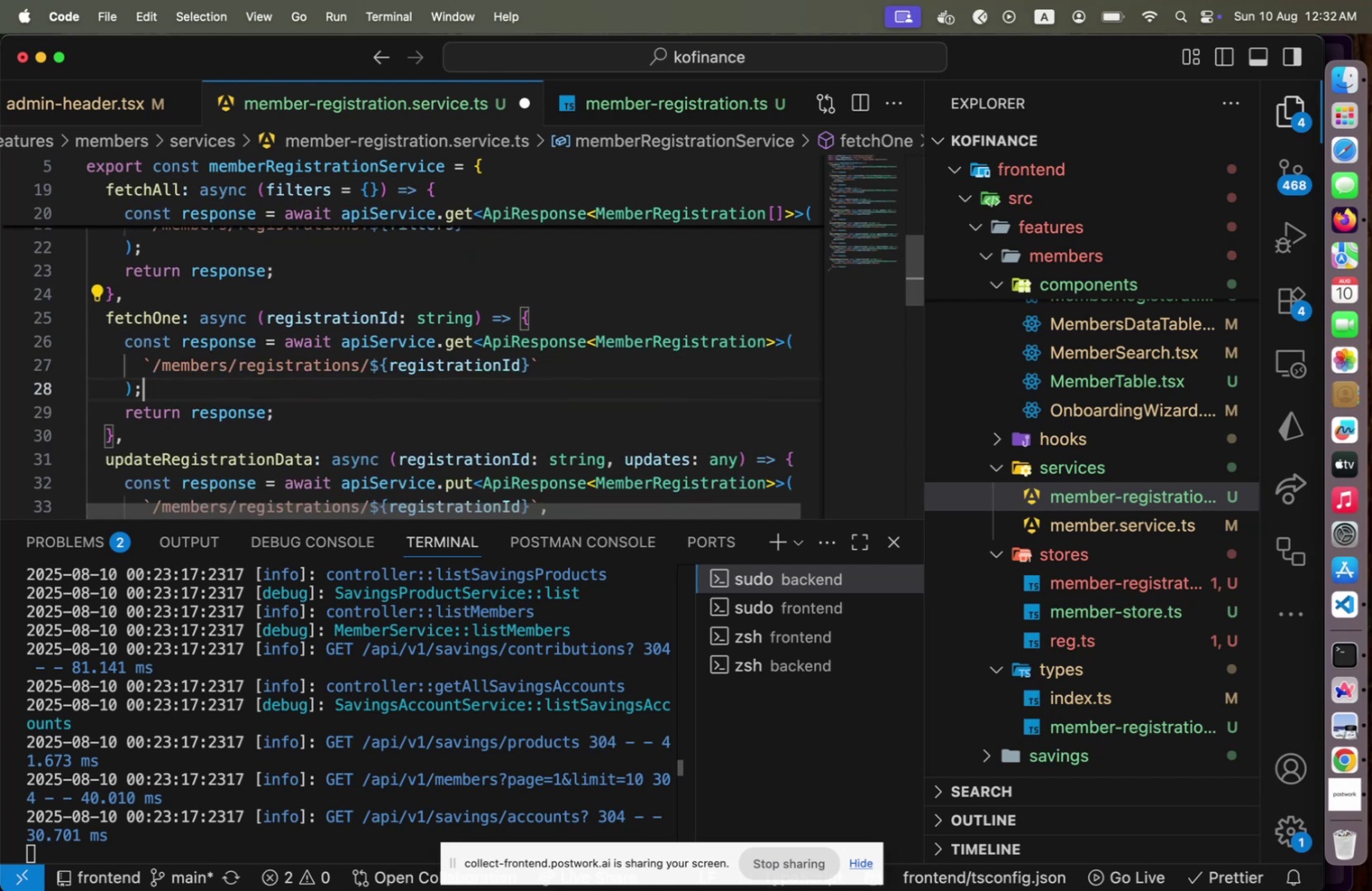 
key(ArrowDown)
 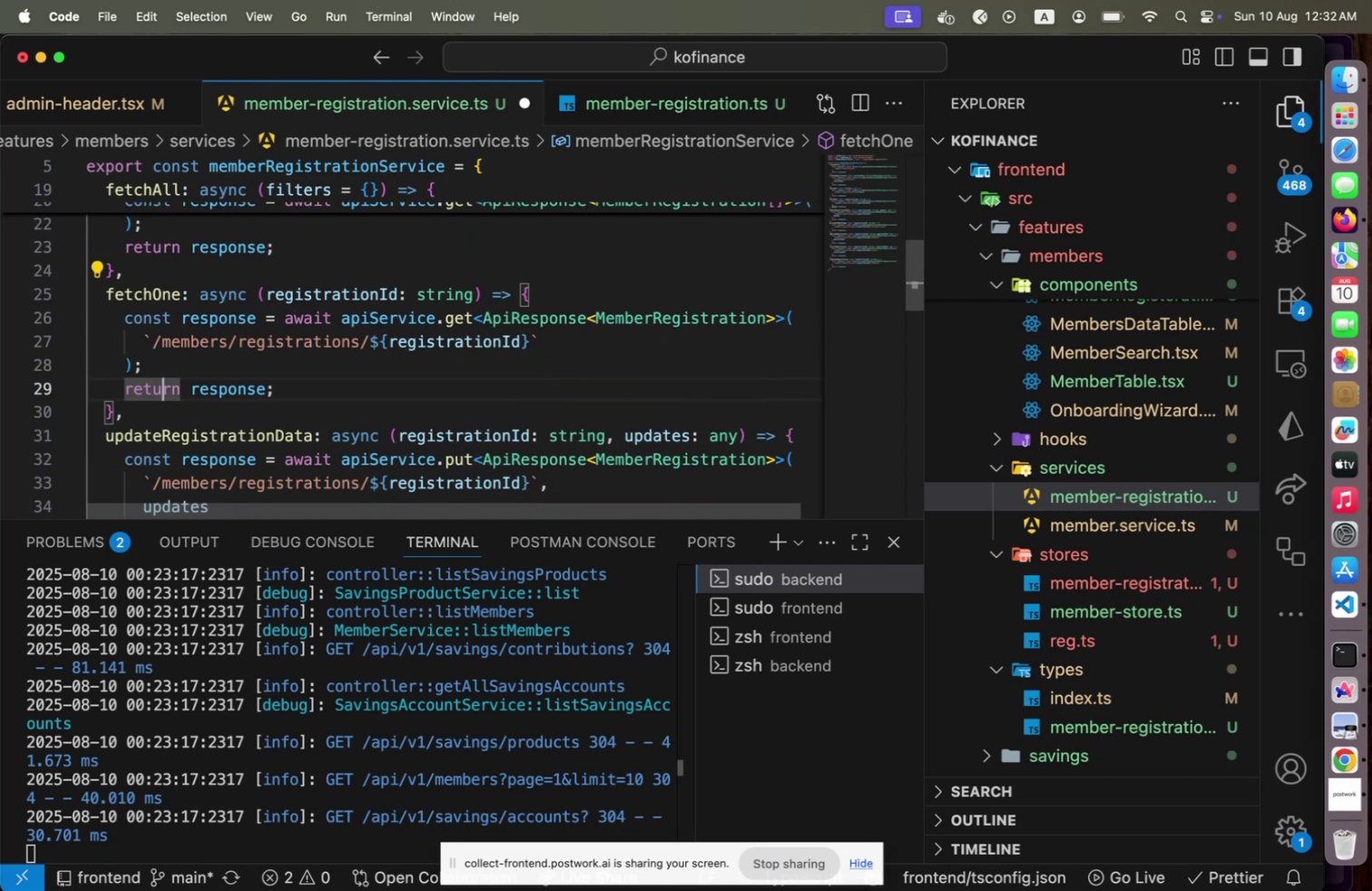 
key(ArrowDown)
 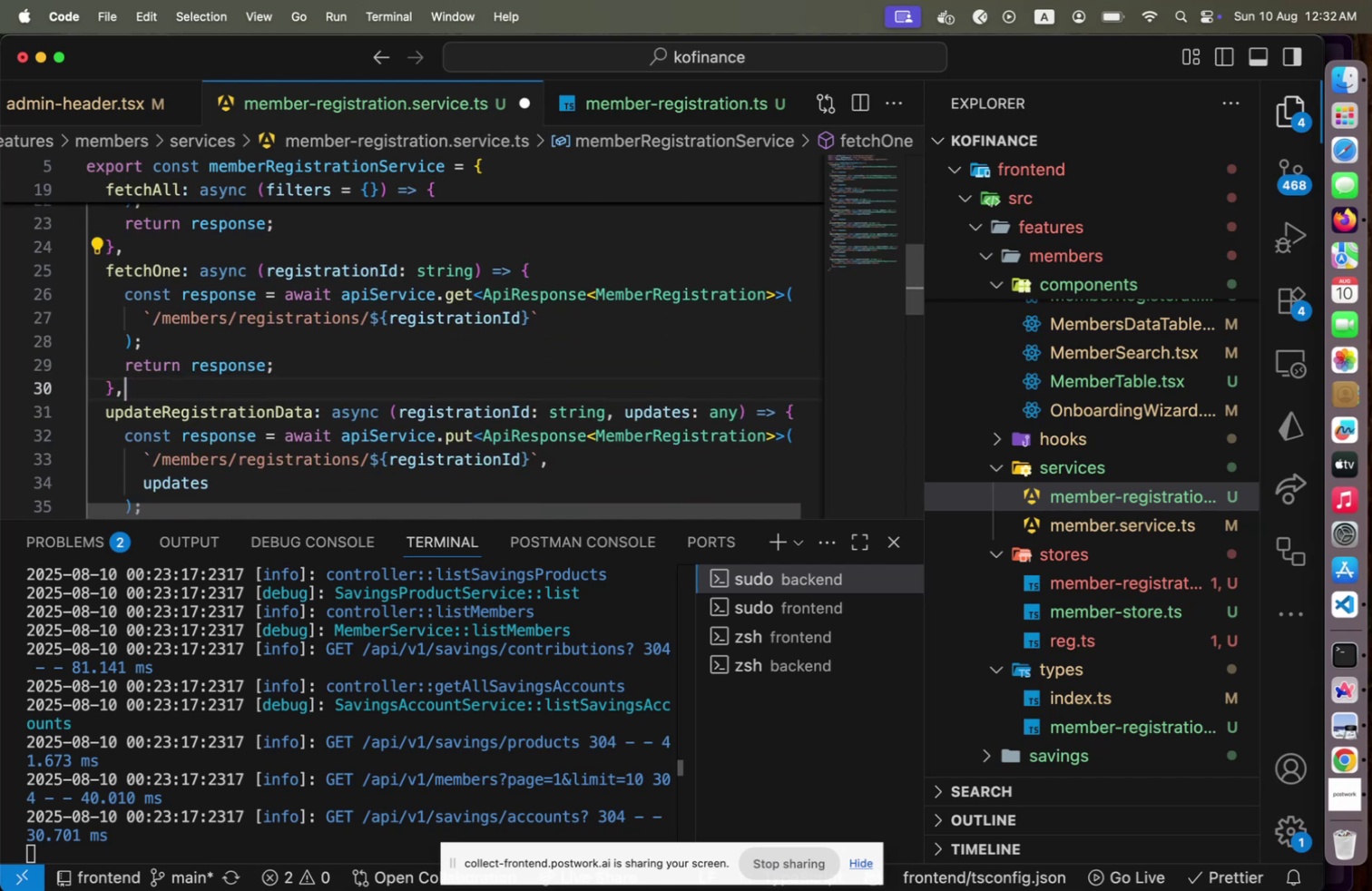 
key(ArrowDown)
 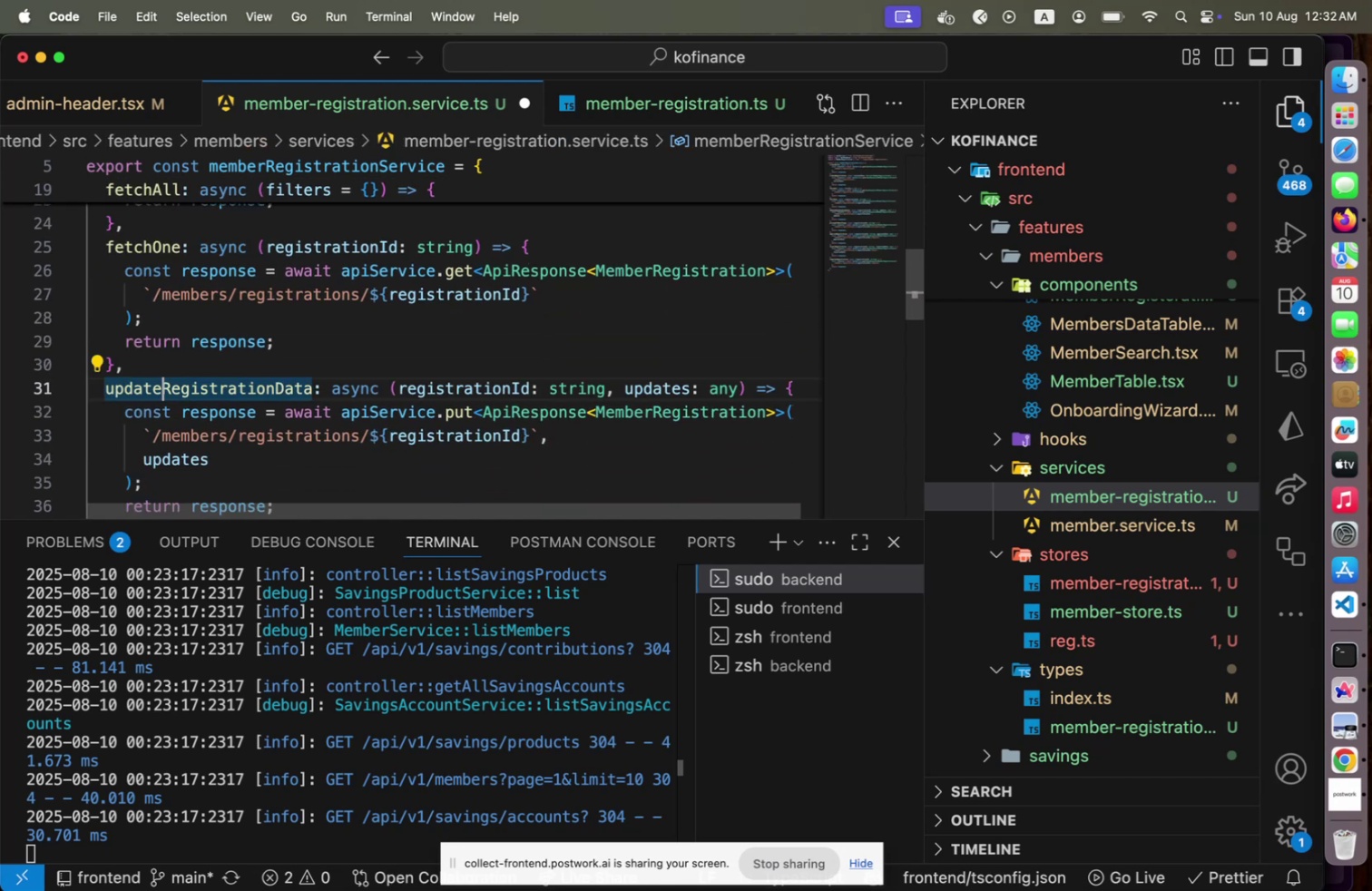 
hold_key(key=ArrowRight, duration=1.25)
 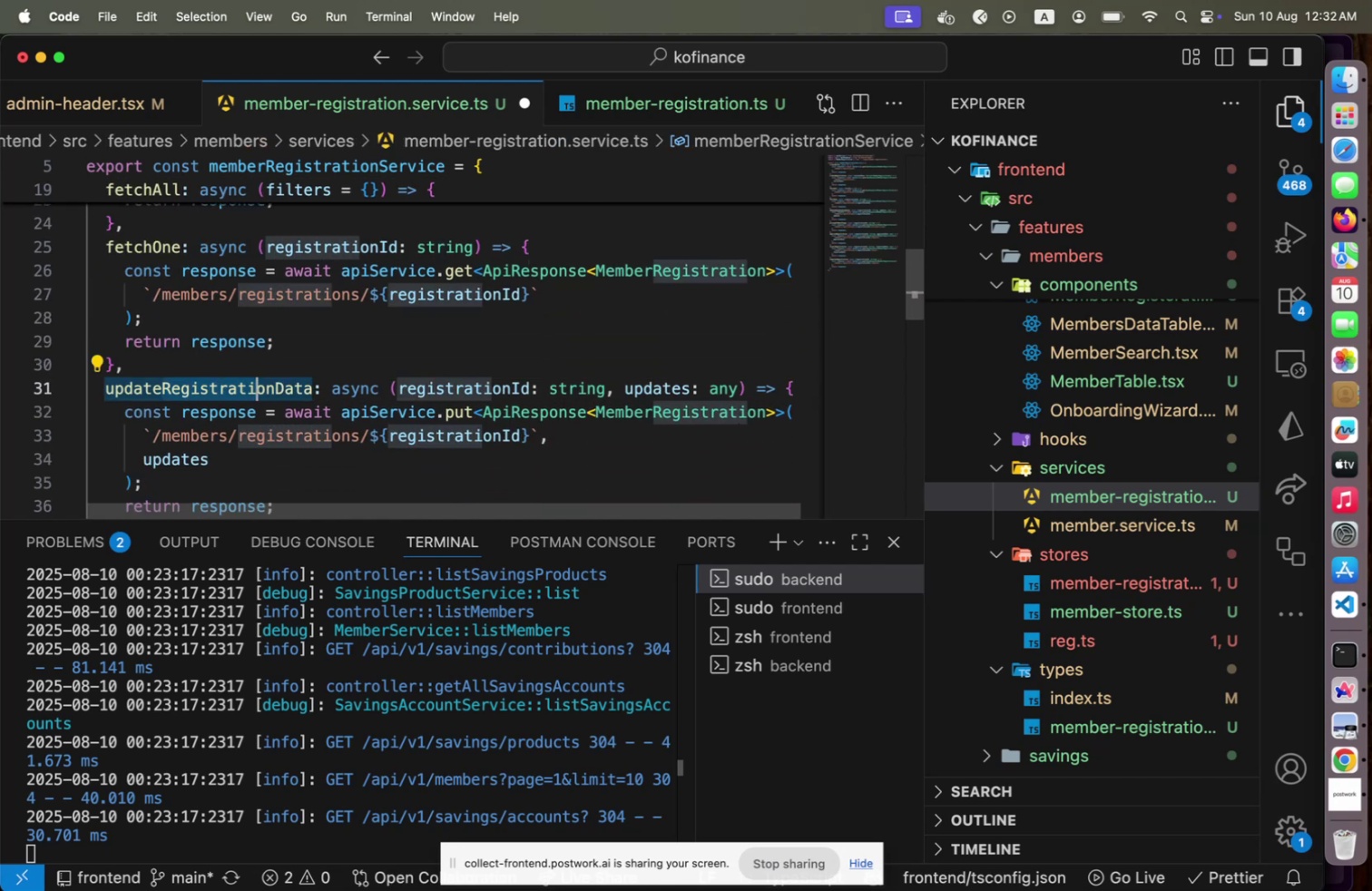 
key(Shift+ArrowRight)
 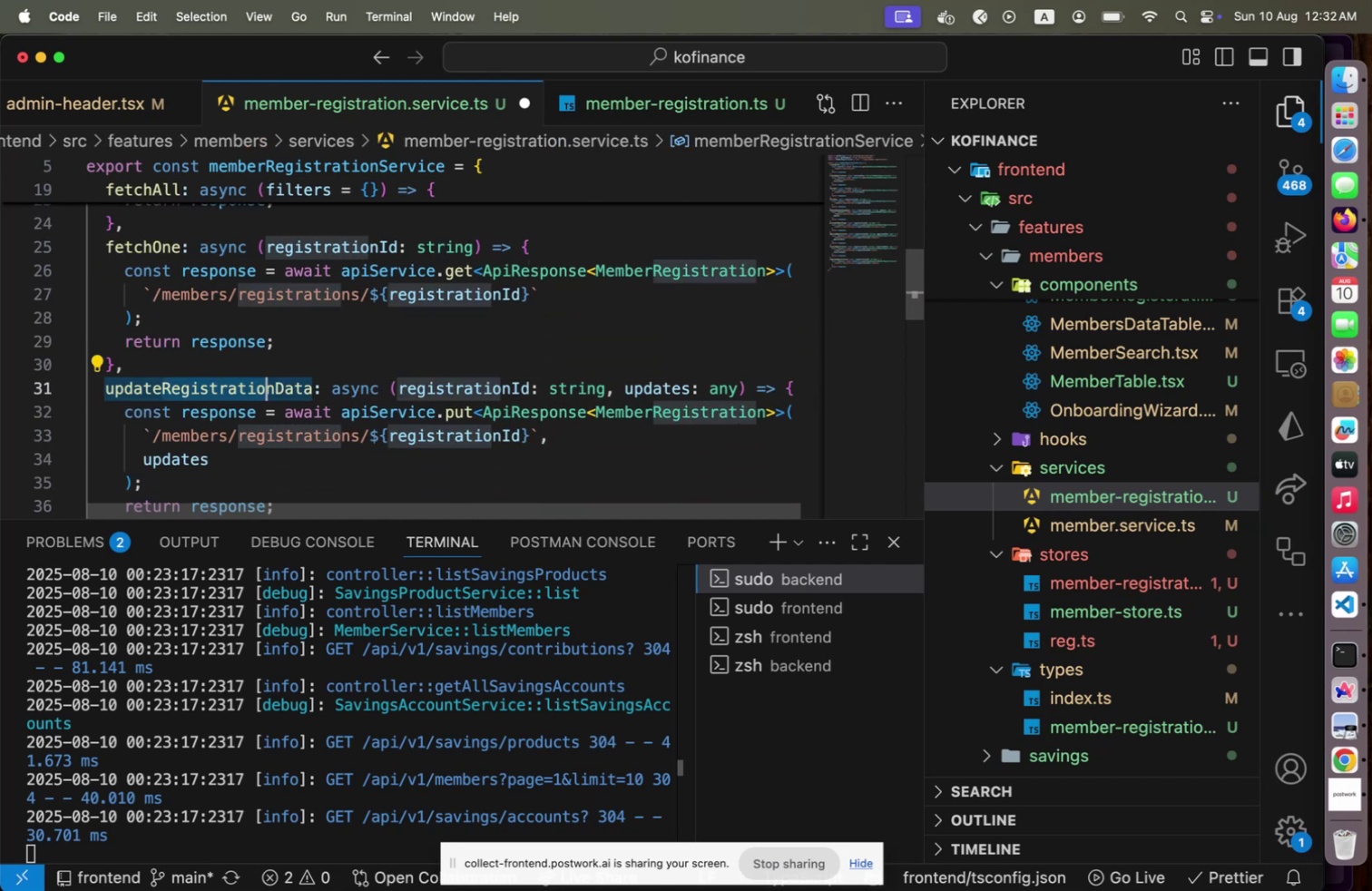 
key(Shift+ArrowRight)
 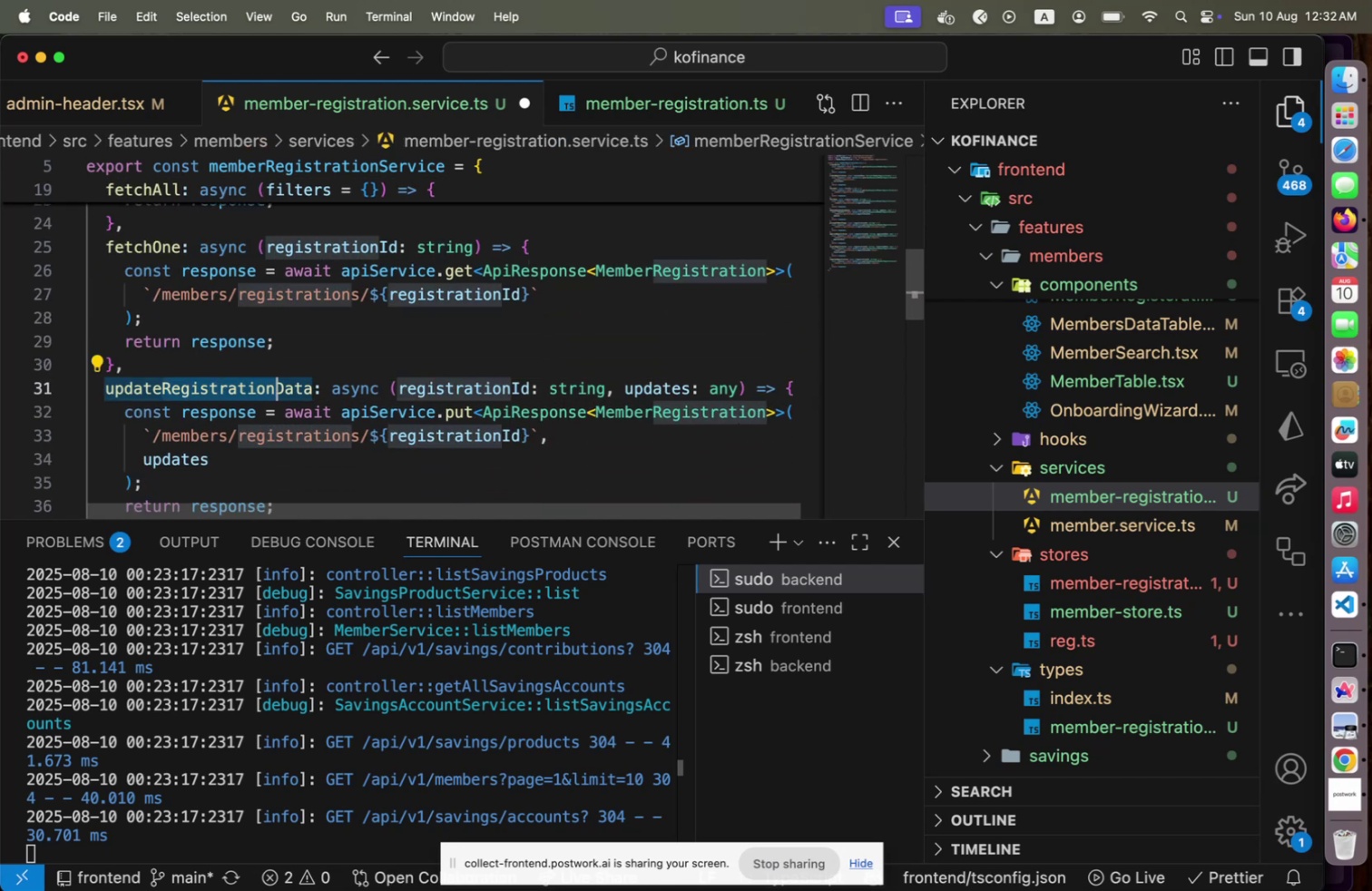 
type(Stage)
 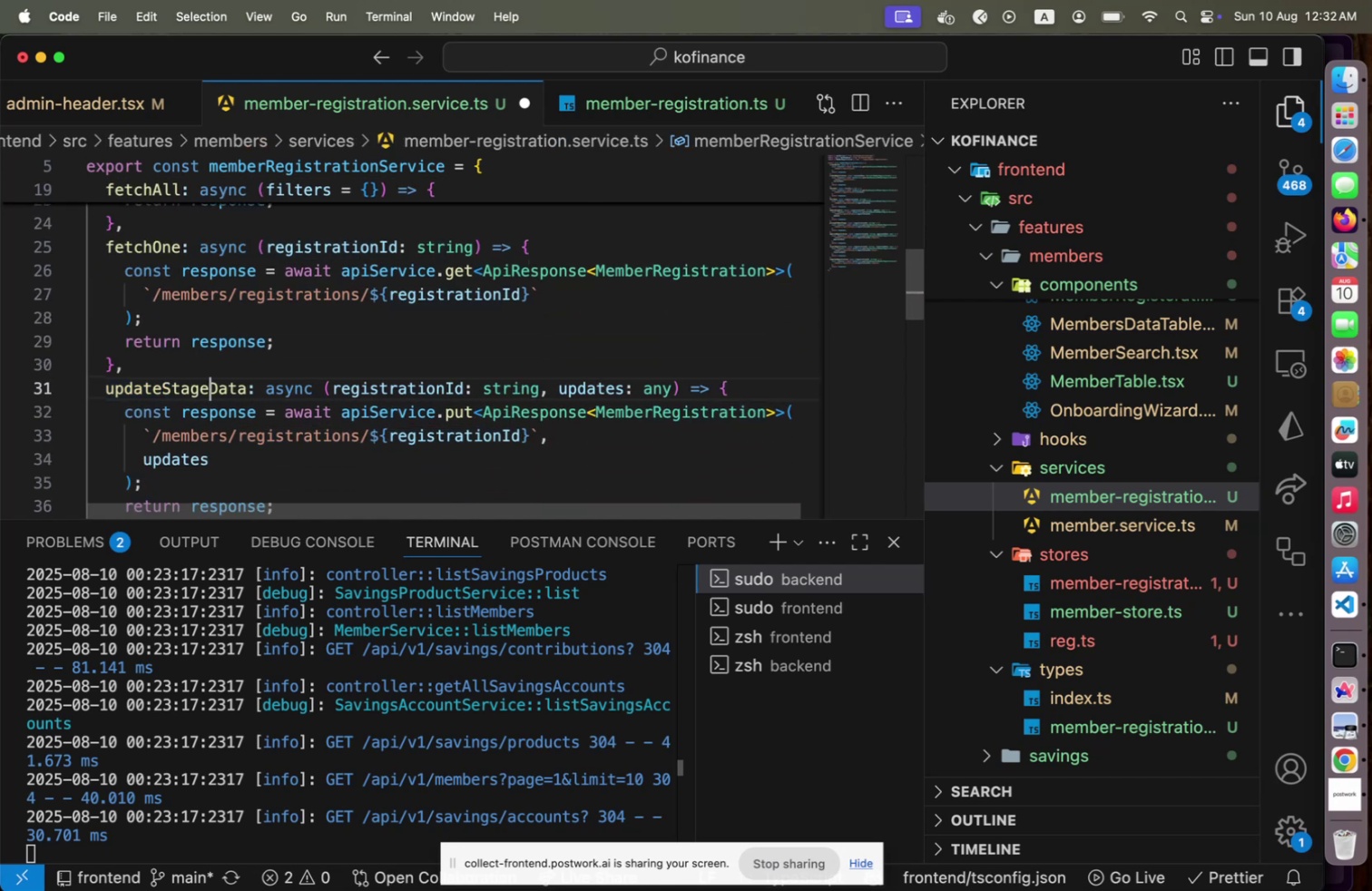 
key(ArrowDown)
 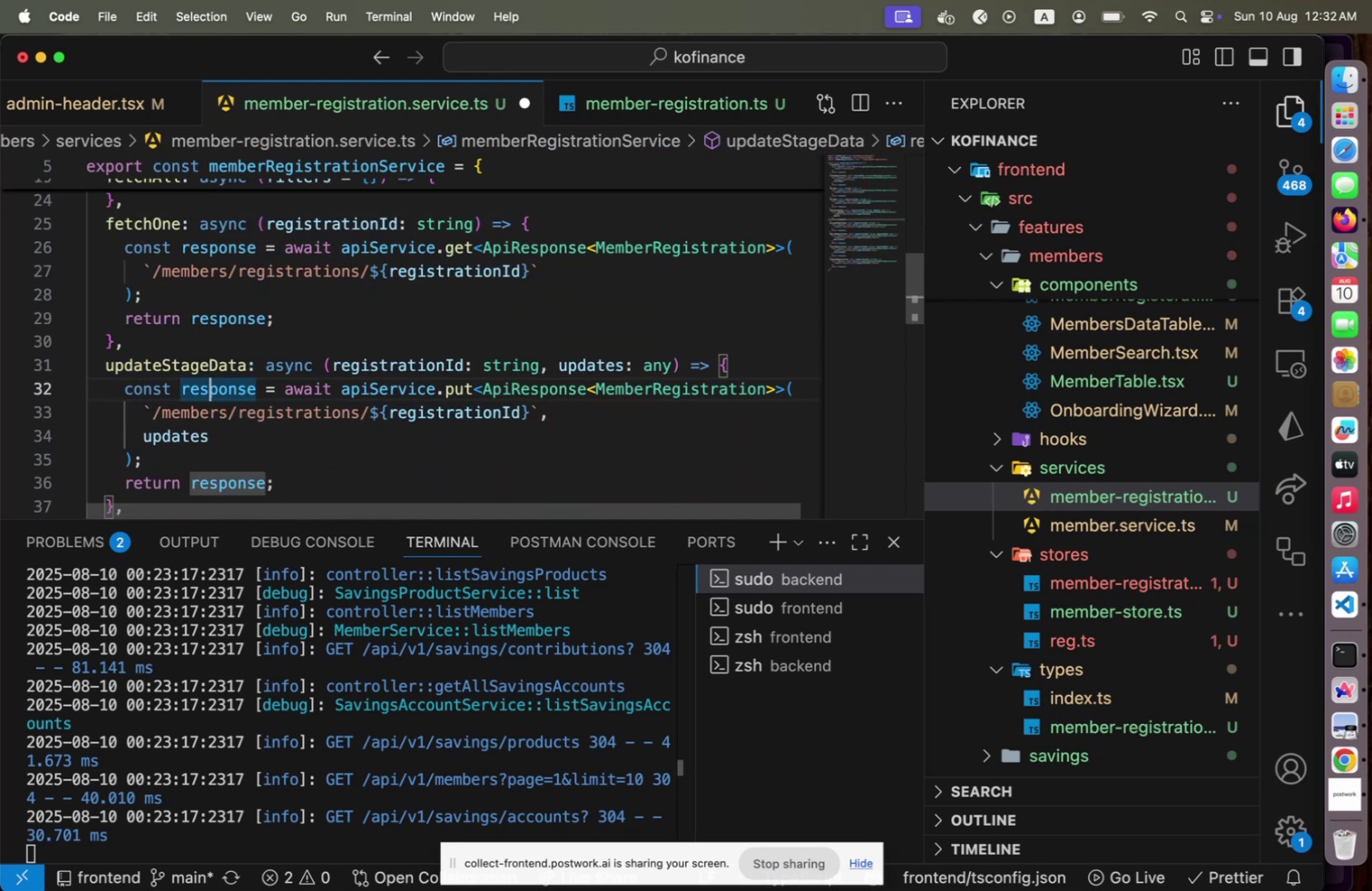 
key(ArrowUp)
 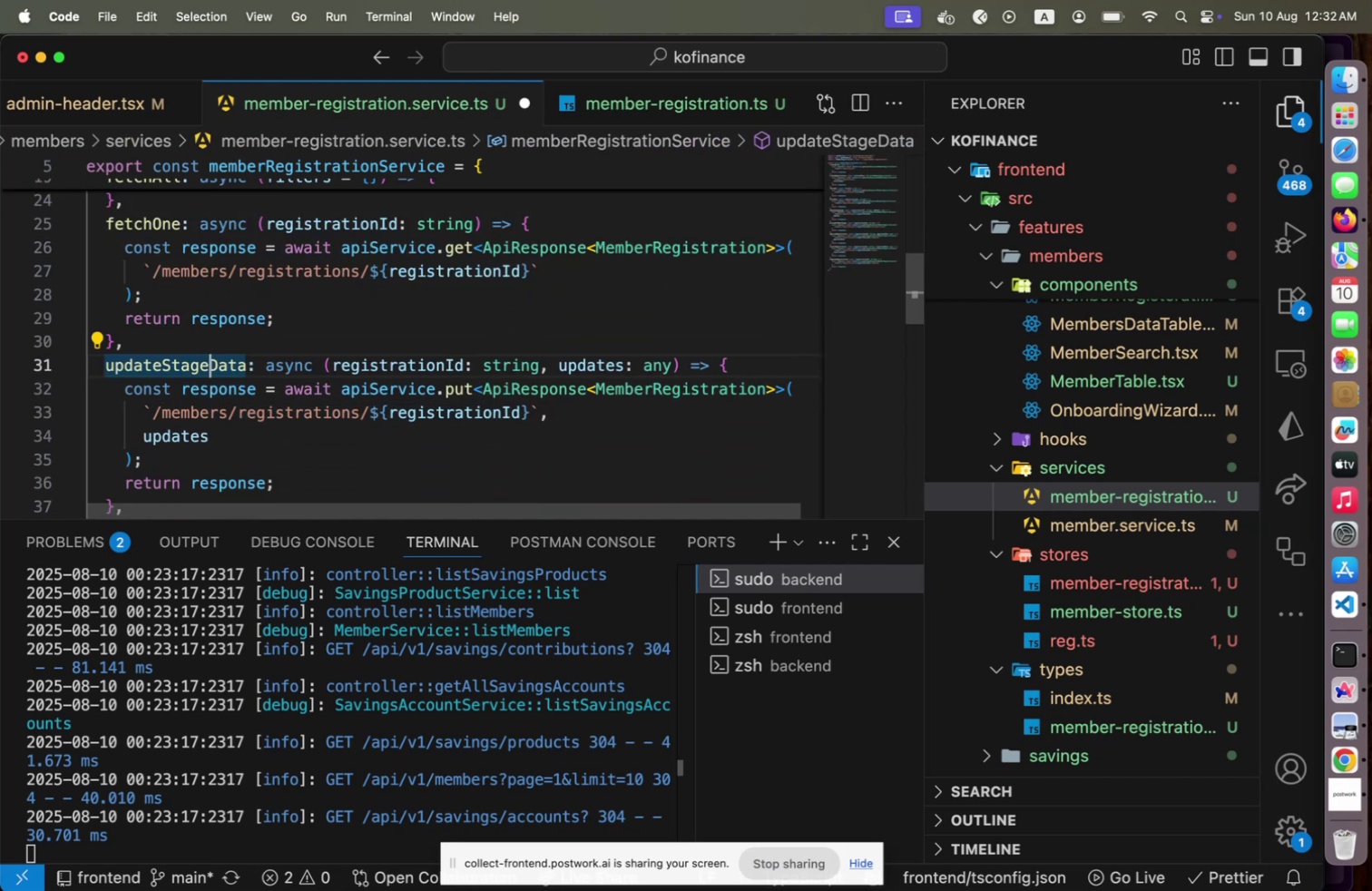 
key(ArrowDown)
 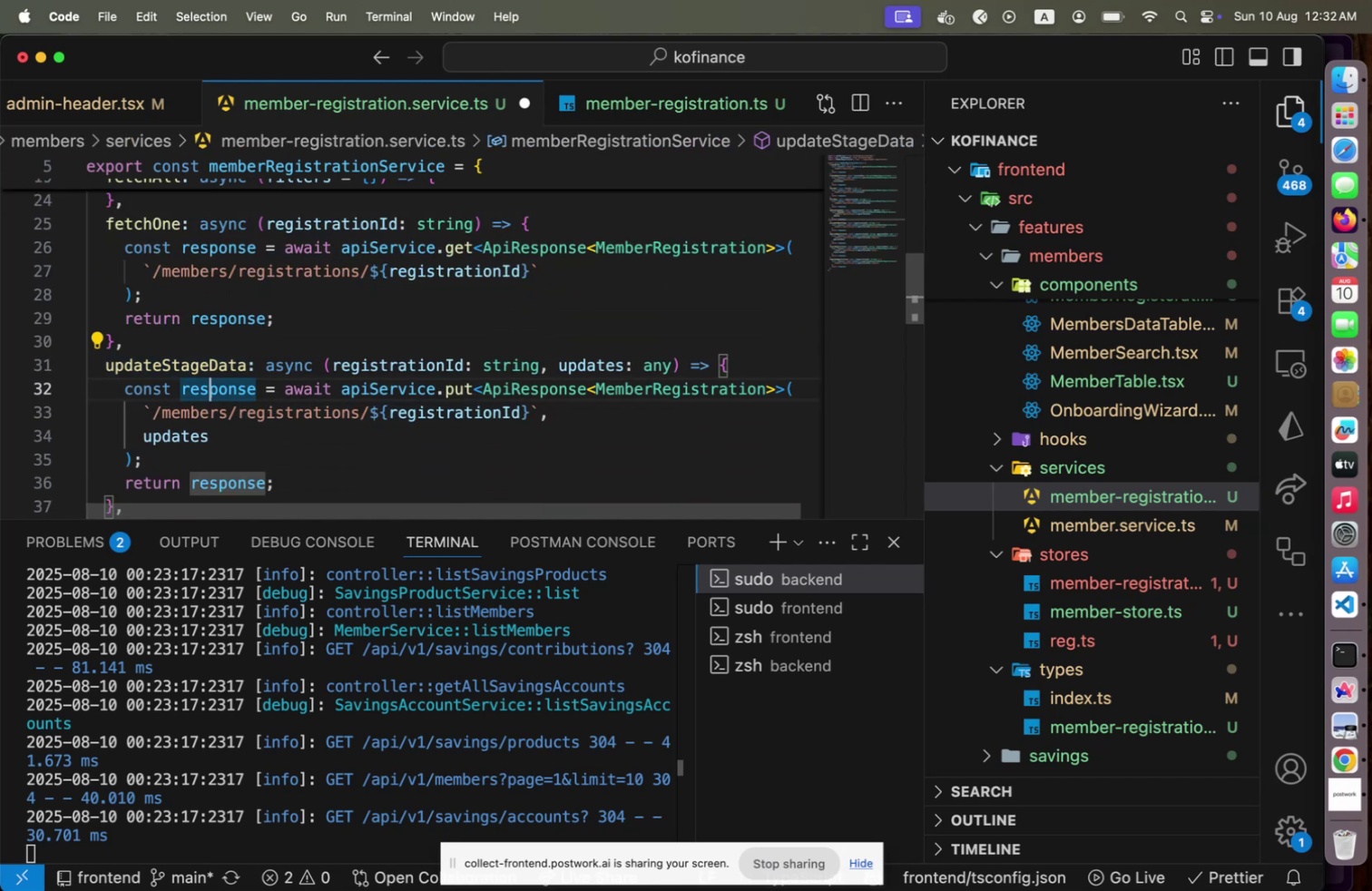 
key(ArrowDown)
 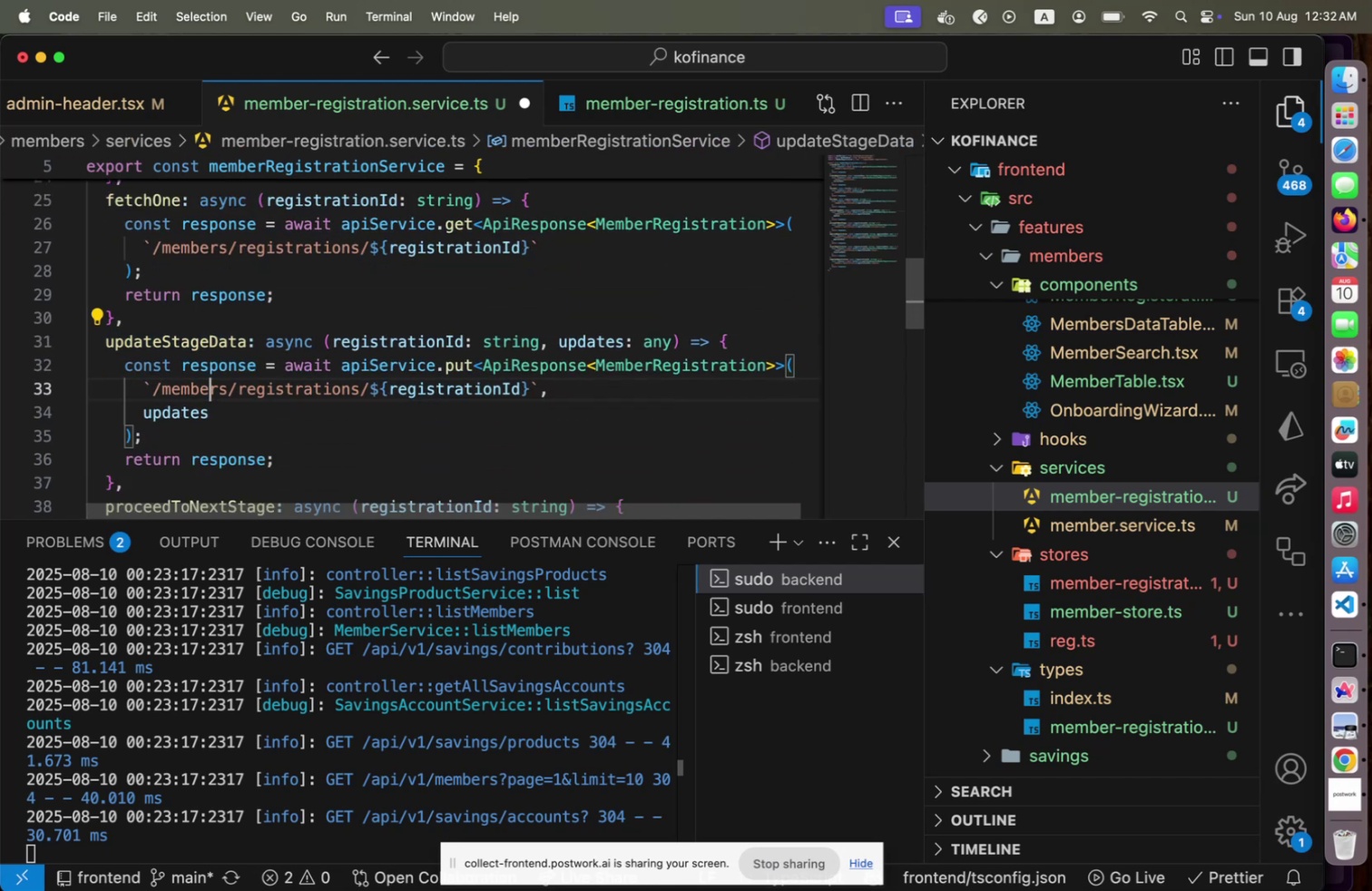 
key(ArrowDown)
 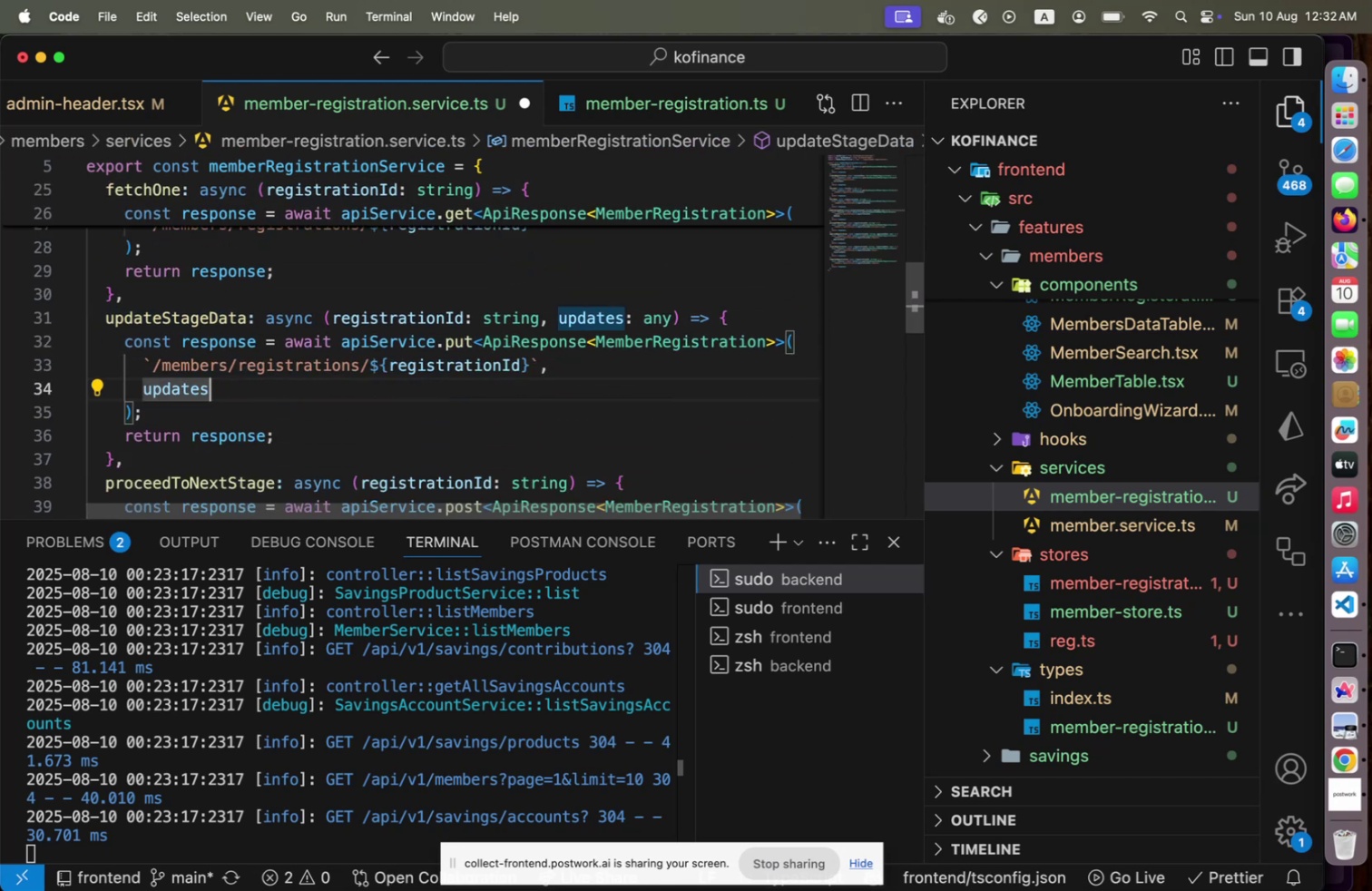 
key(ArrowDown)
 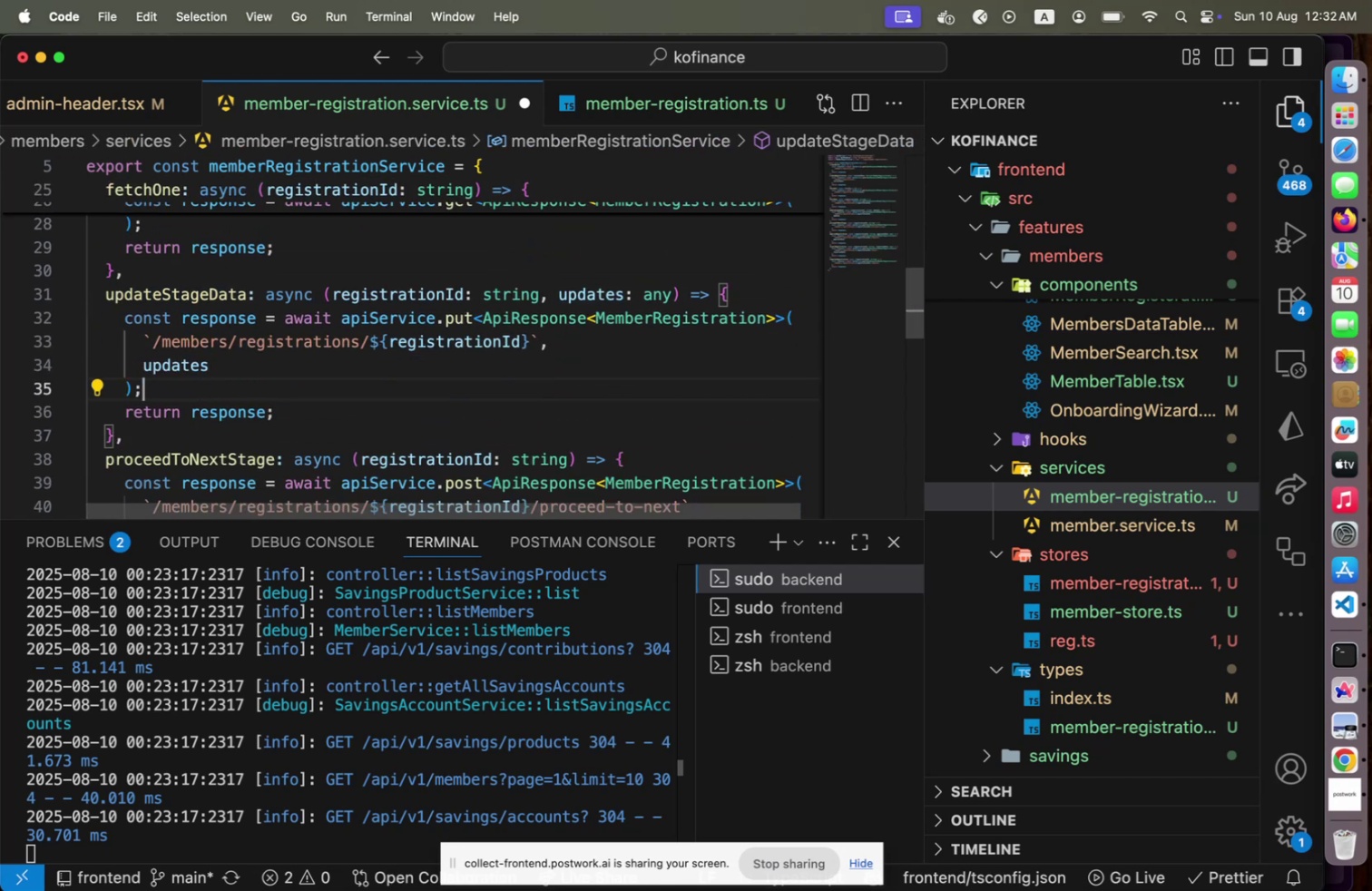 
key(Shift+ShiftLeft)
 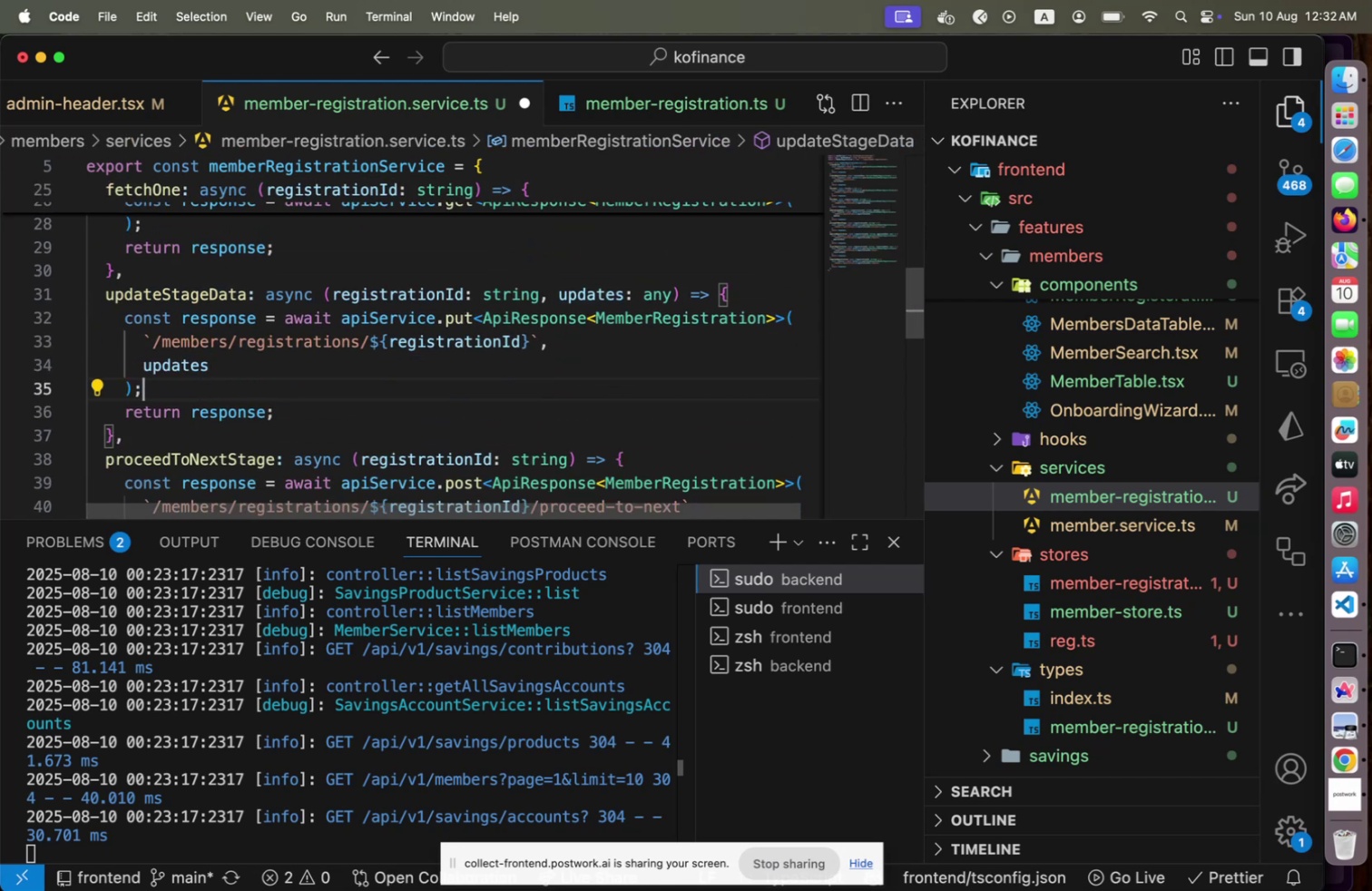 
key(ArrowDown)
 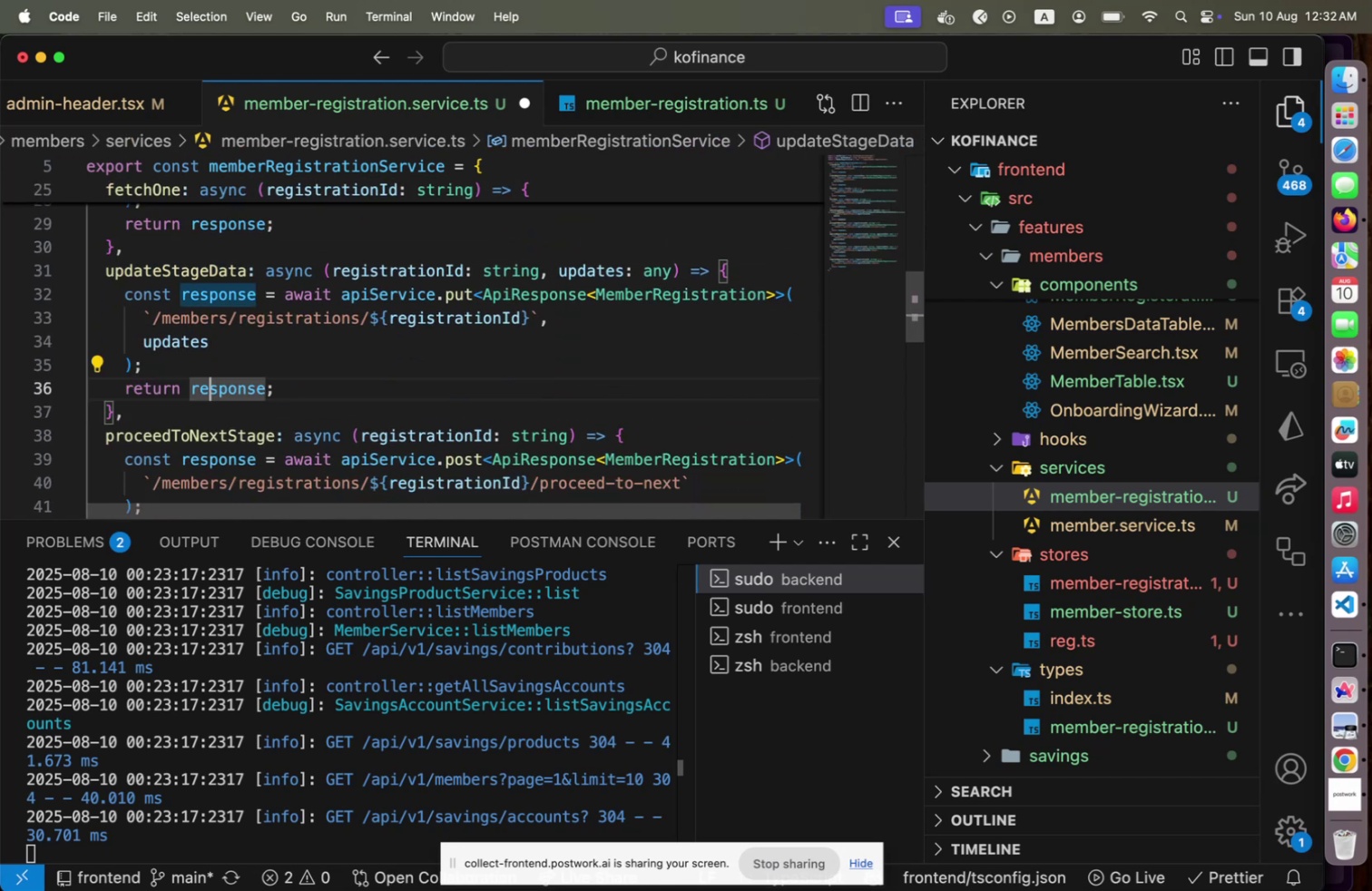 
key(ArrowDown)
 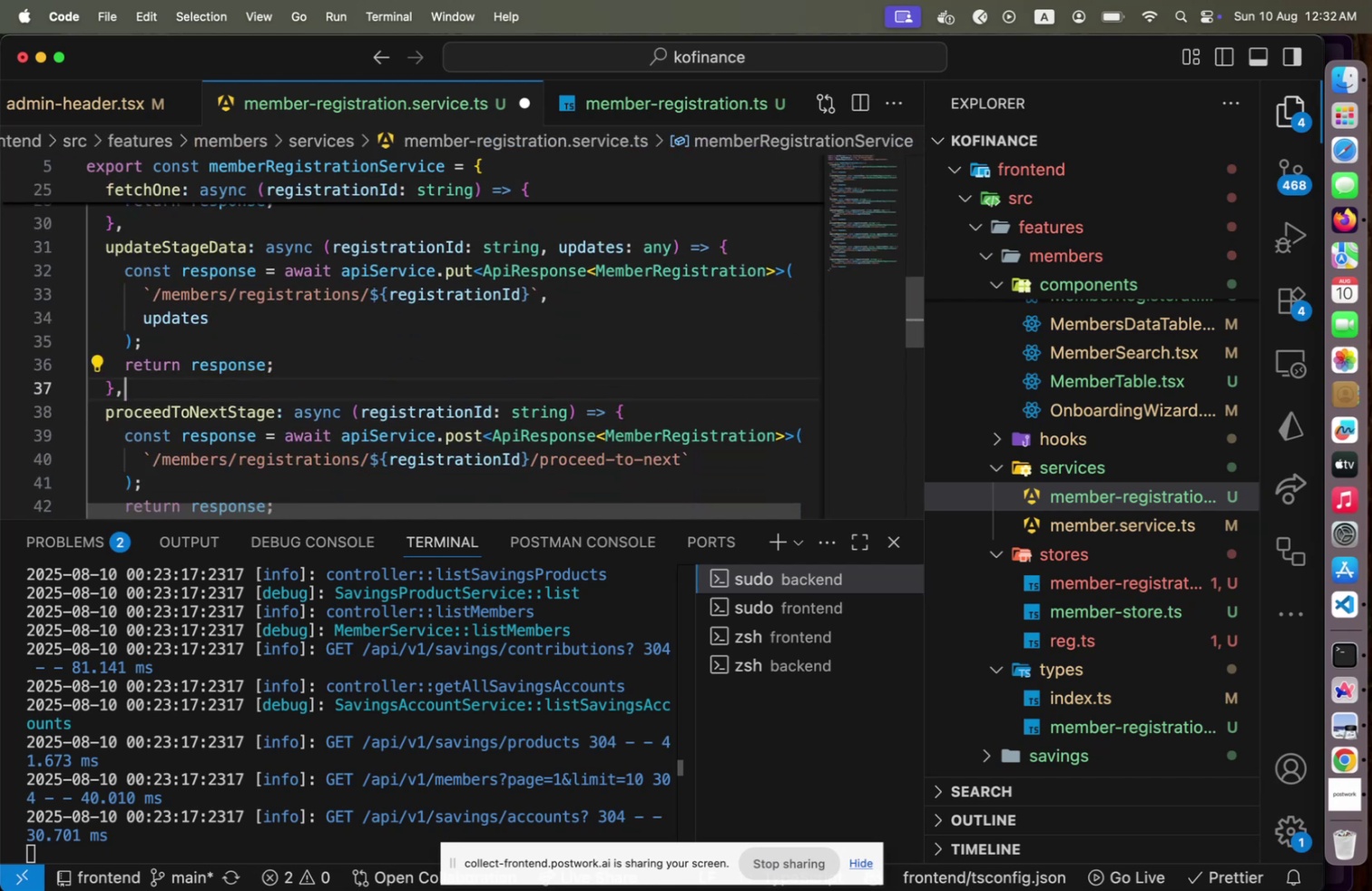 
key(ArrowDown)
 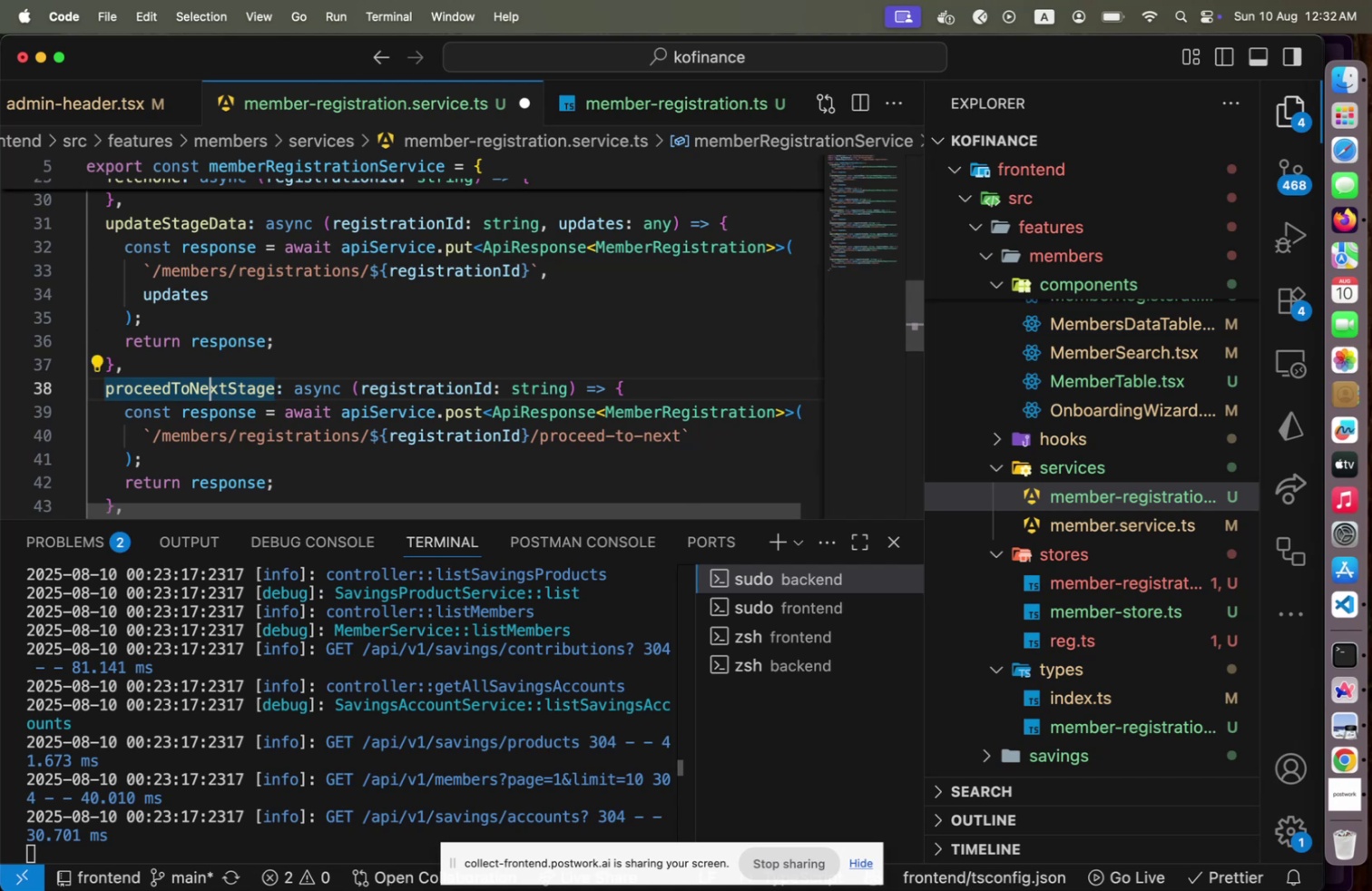 
key(ArrowDown)
 